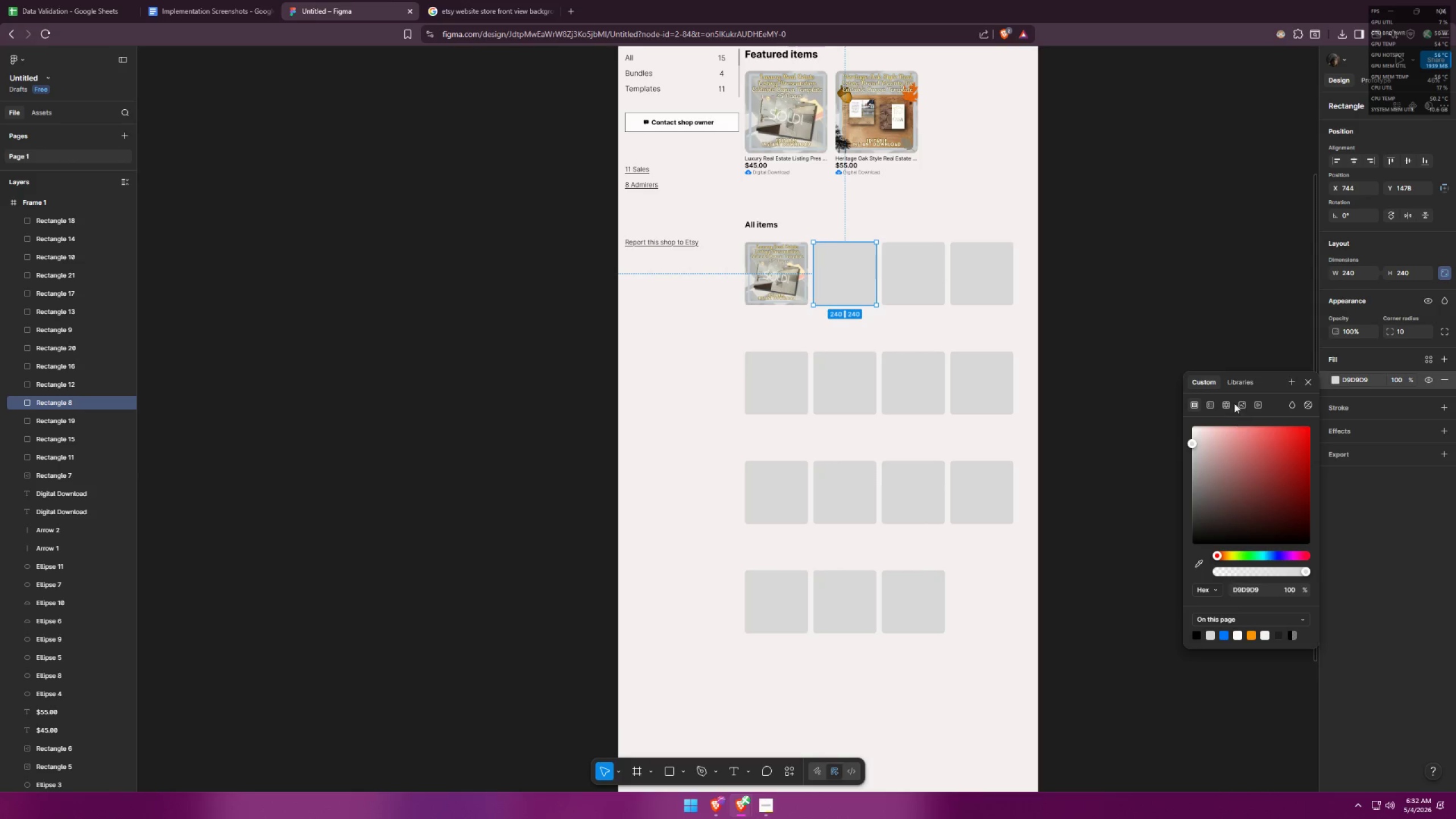 
left_click([1246, 407])
 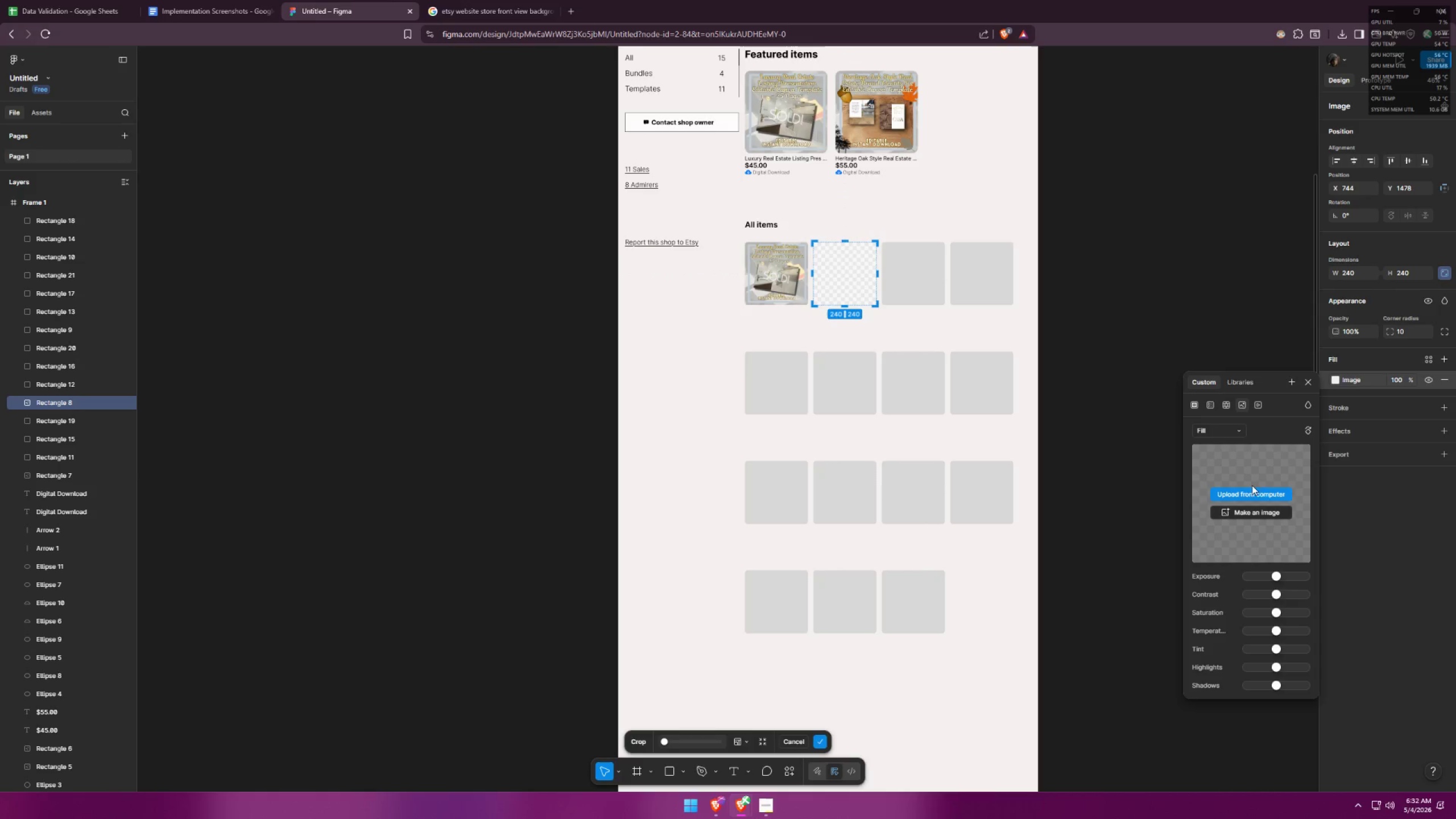 
left_click([1248, 493])
 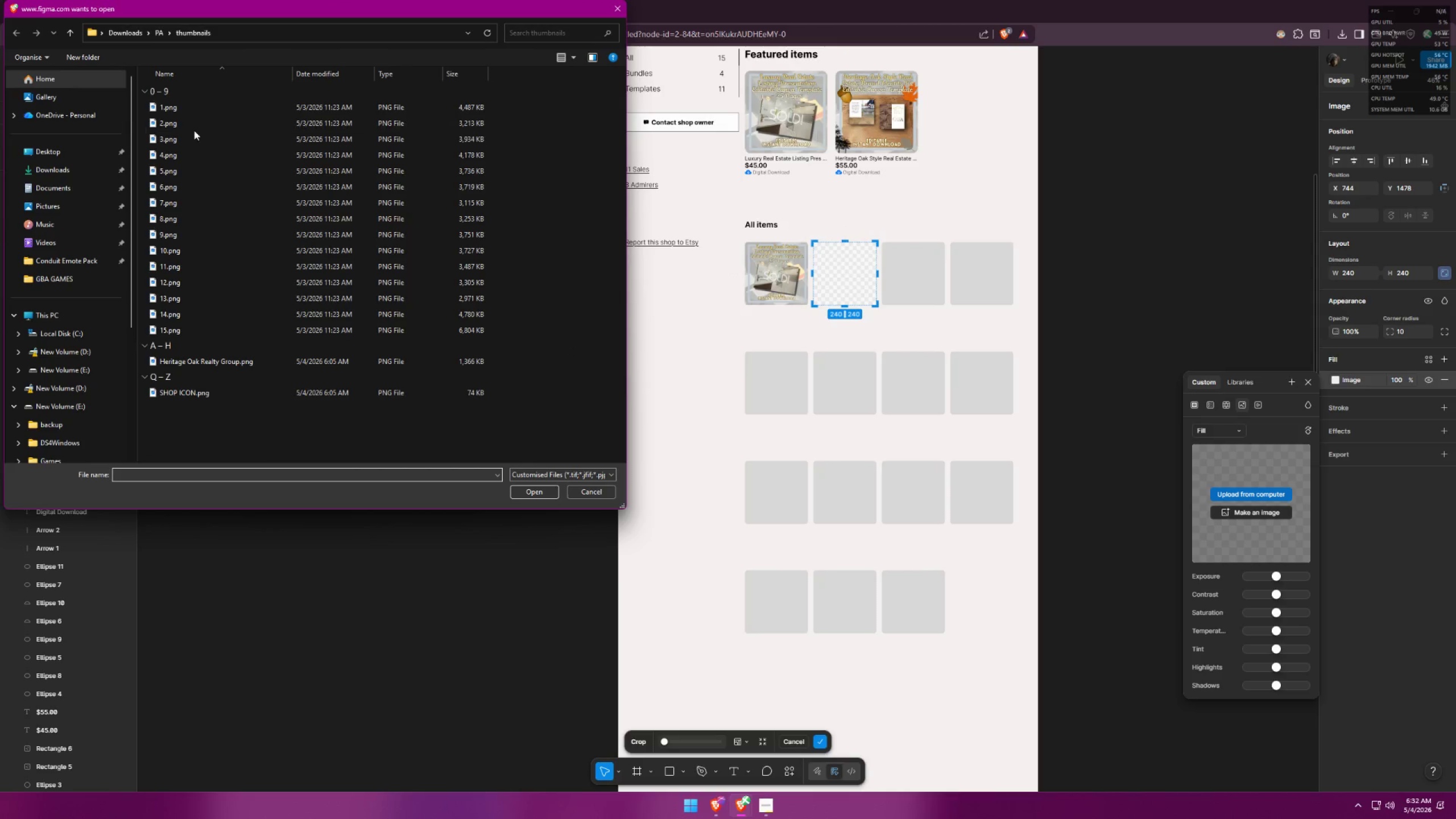 
double_click([195, 127])
 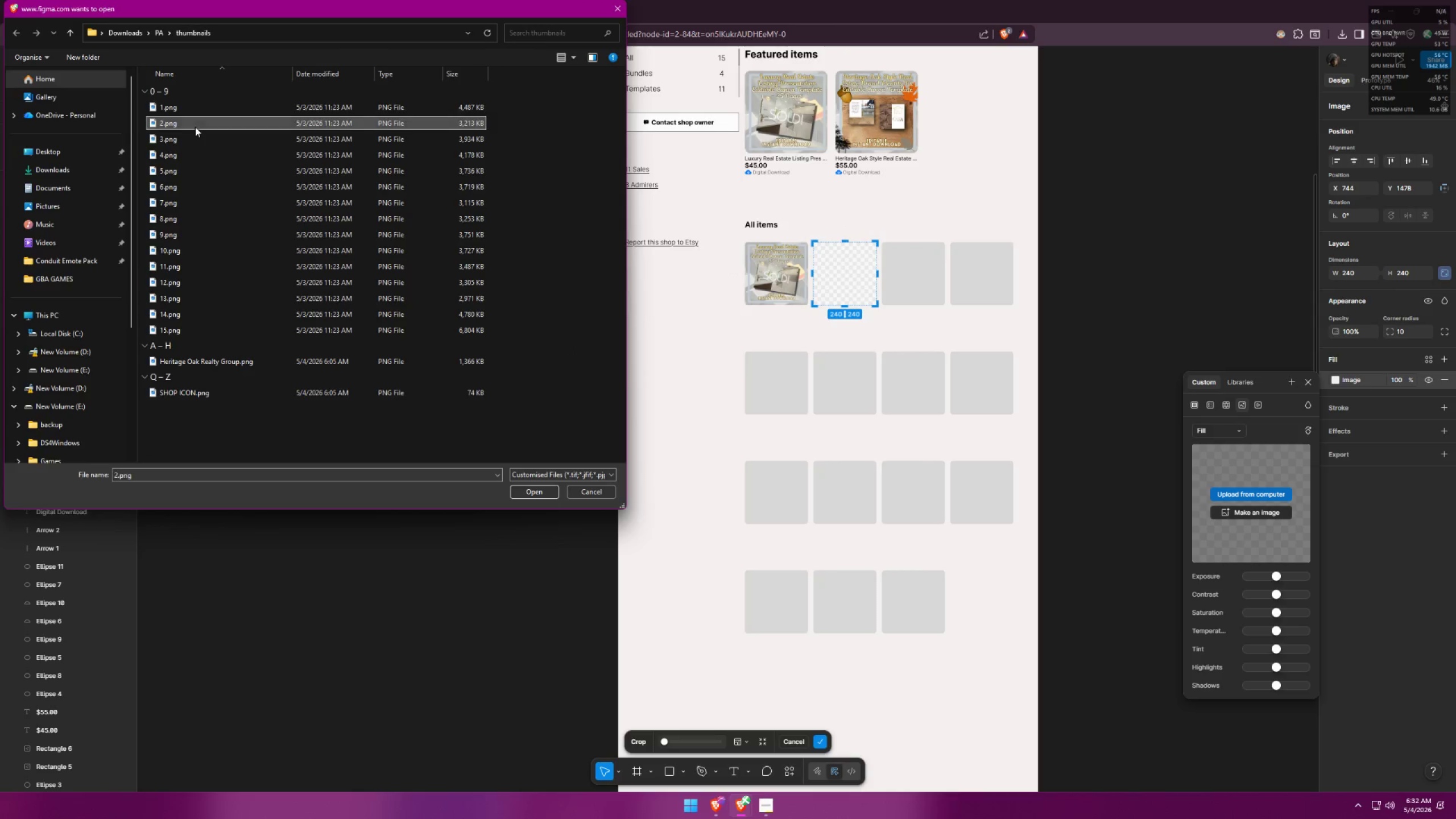 
triple_click([195, 127])
 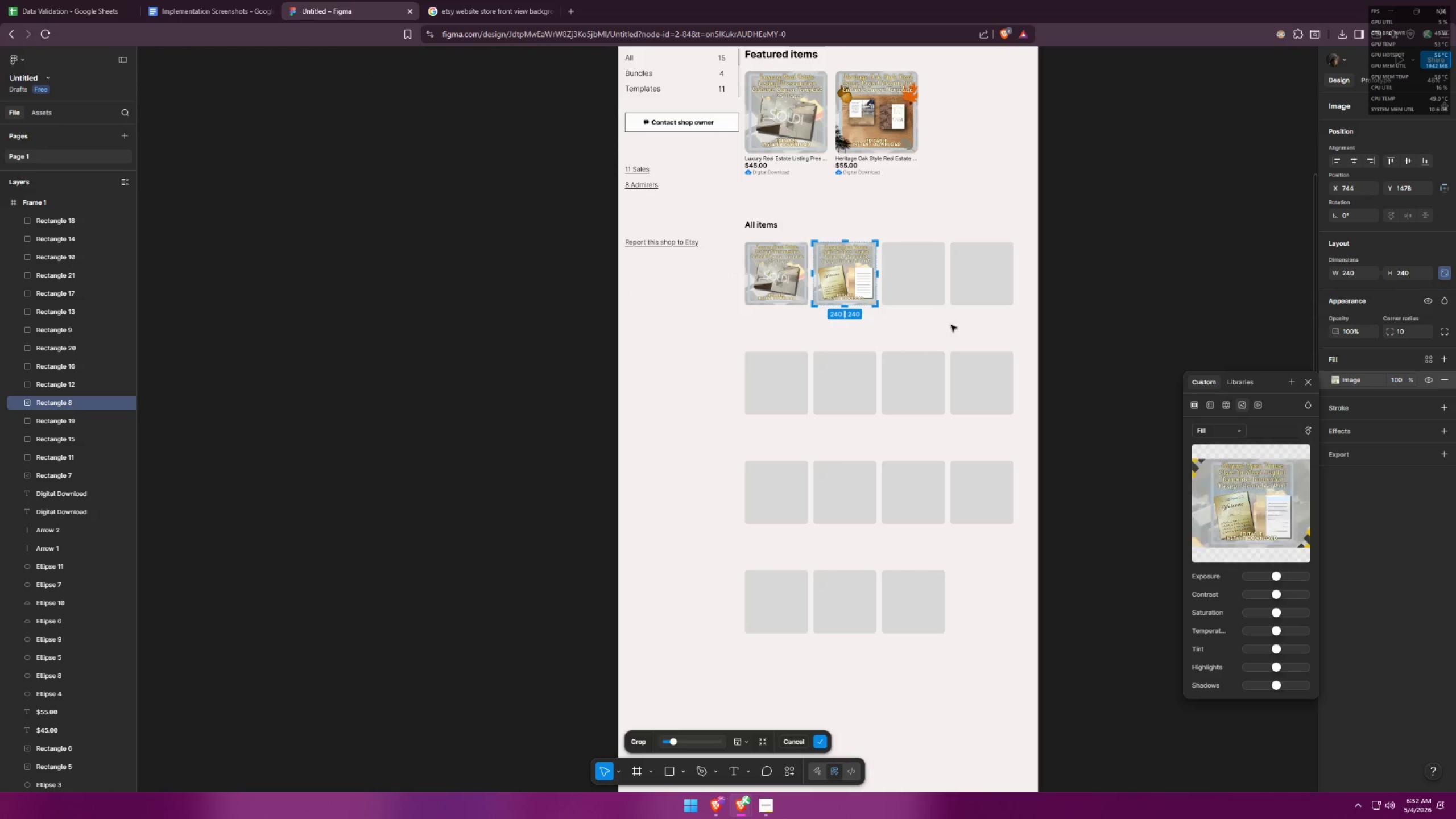 
left_click([909, 282])
 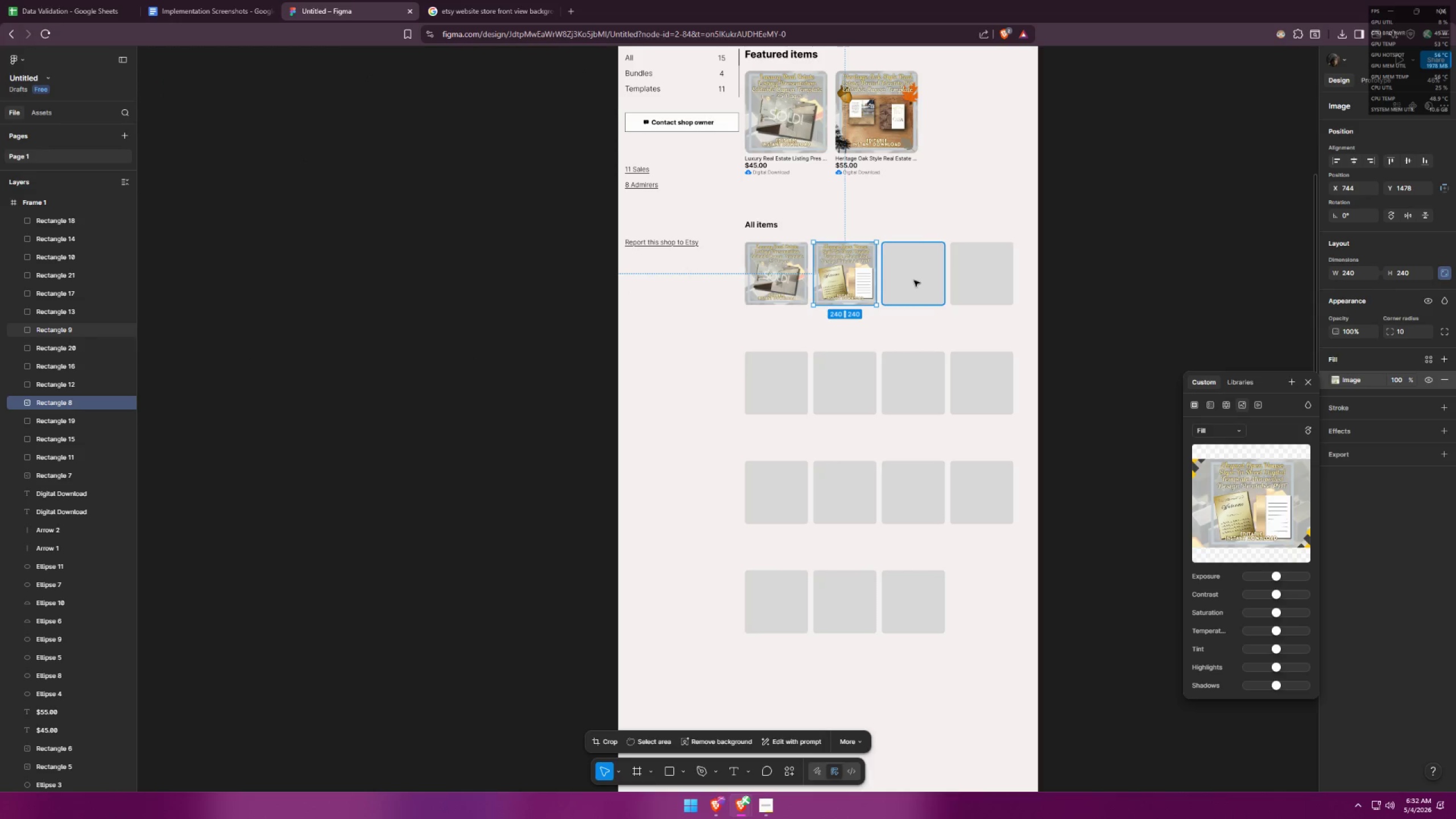 
left_click([914, 280])
 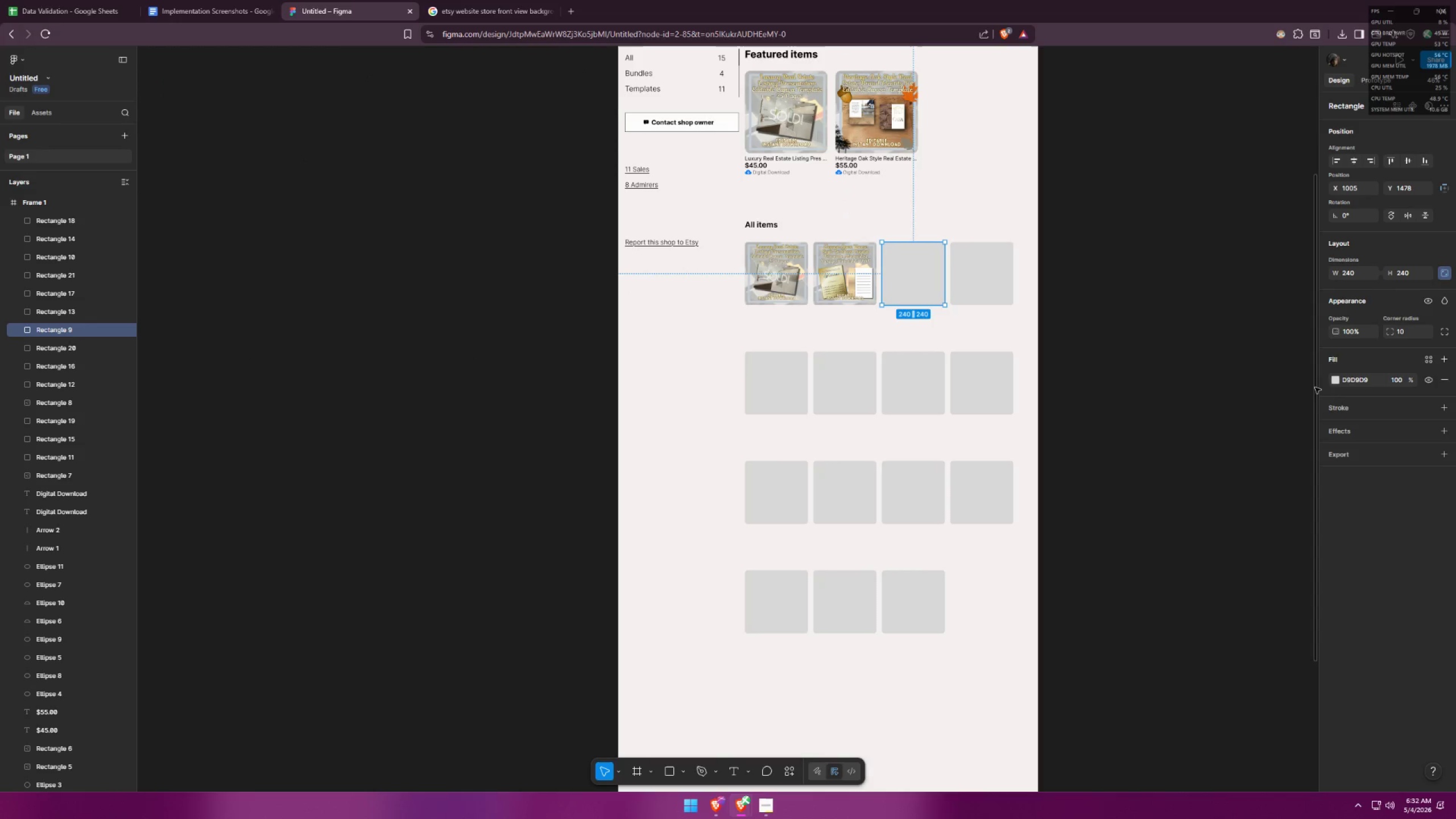 
left_click([1335, 380])
 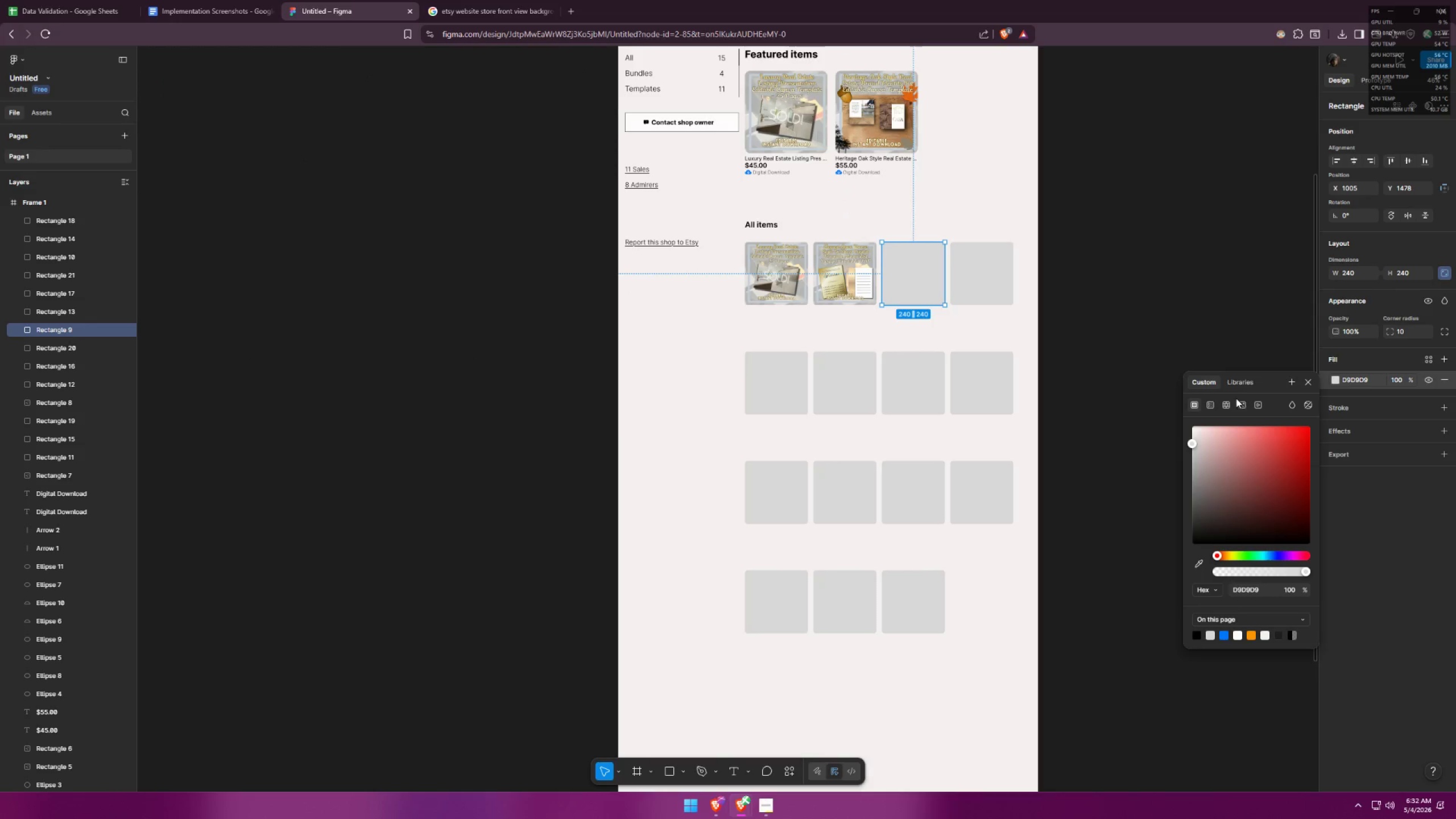 
left_click([1240, 408])
 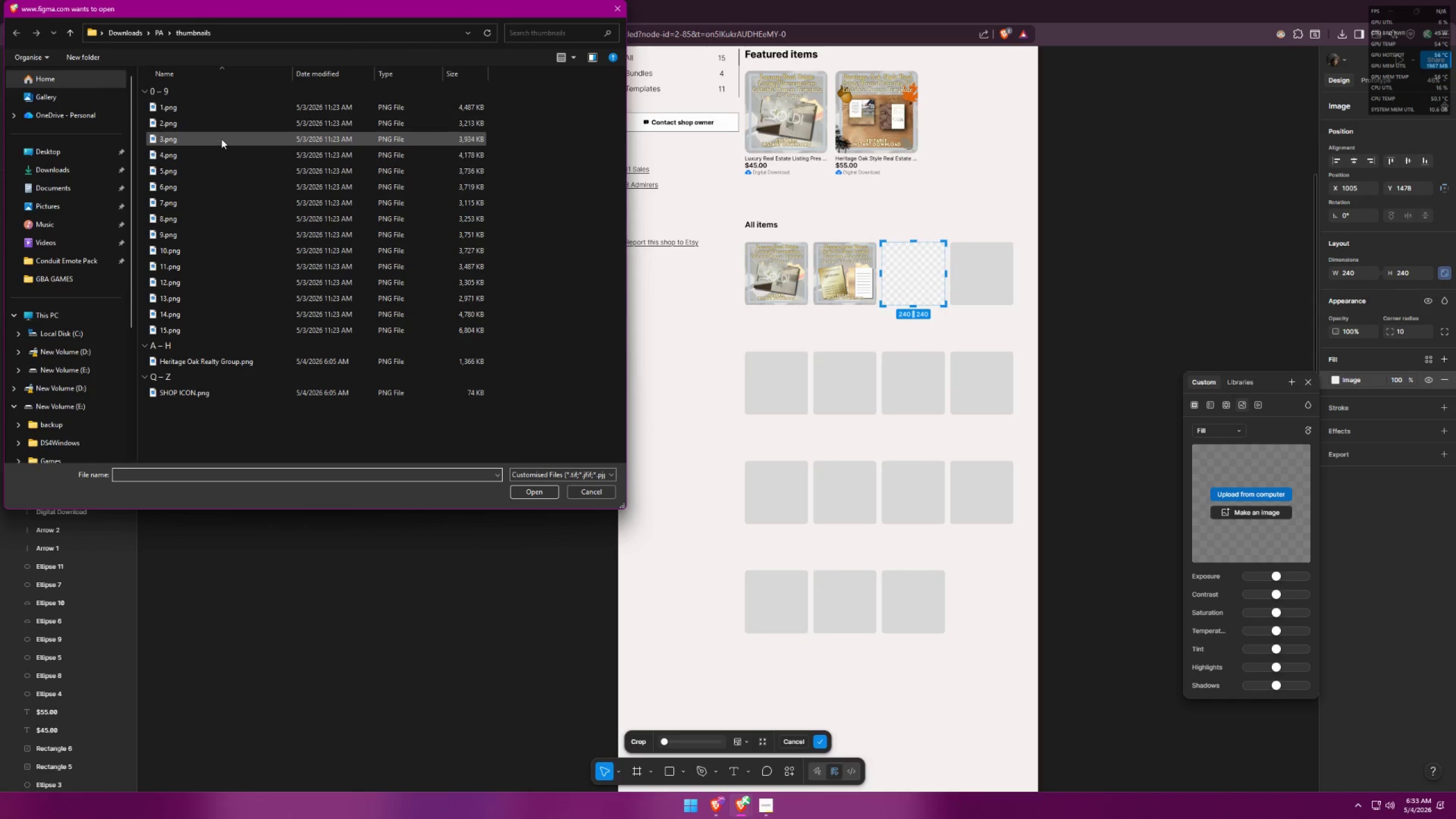 
double_click([221, 137])
 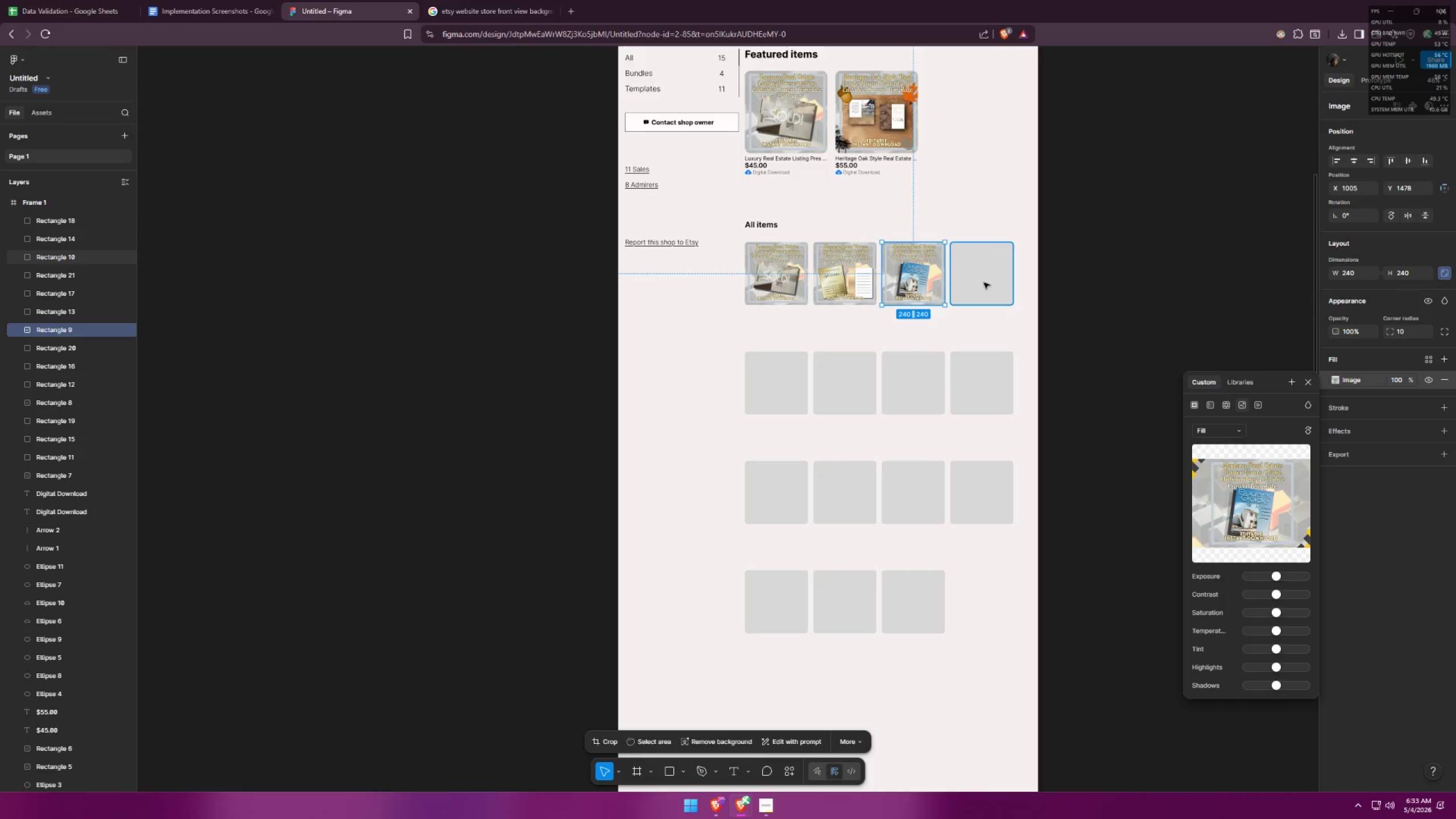 
left_click([984, 283])
 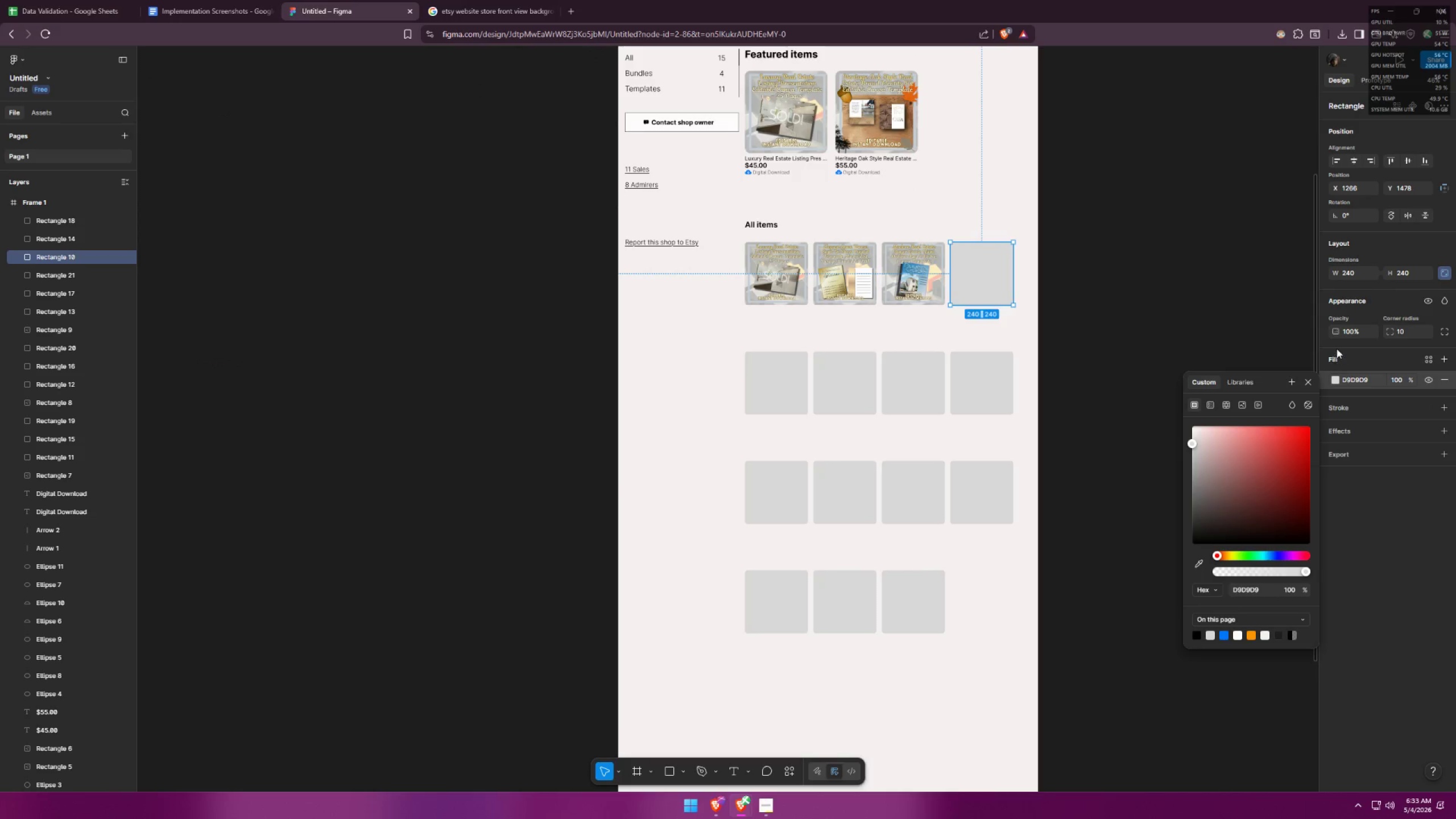 
double_click([1336, 381])
 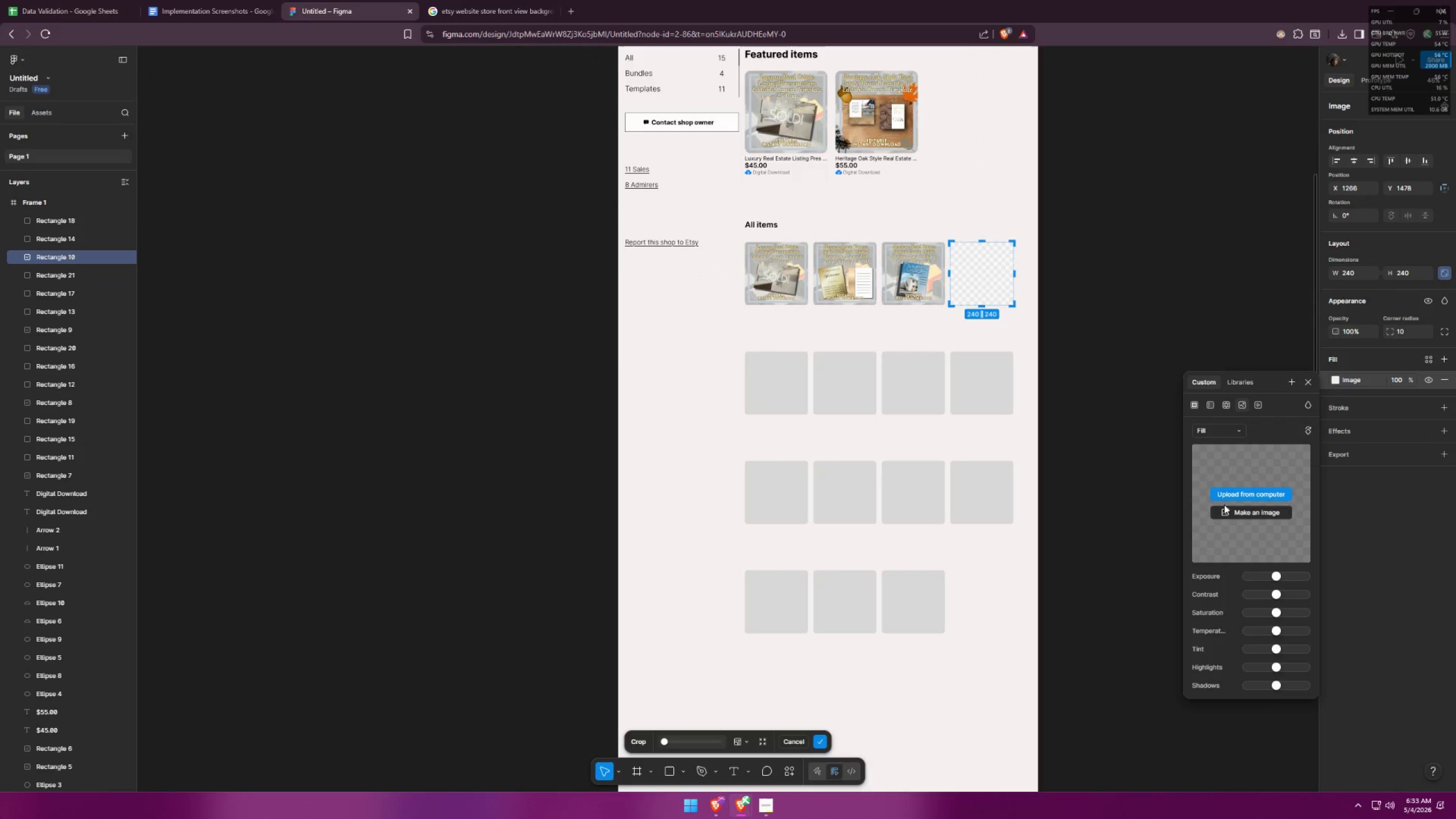 
double_click([1227, 496])
 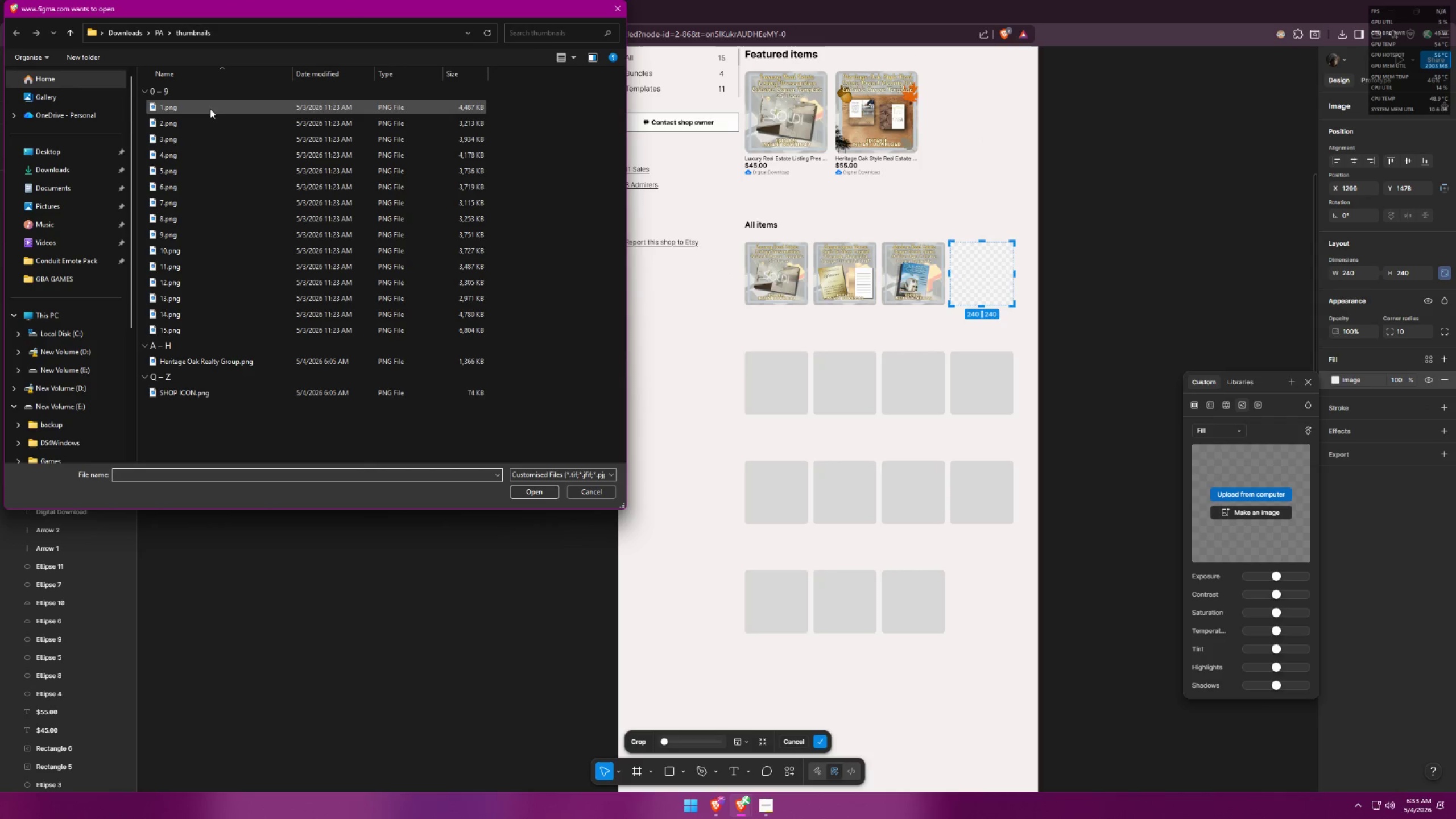 
mouse_move([185, 149])
 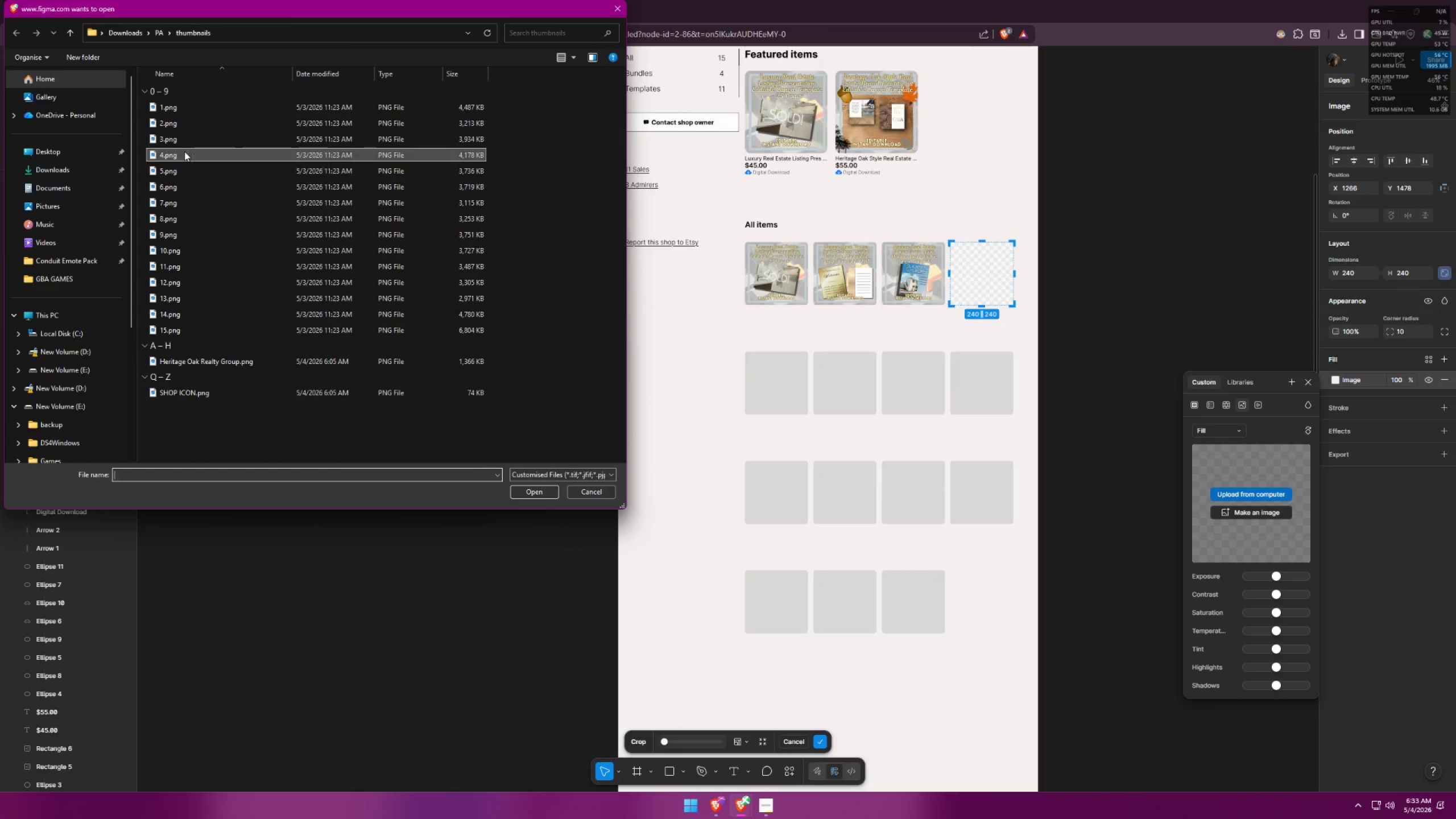 
double_click([184, 151])
 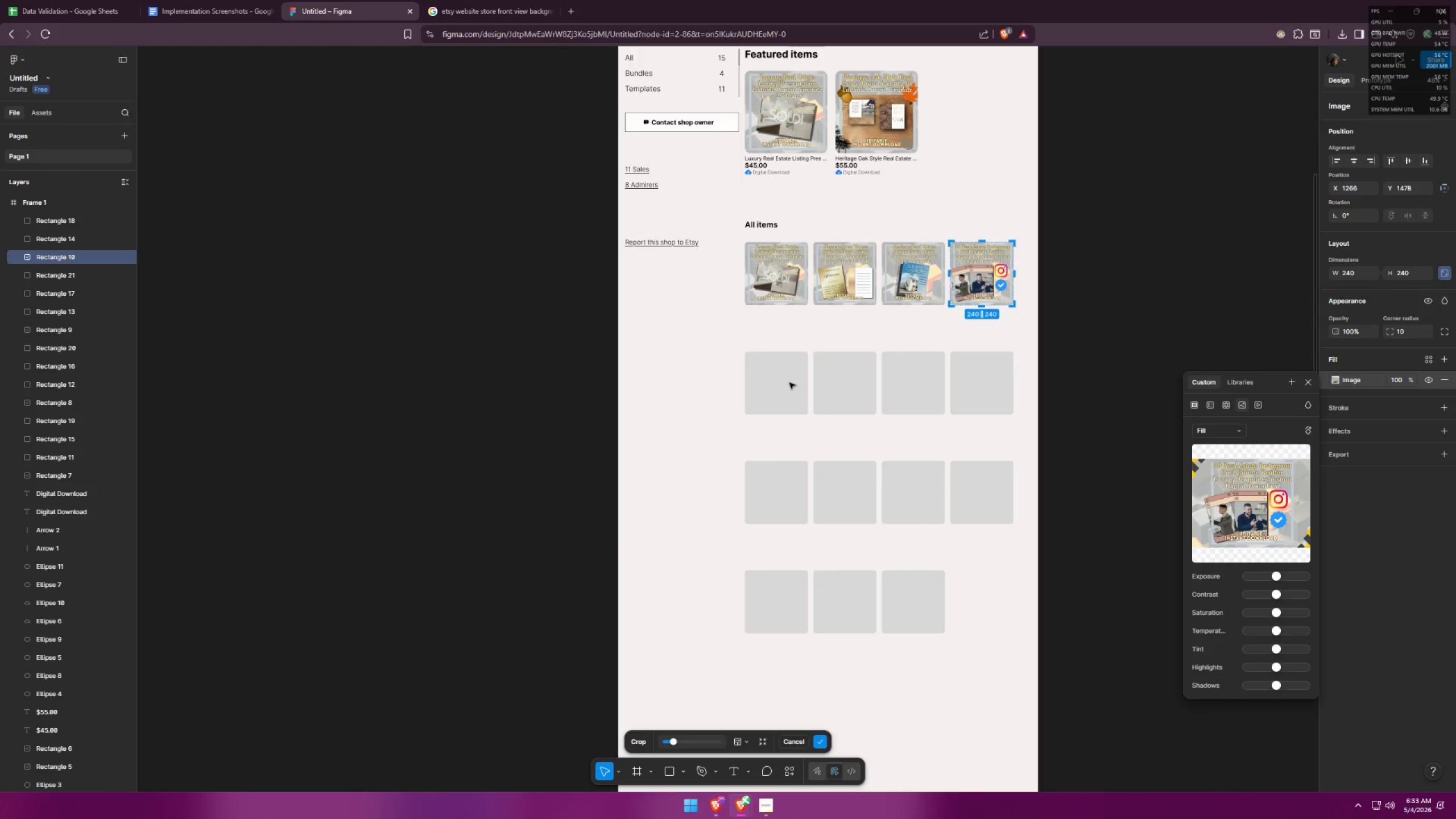 
double_click([788, 383])
 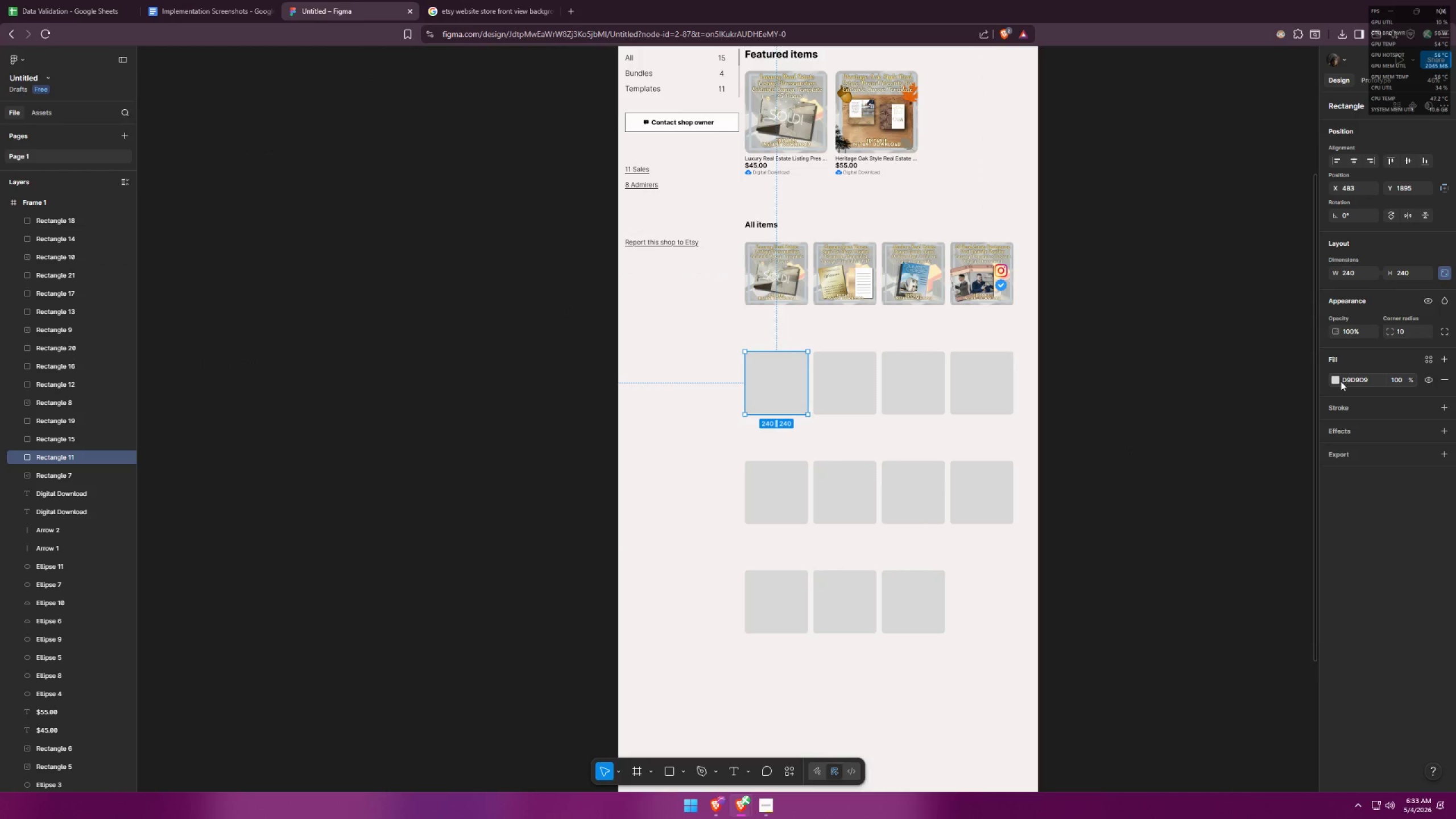 
double_click([1337, 380])
 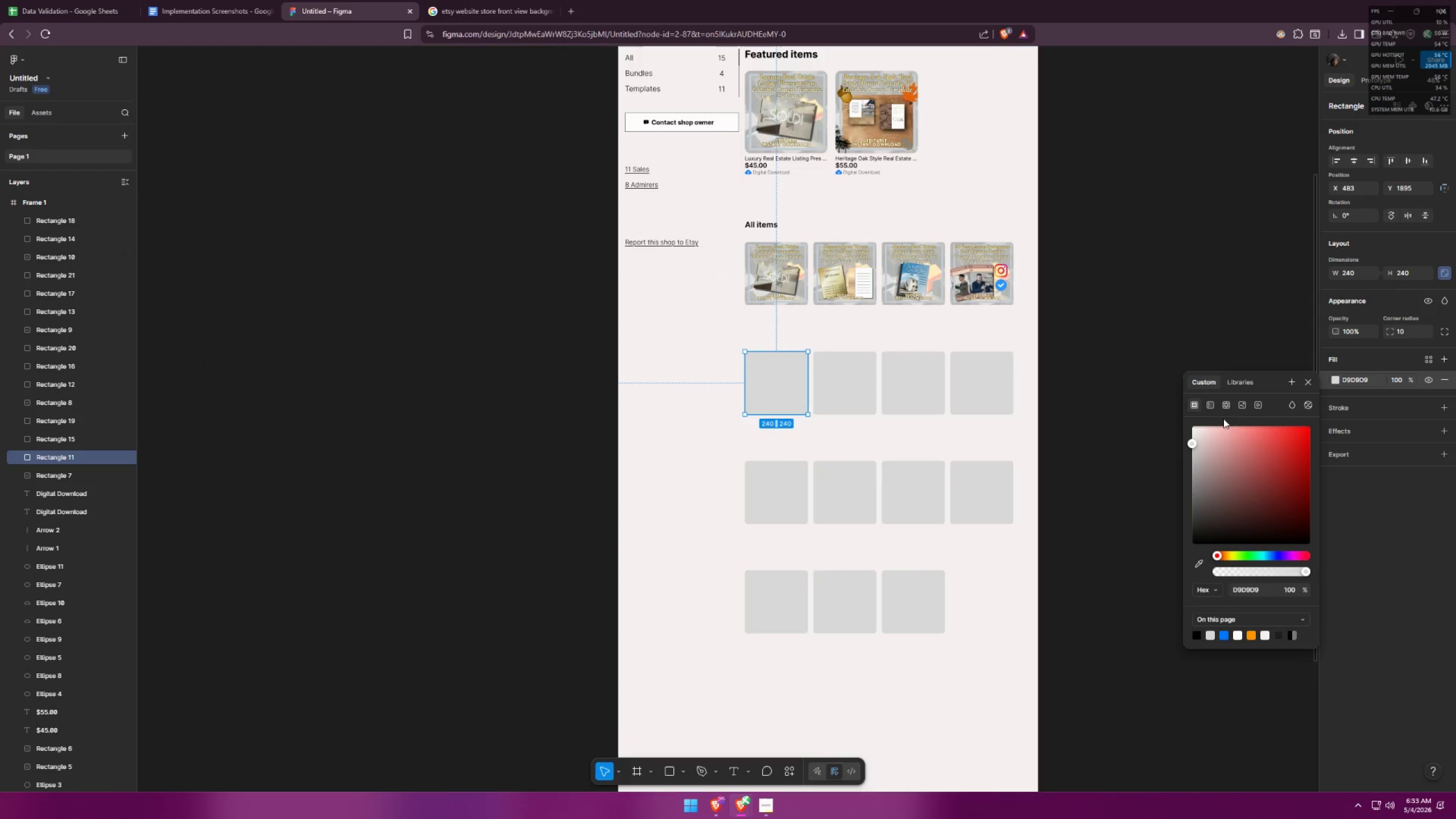 
left_click([1243, 404])
 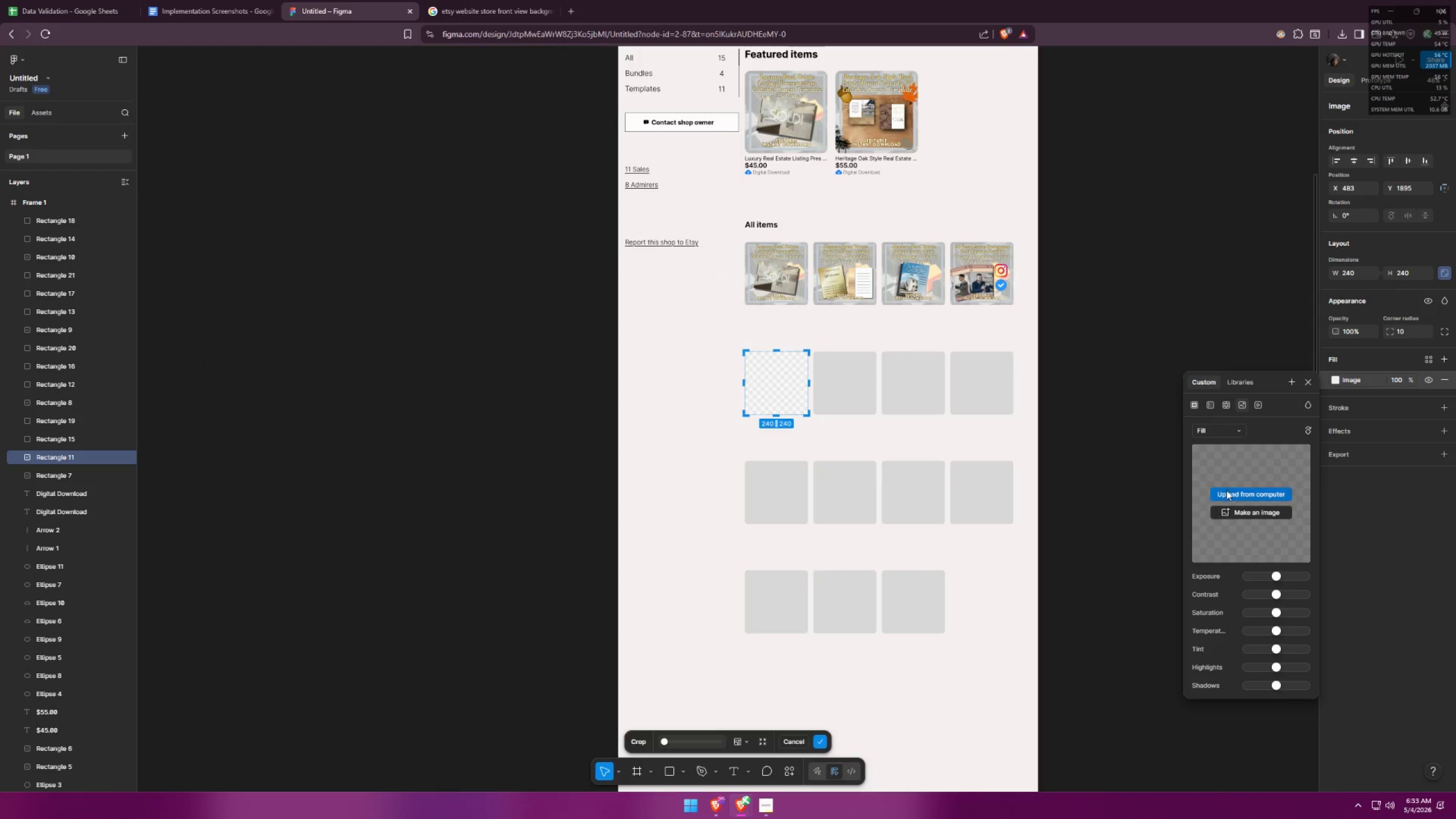 
left_click([1226, 493])
 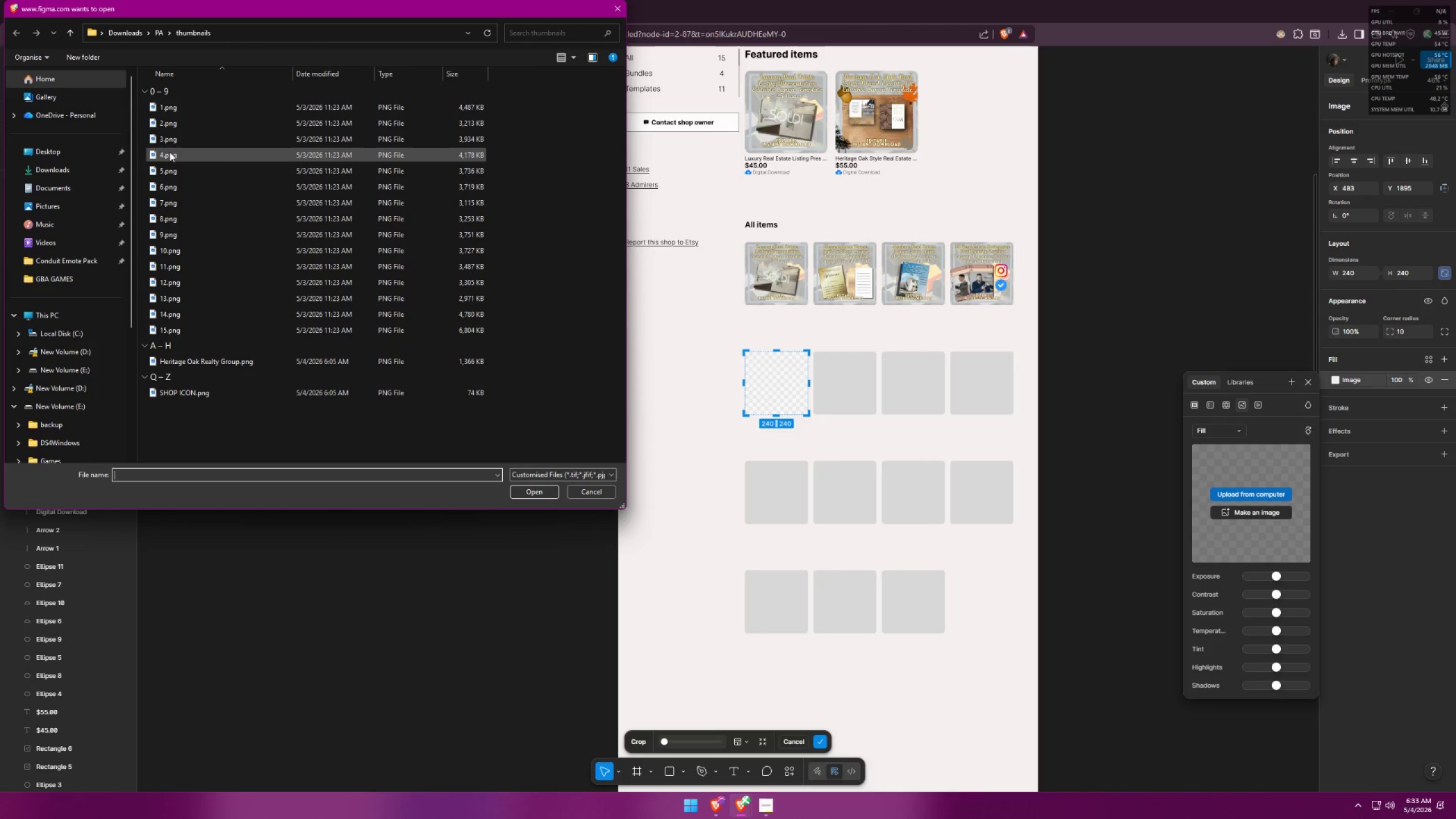 
double_click([167, 168])
 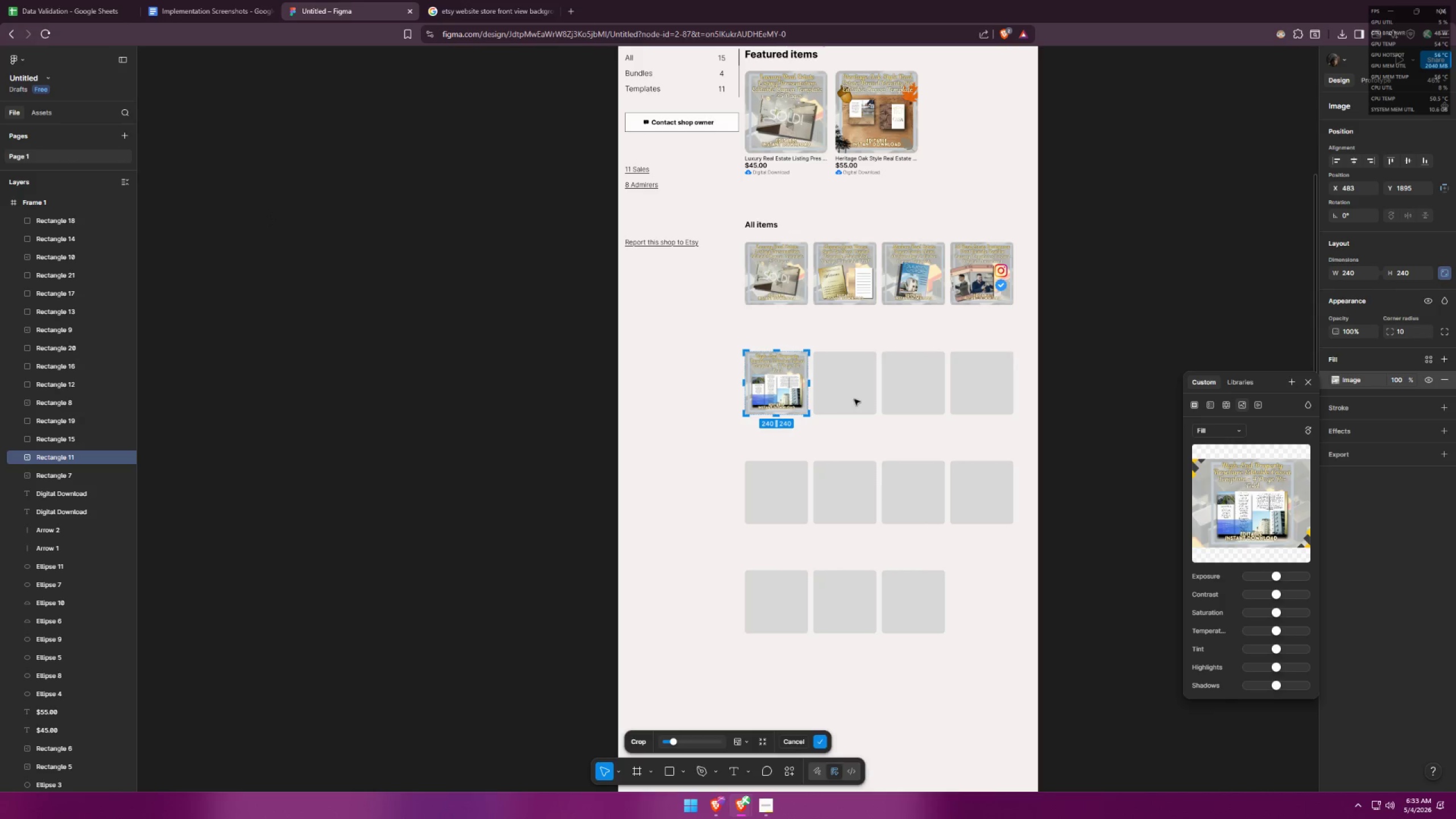 
double_click([851, 396])
 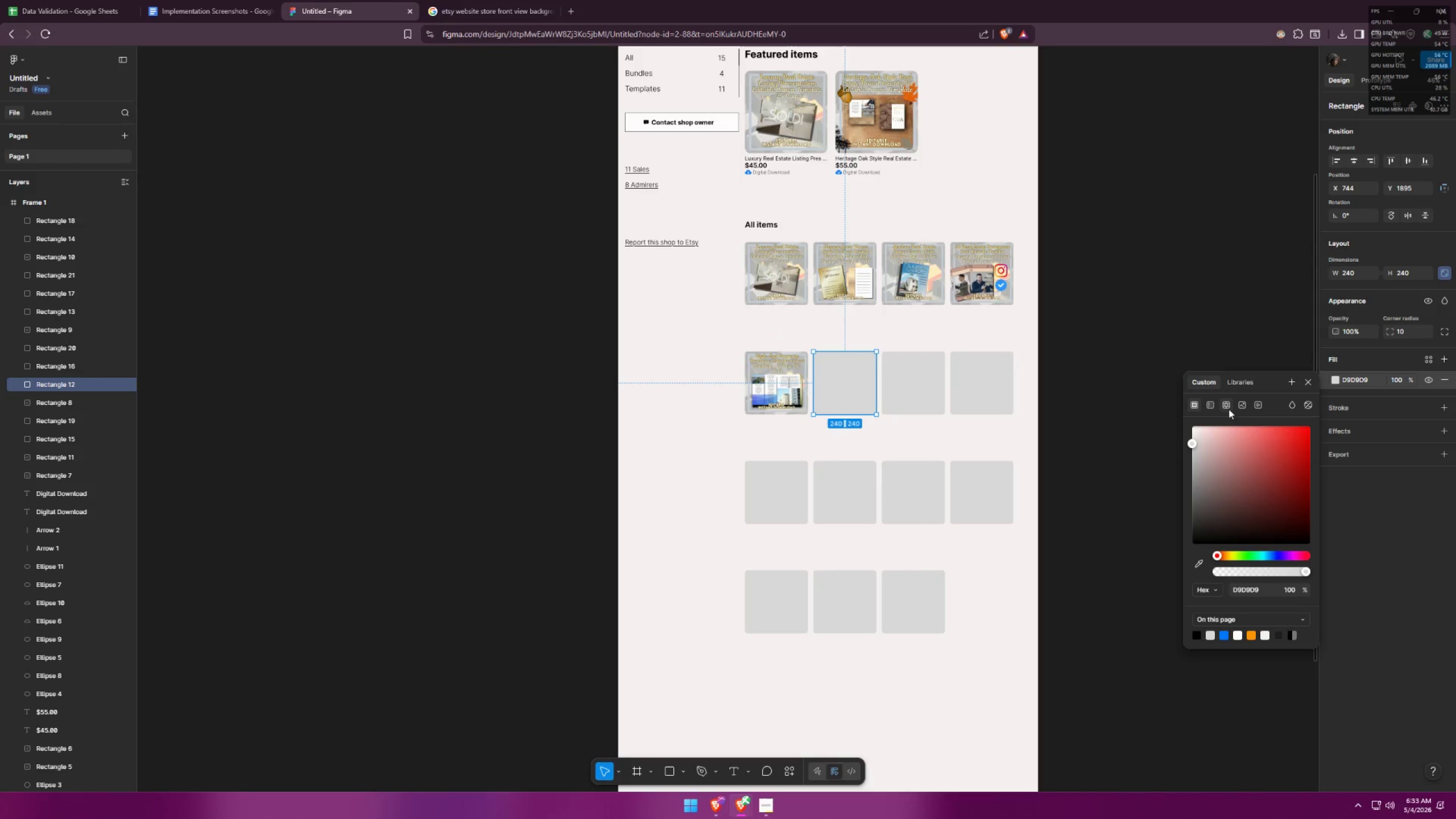 
left_click([1242, 403])
 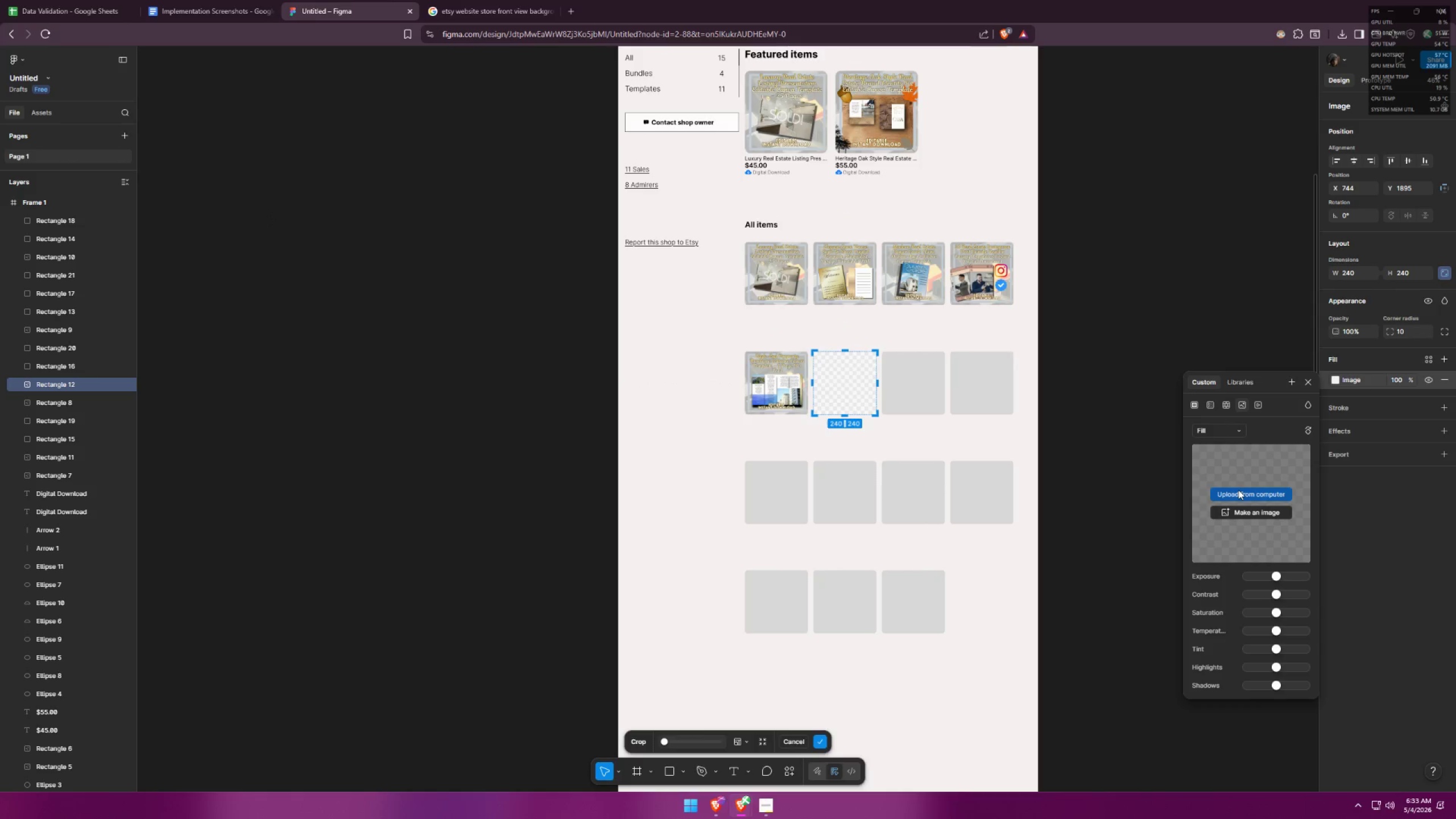 
double_click([1239, 494])
 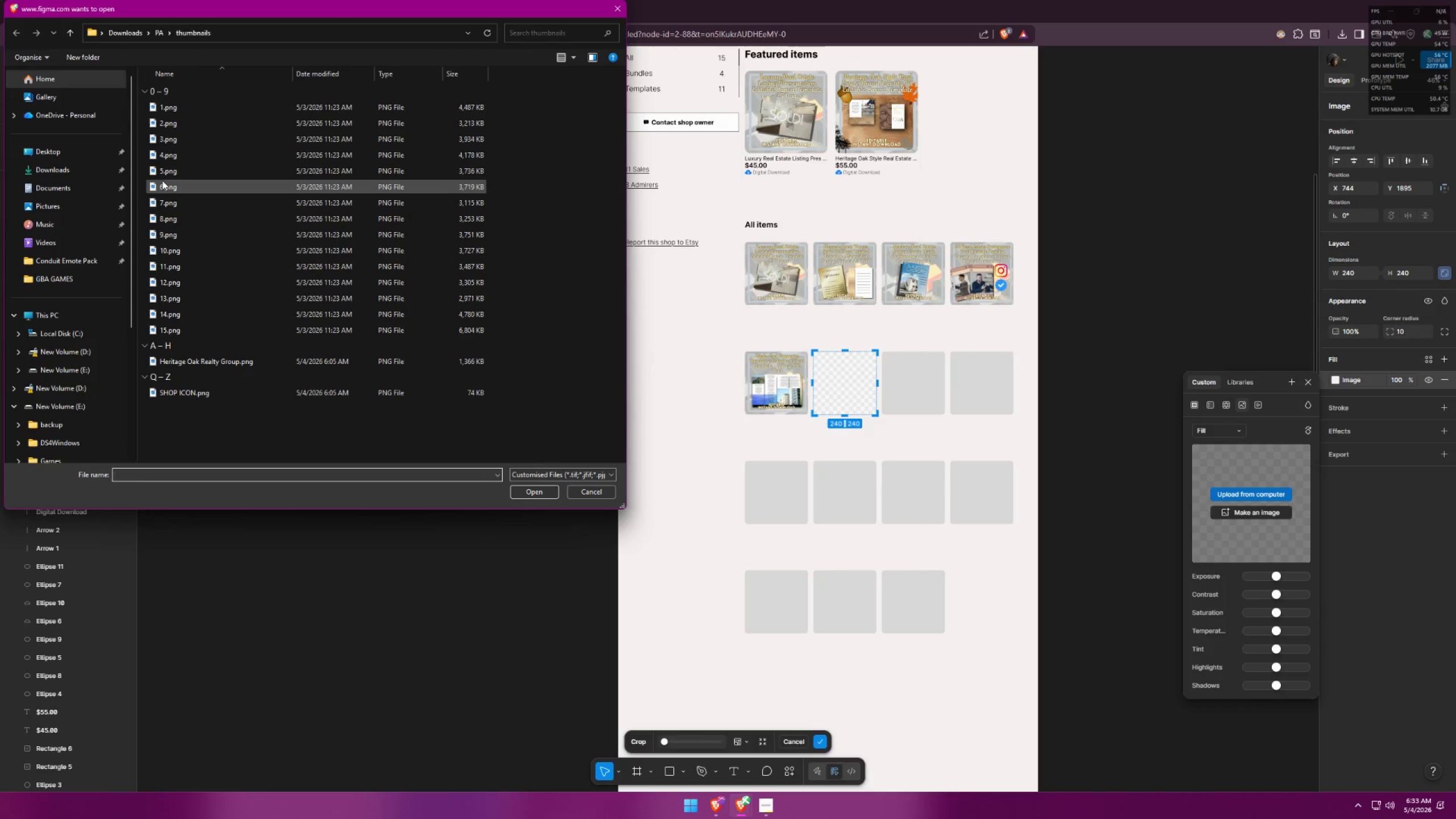 
wait(5.25)
 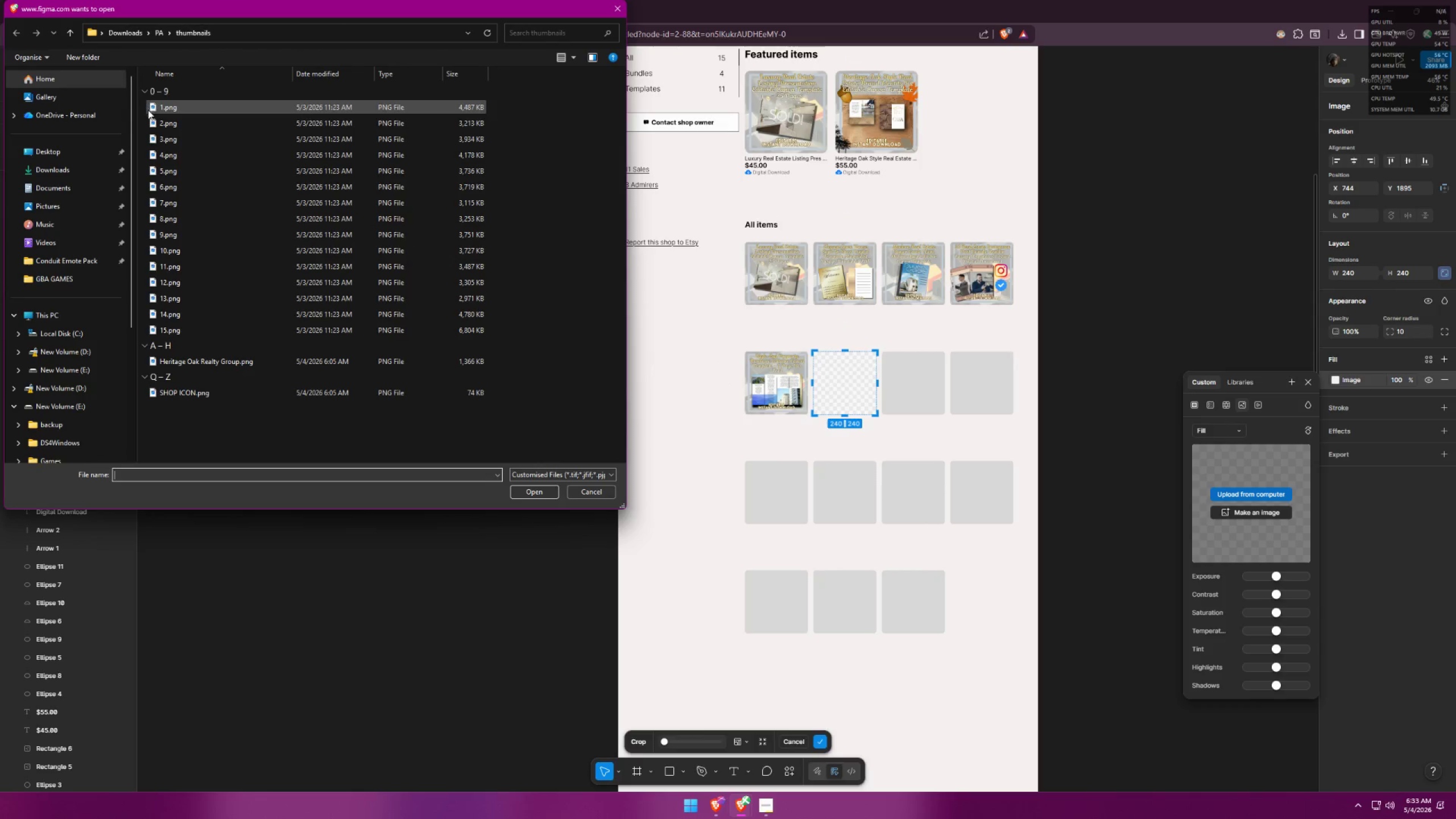 
double_click([175, 184])
 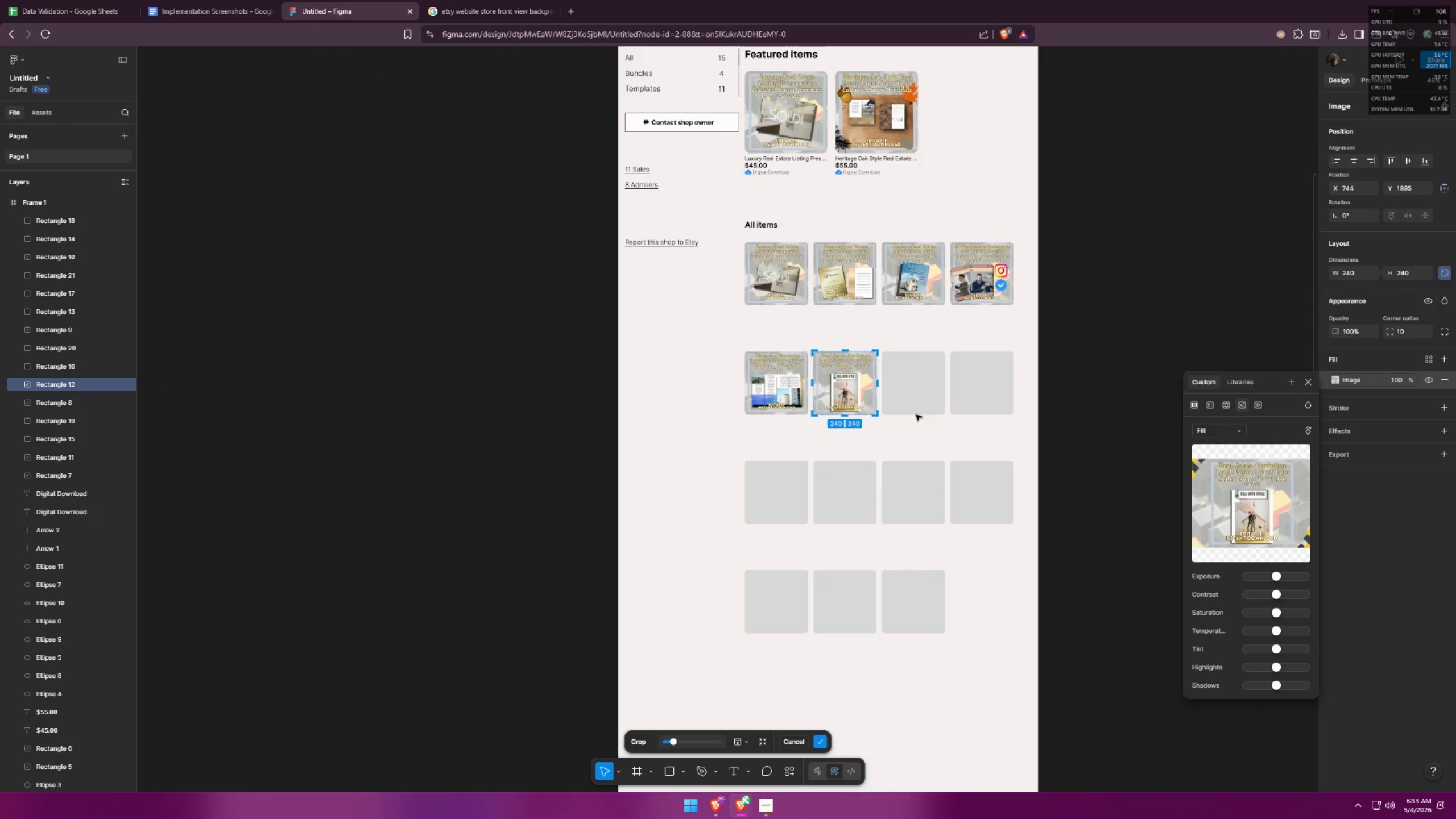 
left_click([911, 395])
 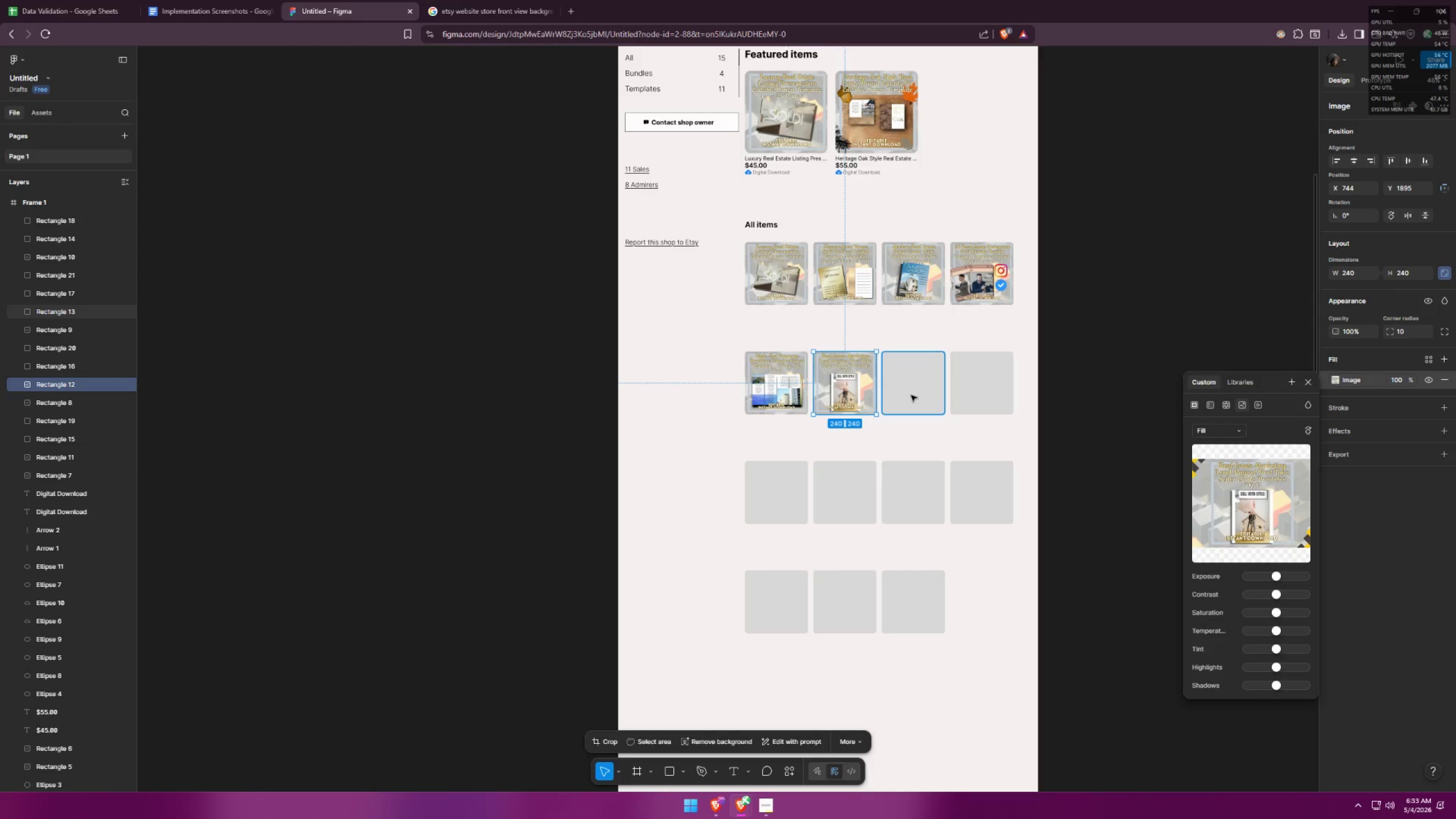 
double_click([911, 395])
 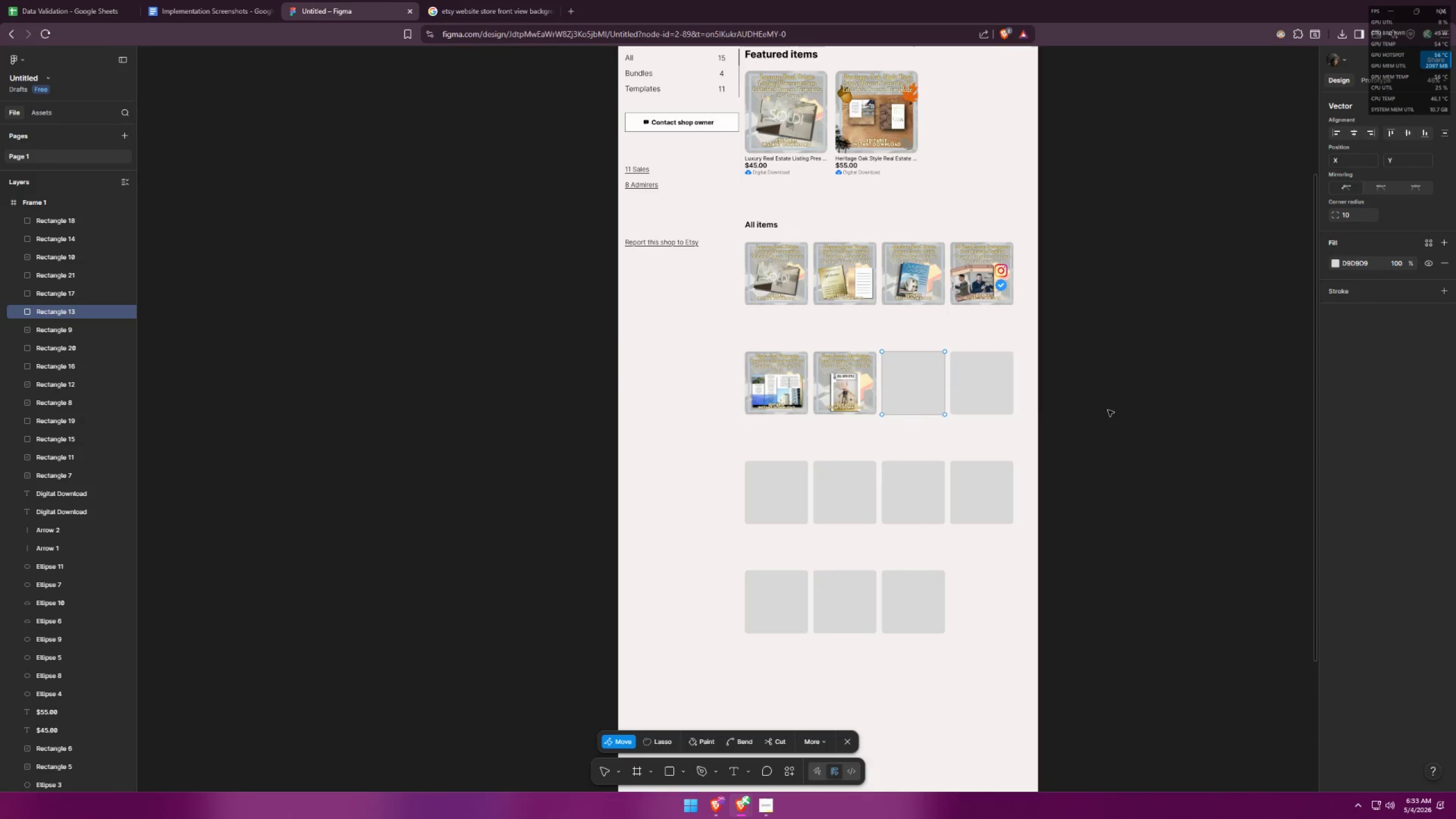 
double_click([1062, 395])
 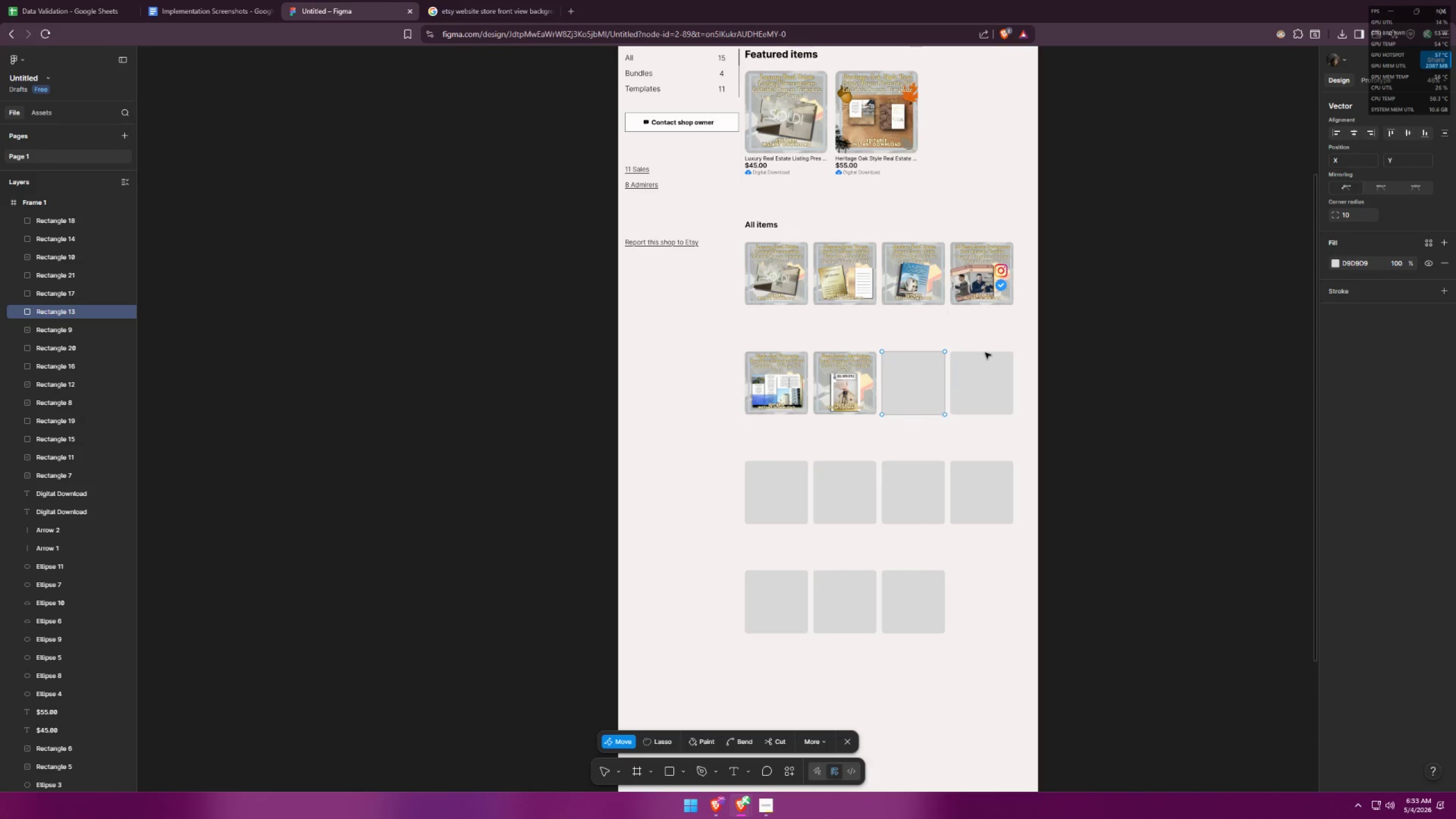 
key(Escape)
 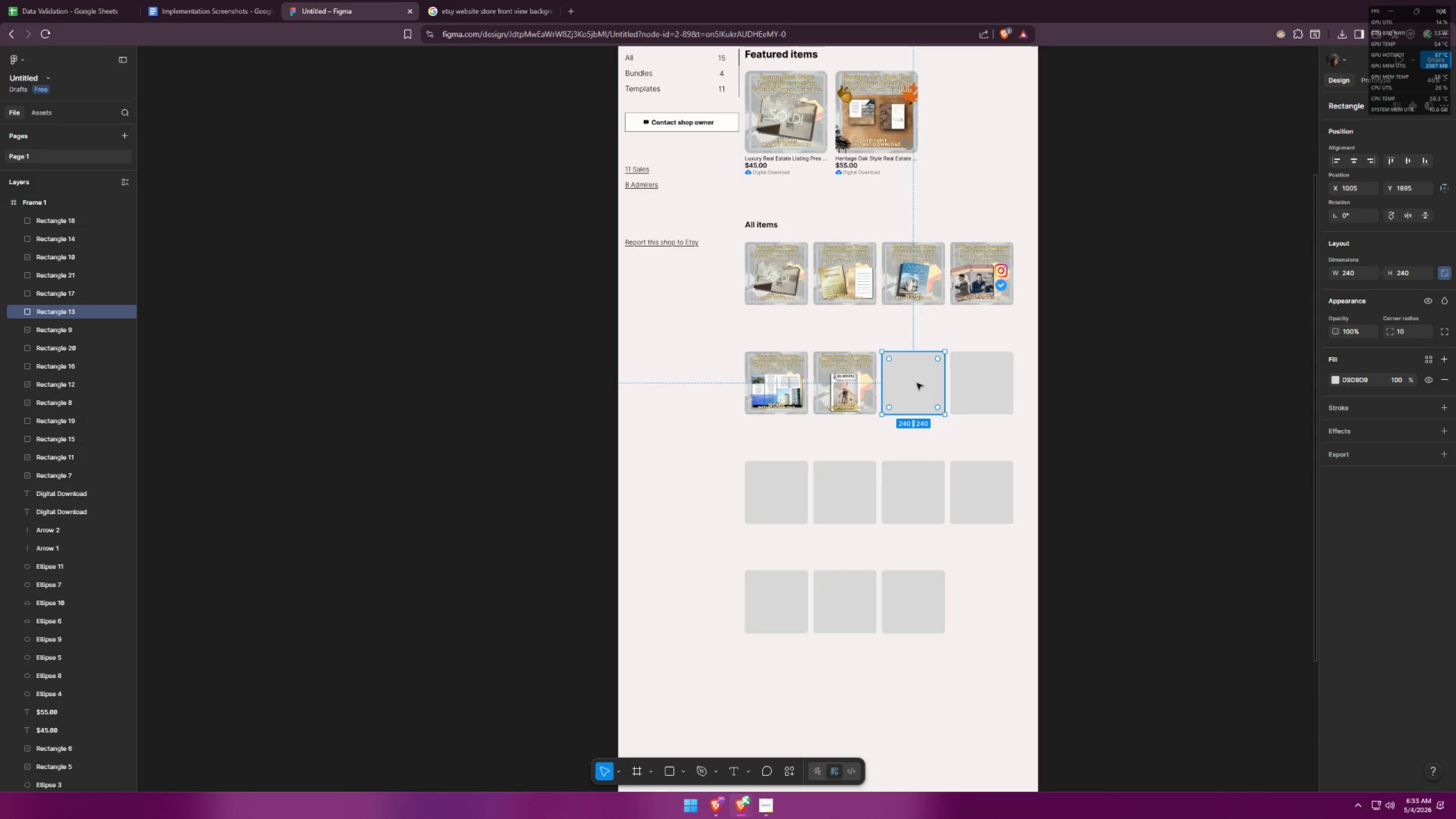 
double_click([917, 383])
 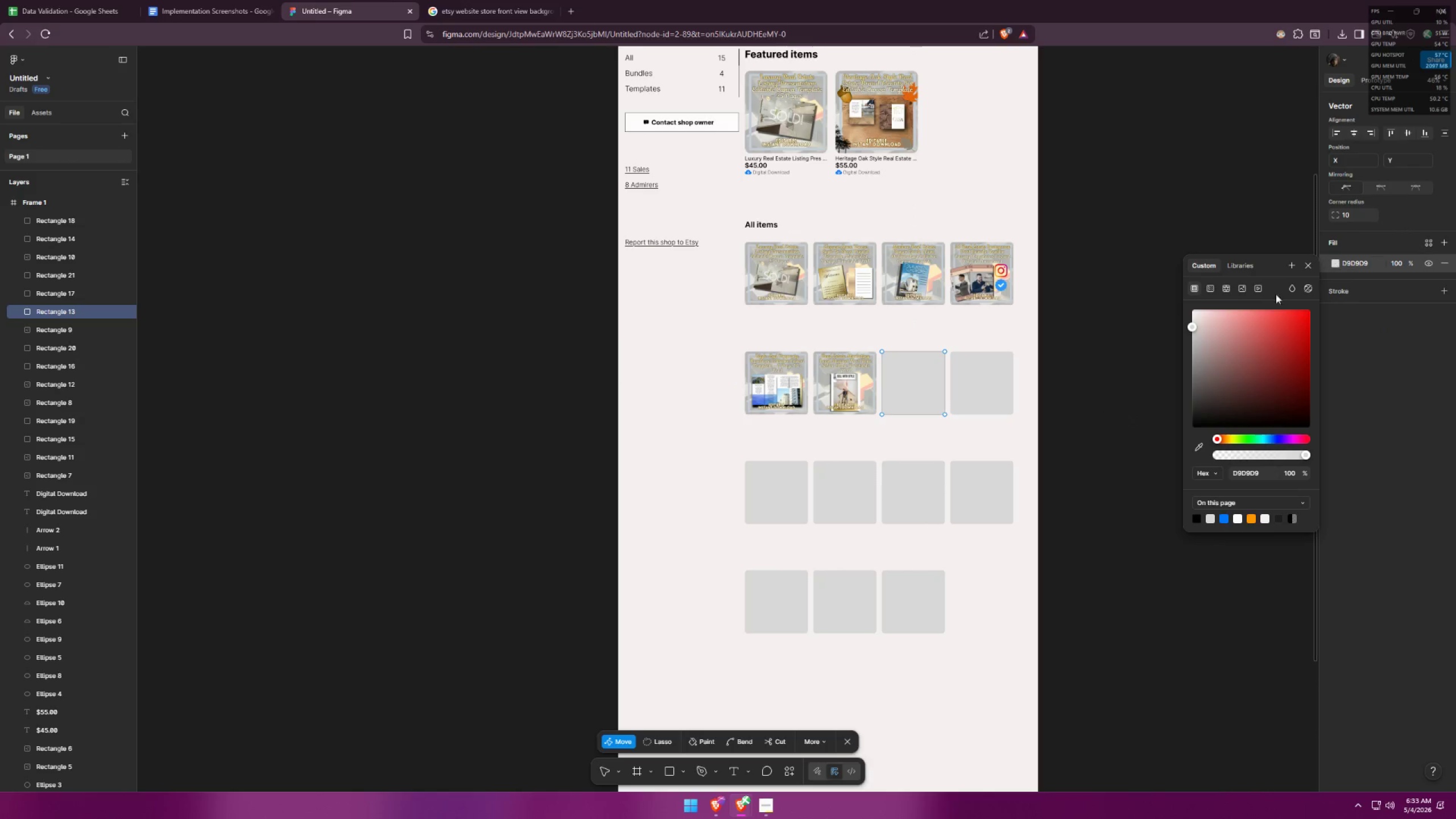 
left_click([1108, 288])
 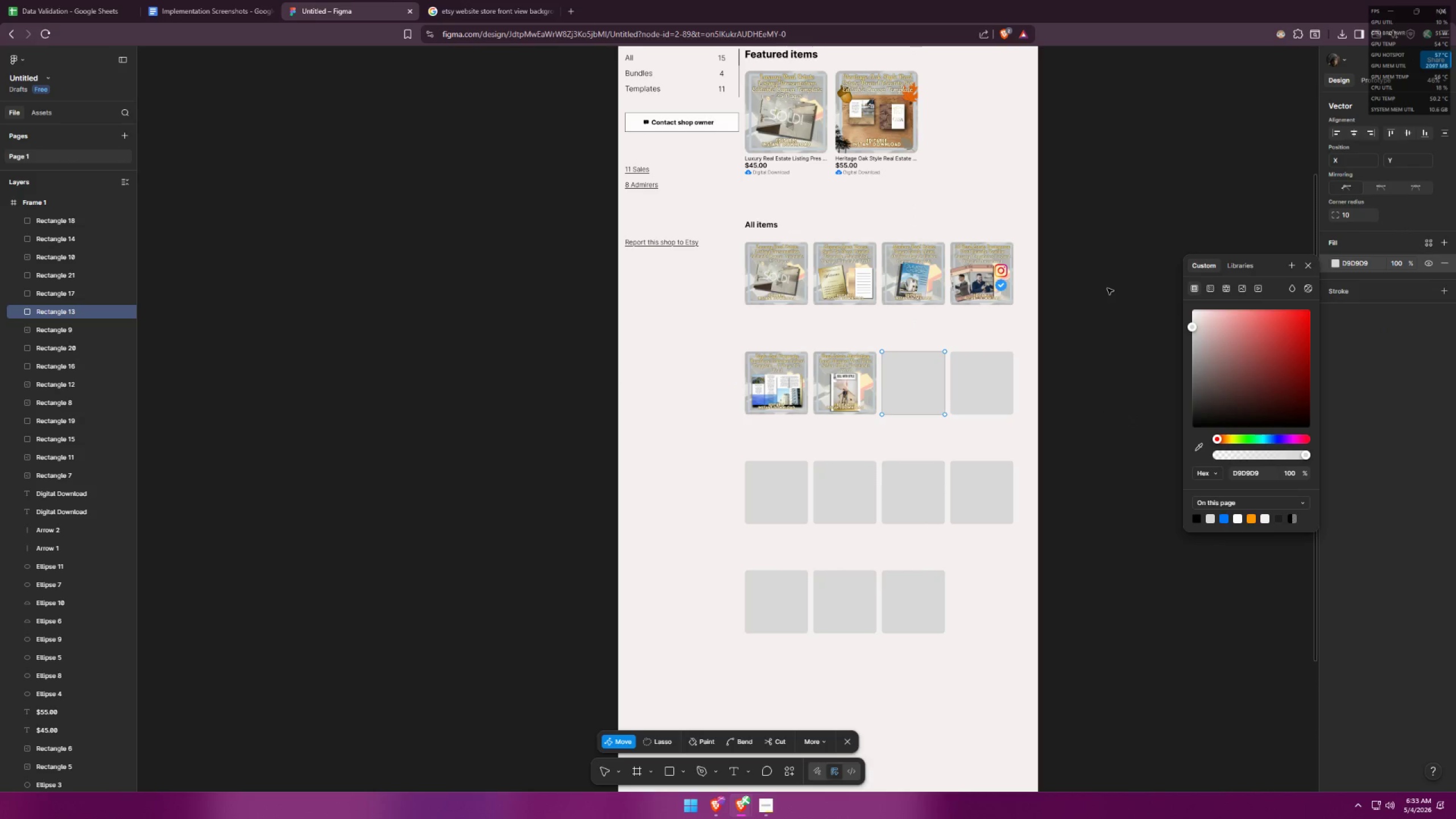 
key(Escape)
 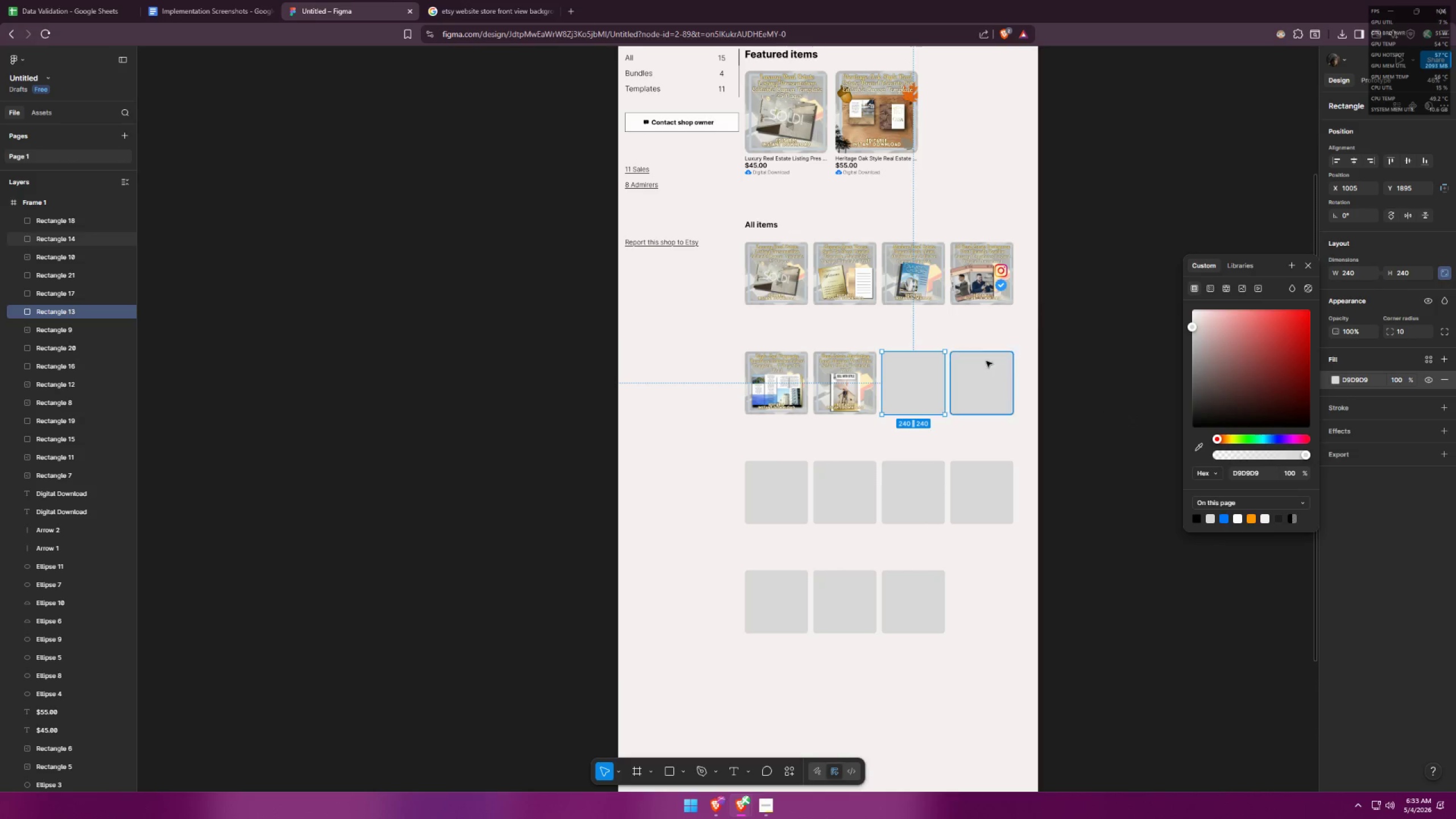 
key(Escape)
 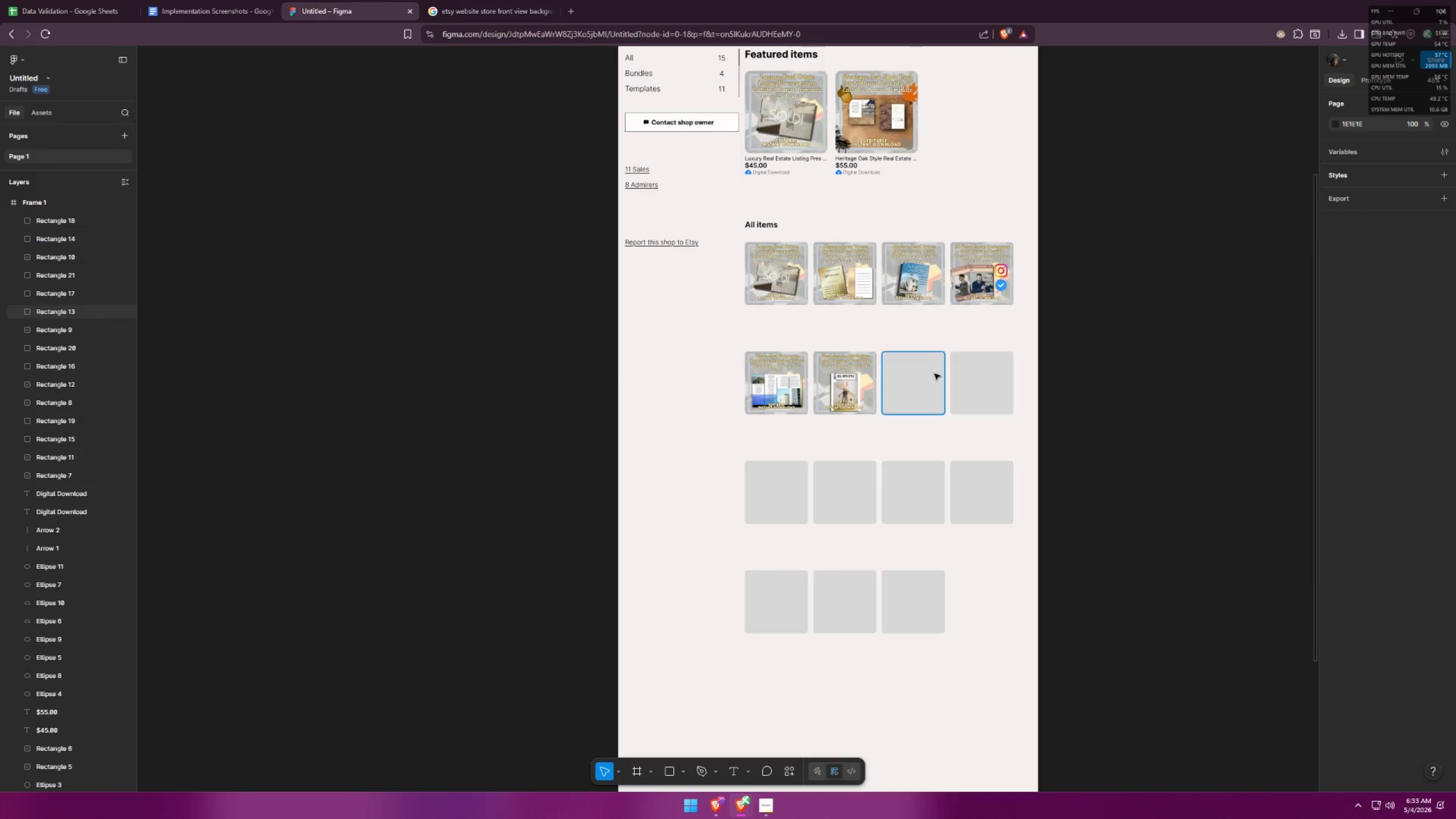 
left_click([925, 376])
 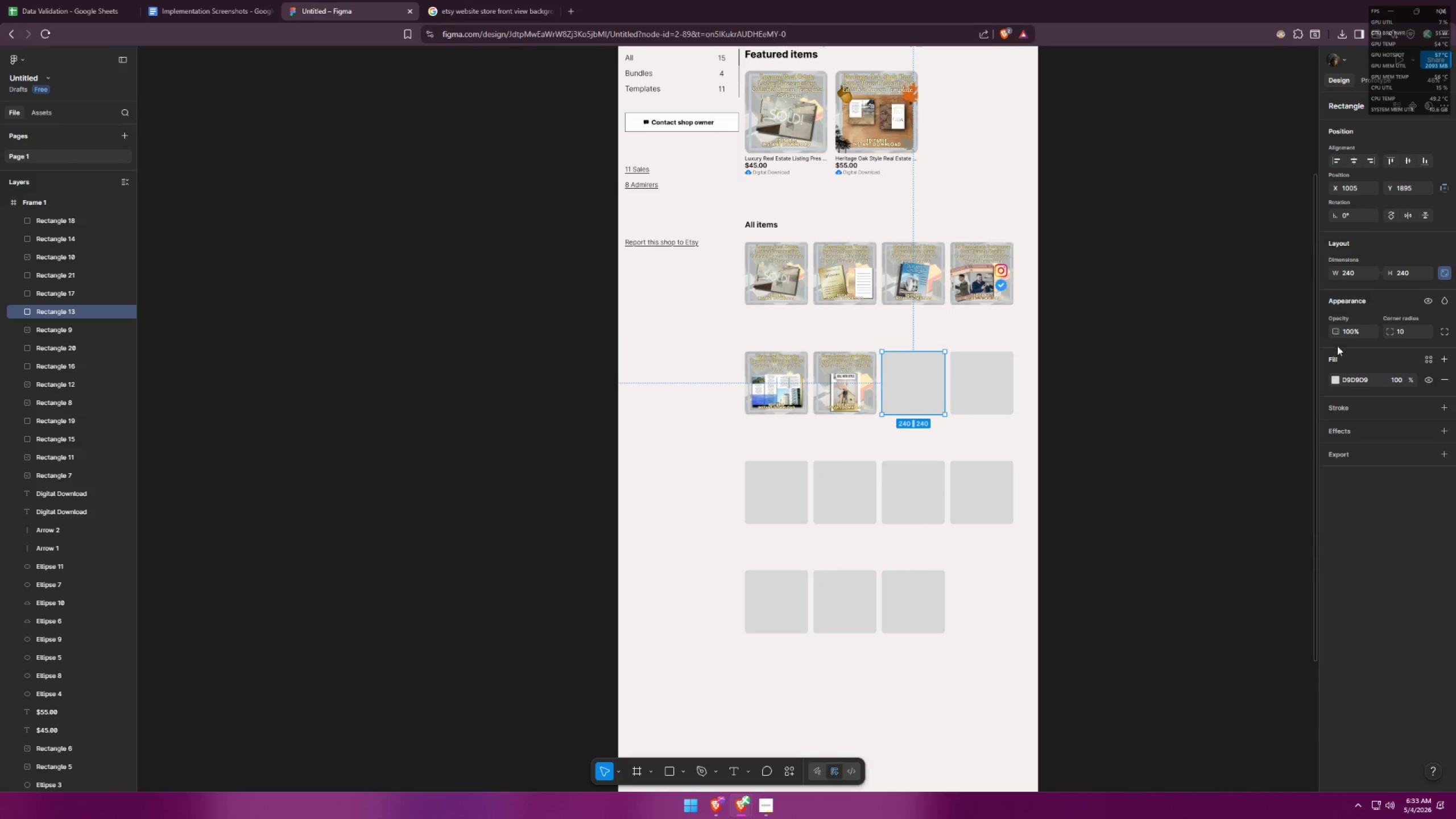 
left_click([1331, 380])
 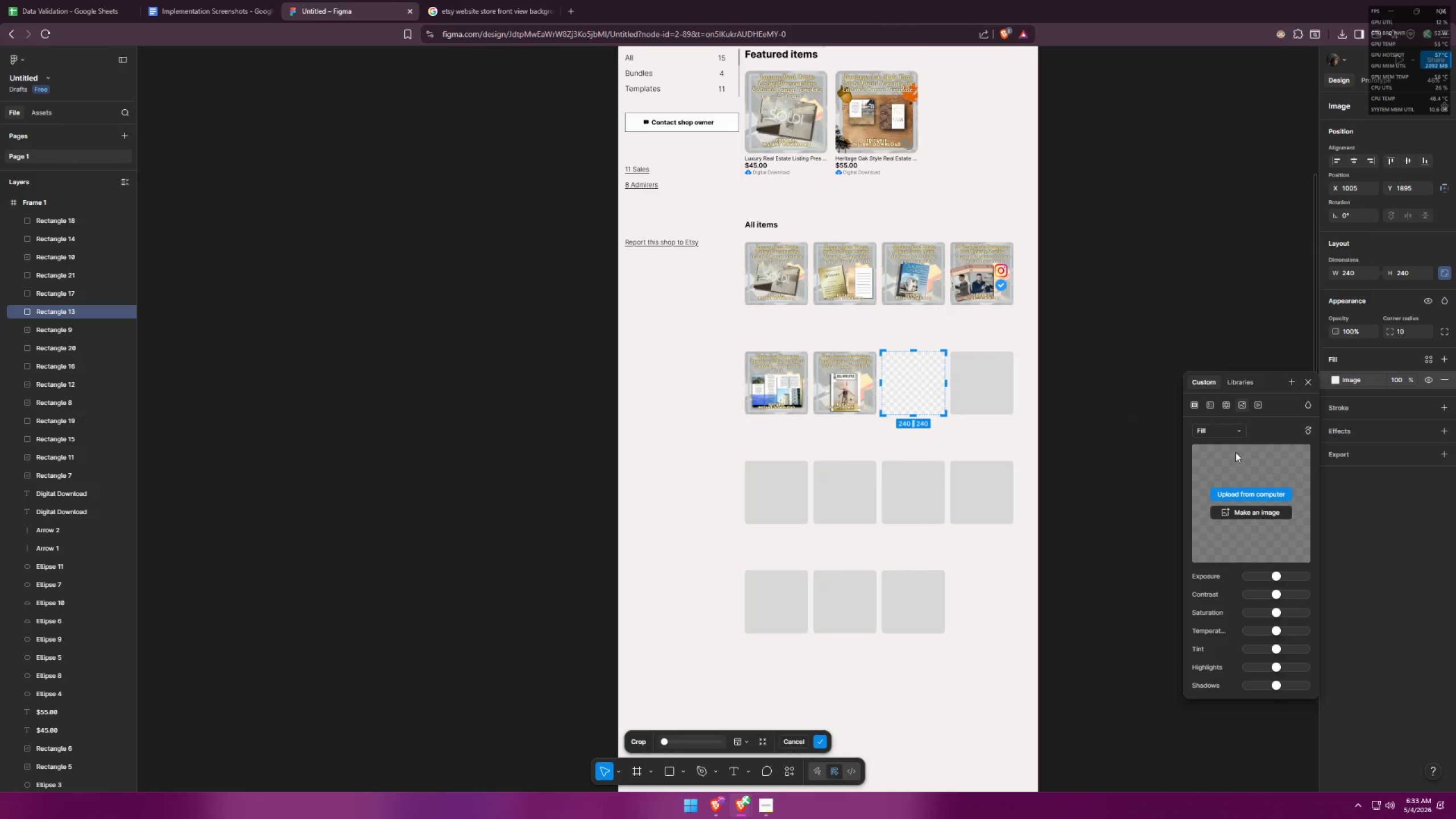 
left_click([1230, 491])
 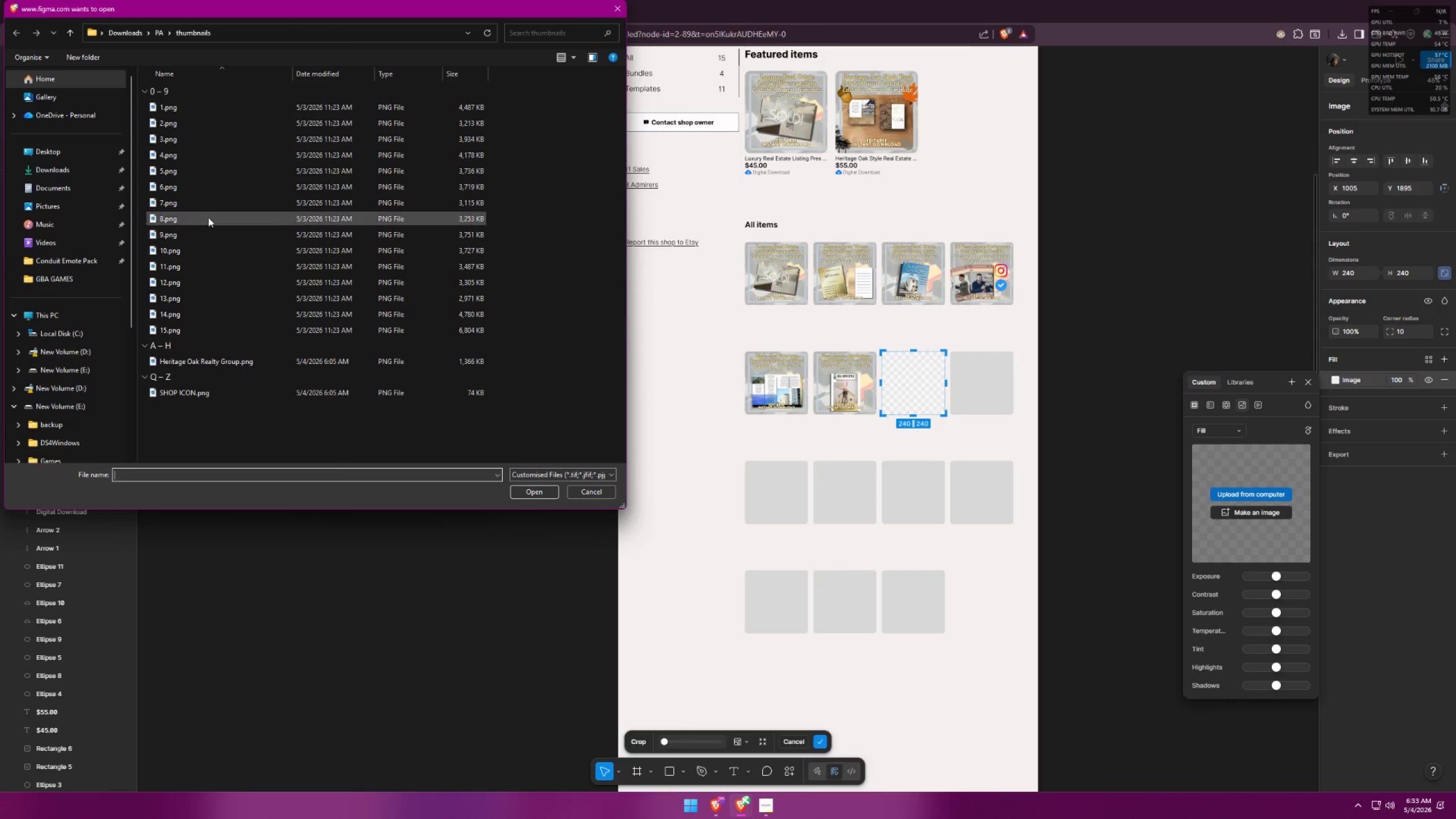 
double_click([193, 202])
 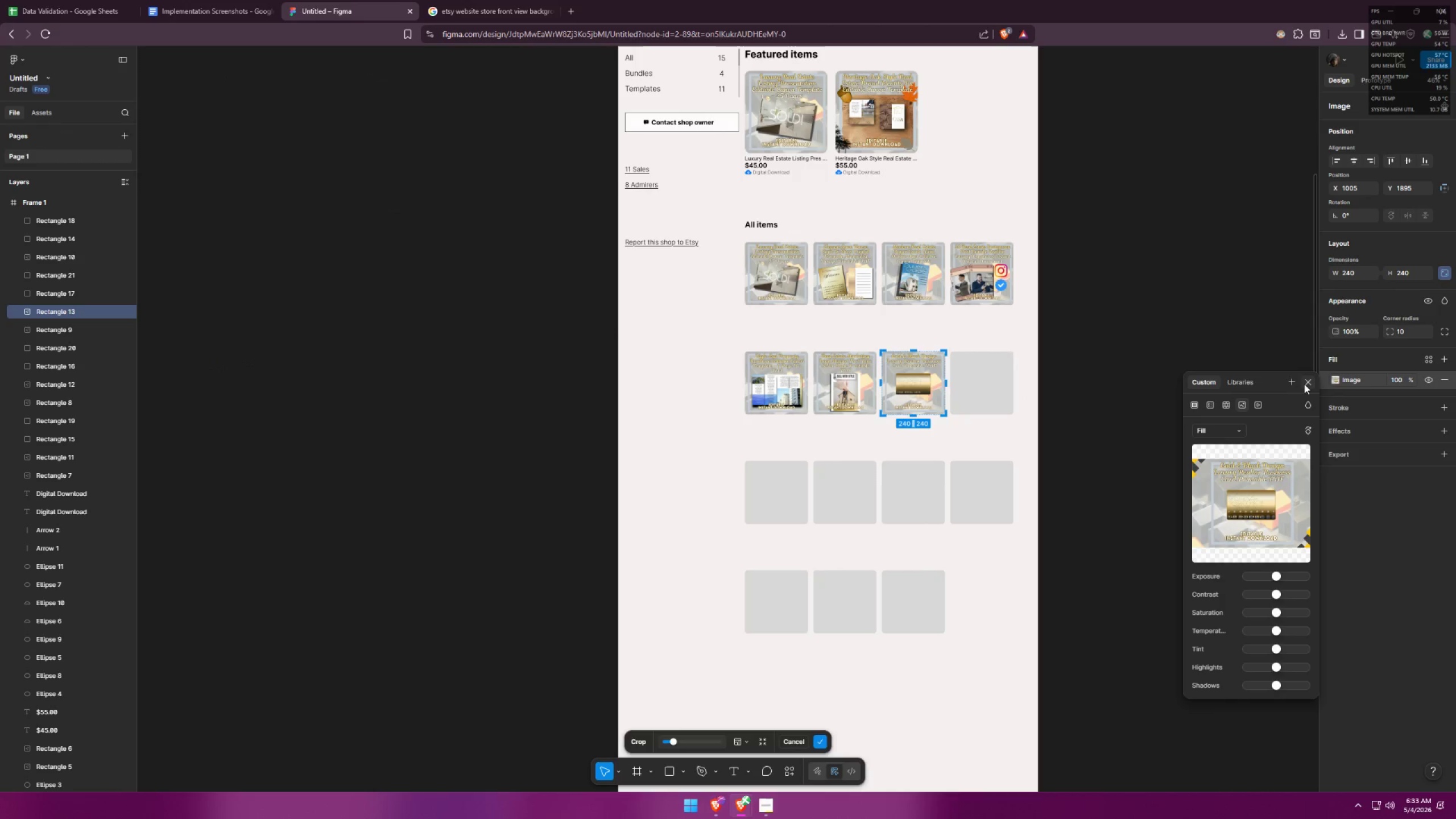 
left_click([971, 381])
 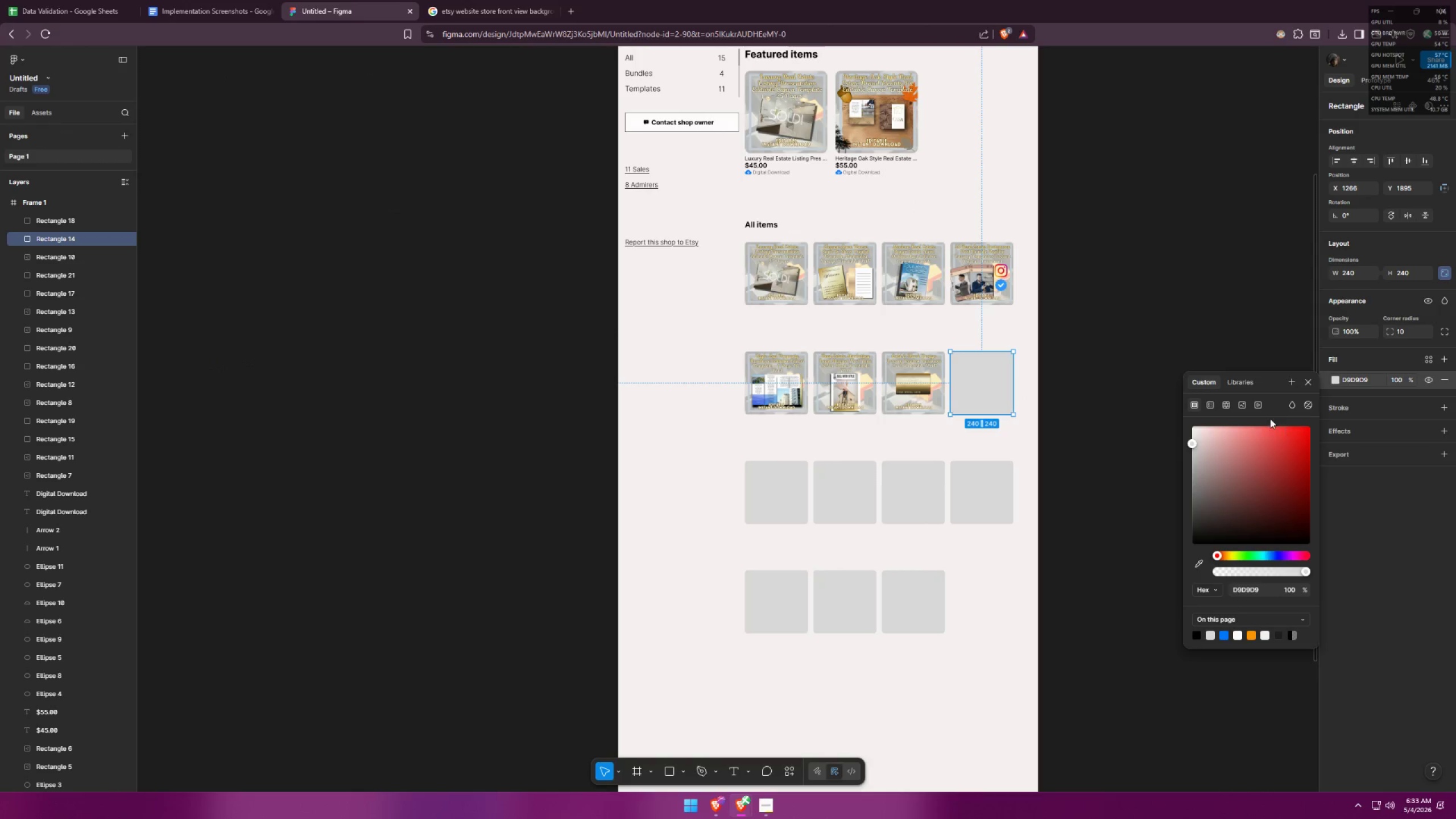 
left_click([1245, 405])
 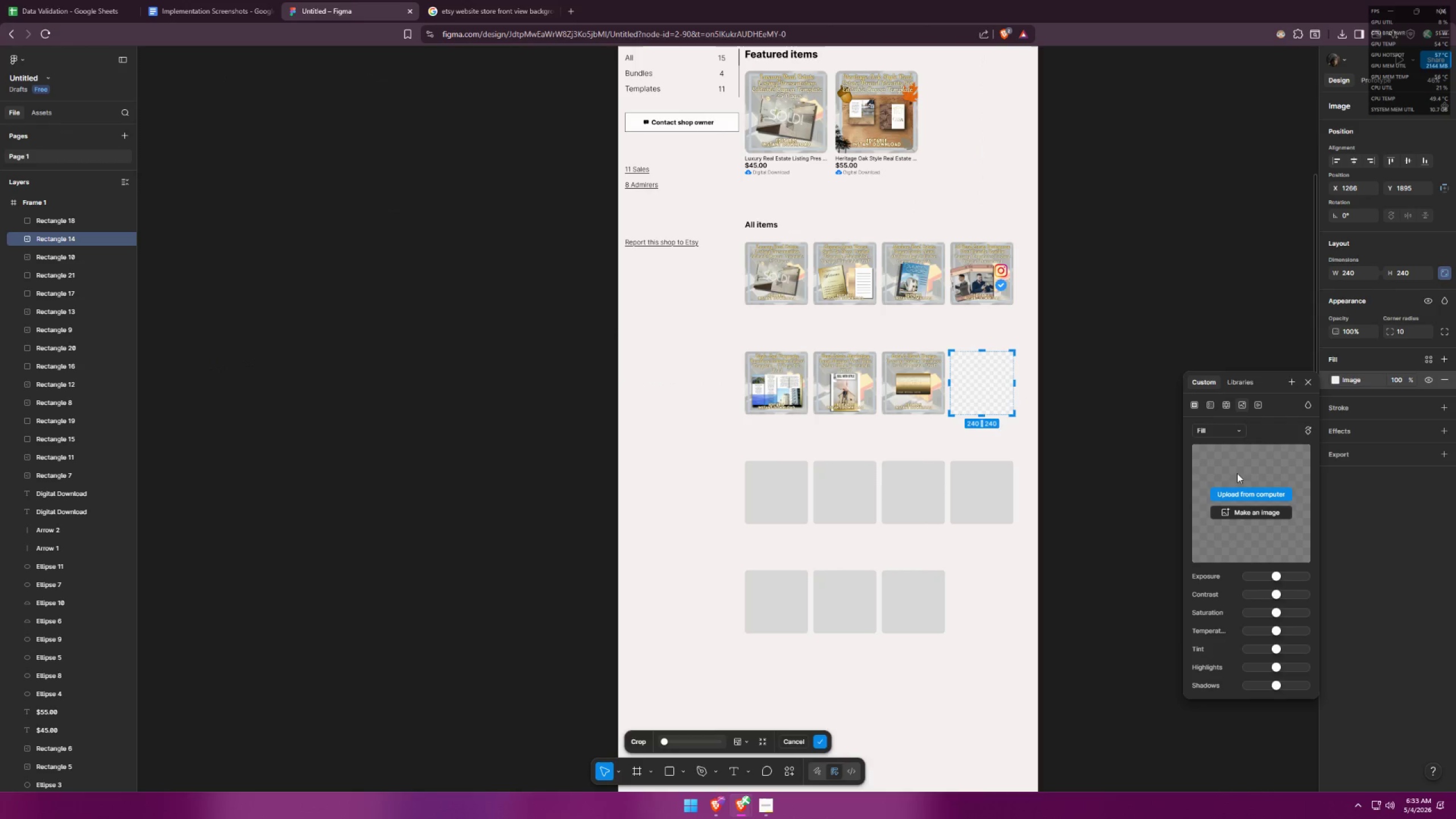 
left_click([1231, 490])
 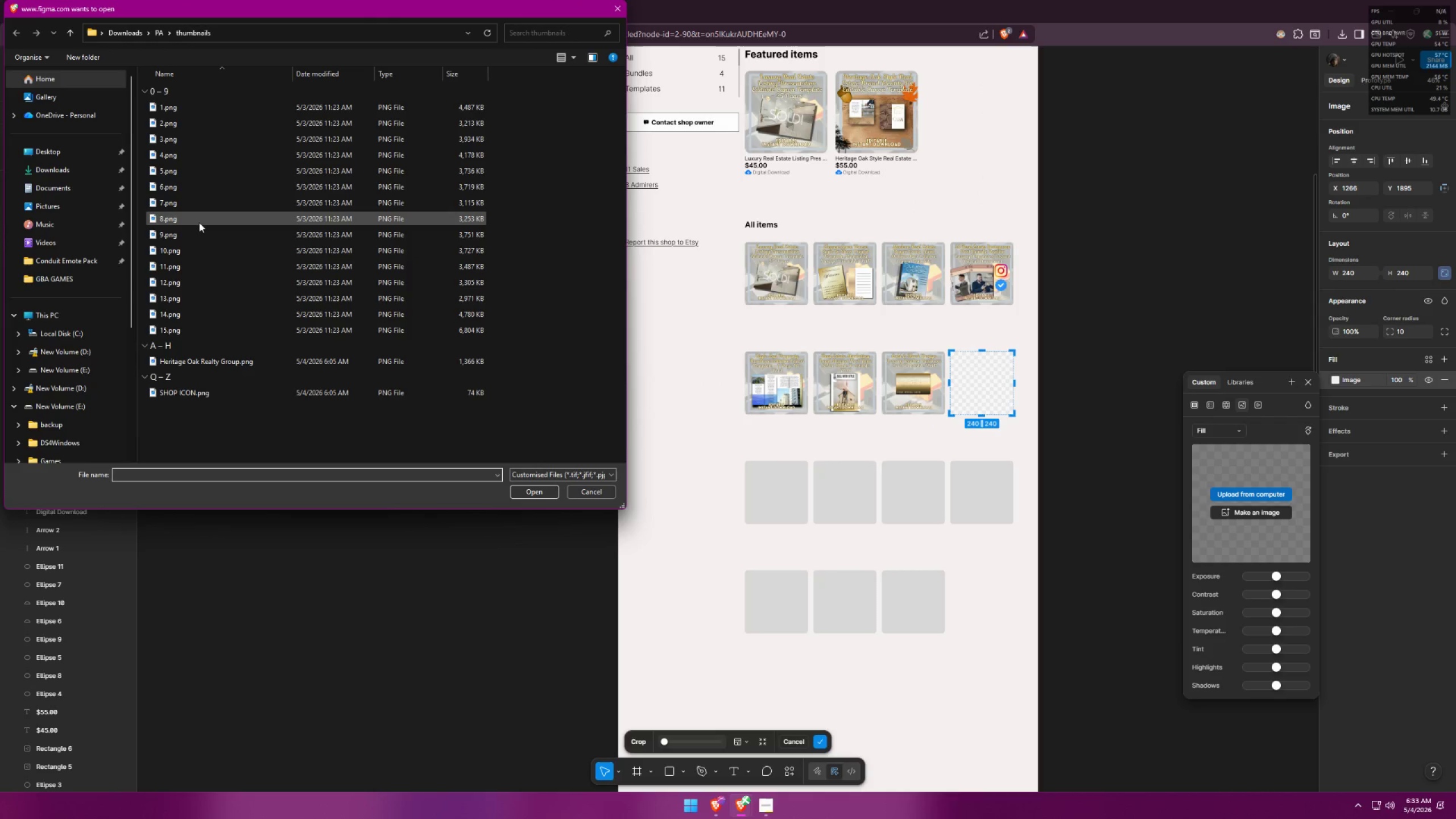 
double_click([199, 220])
 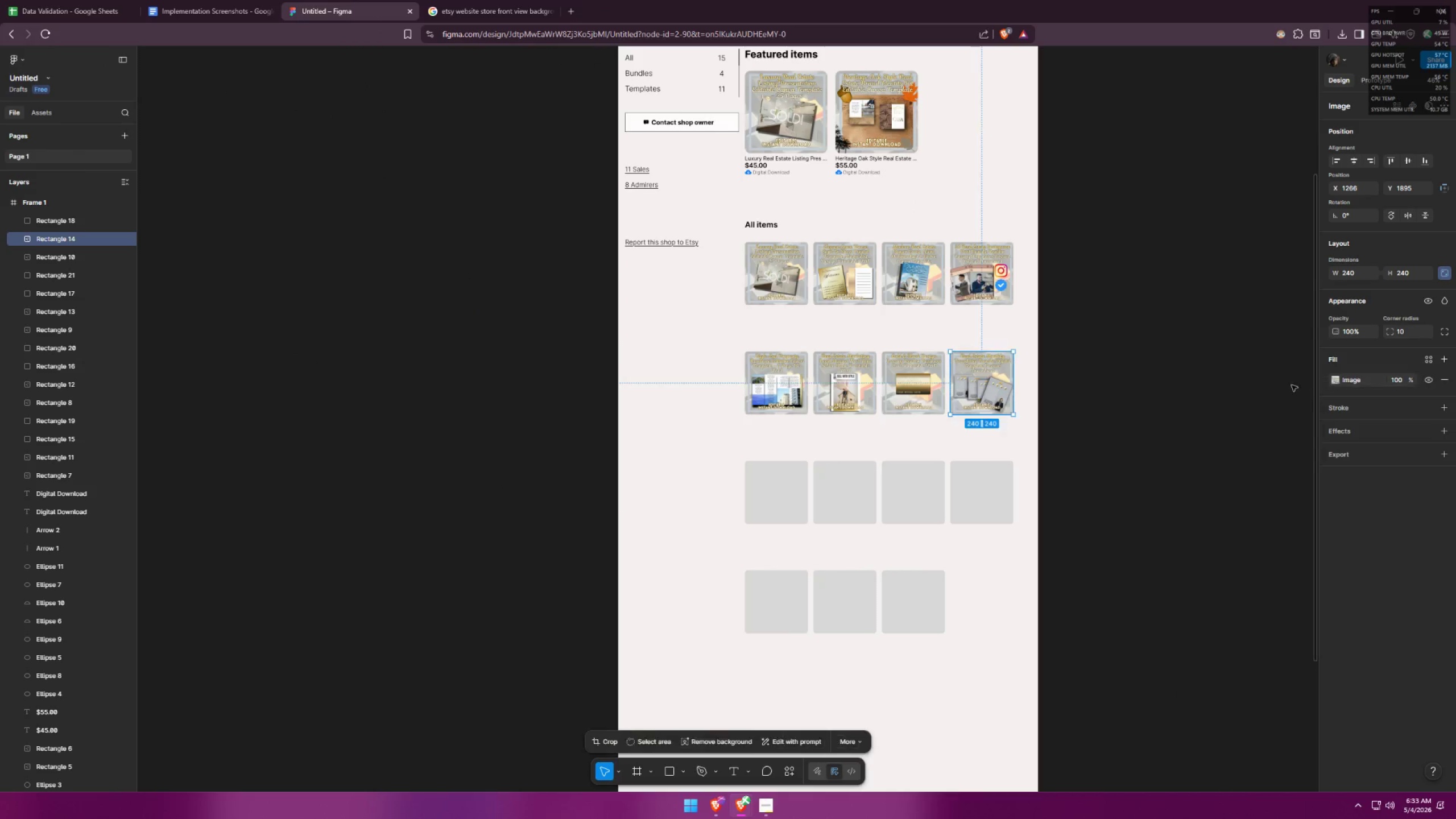 
left_click([764, 481])
 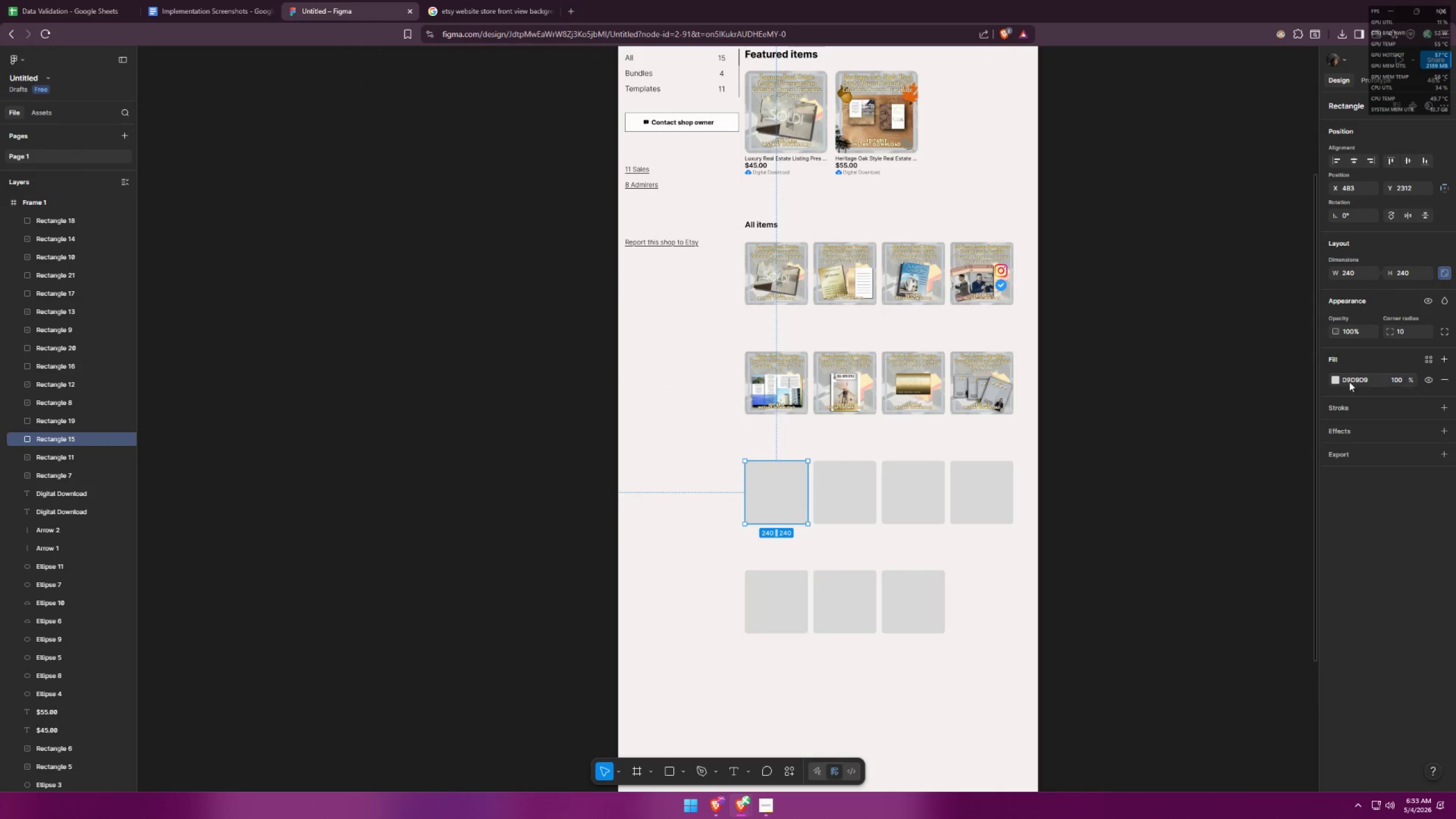 
left_click([1334, 380])
 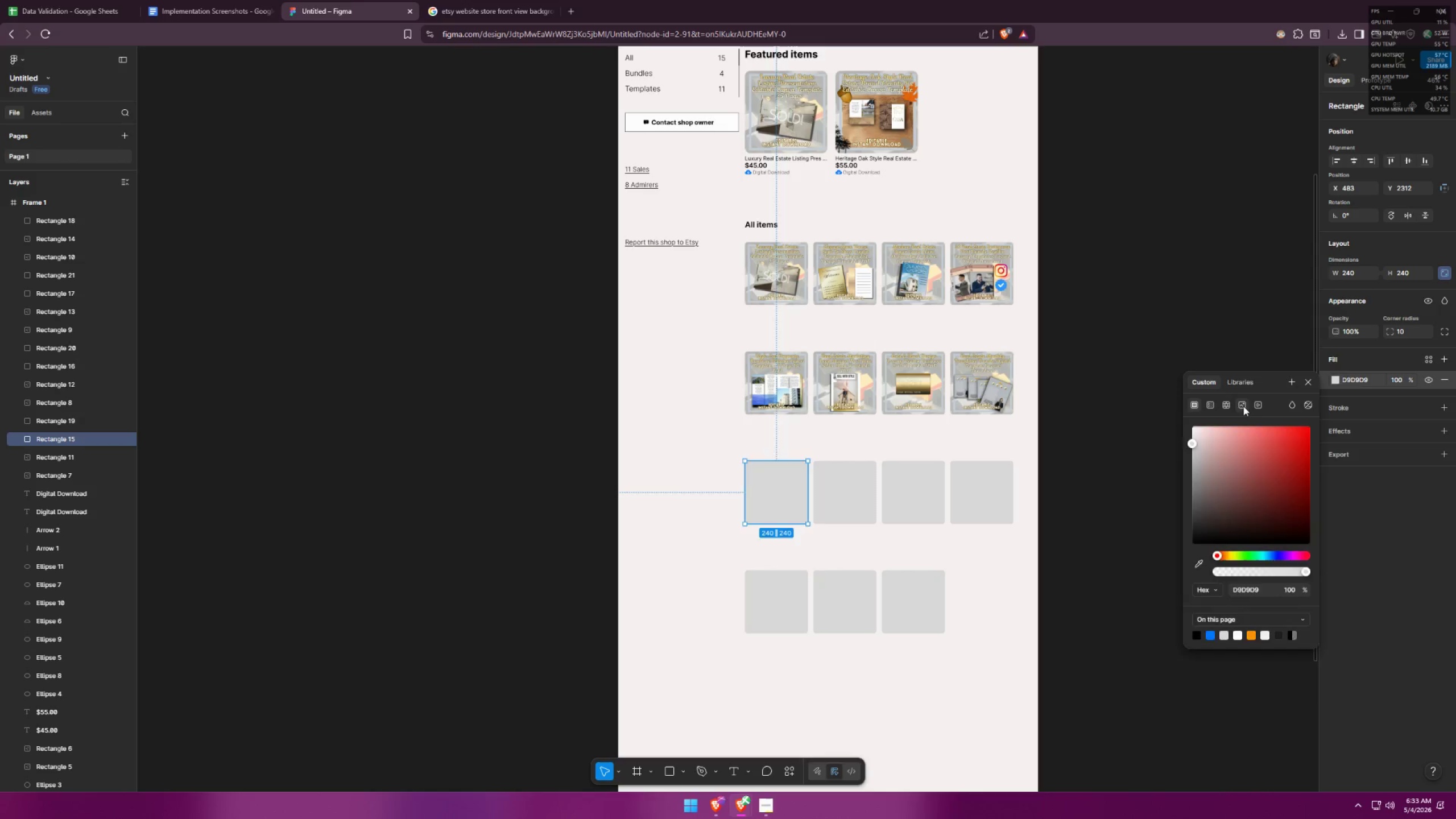 
left_click([1224, 495])
 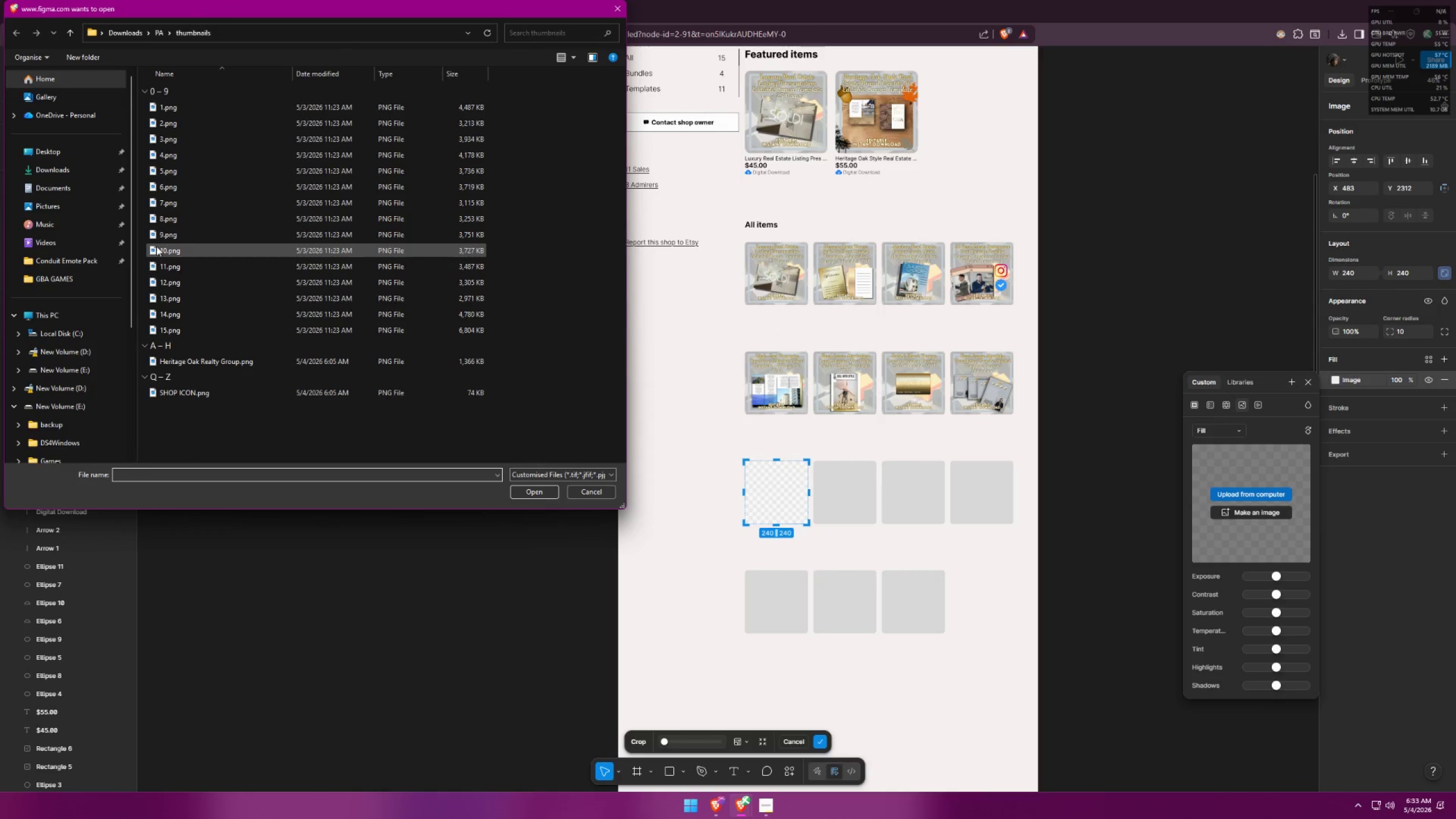 
double_click([166, 238])
 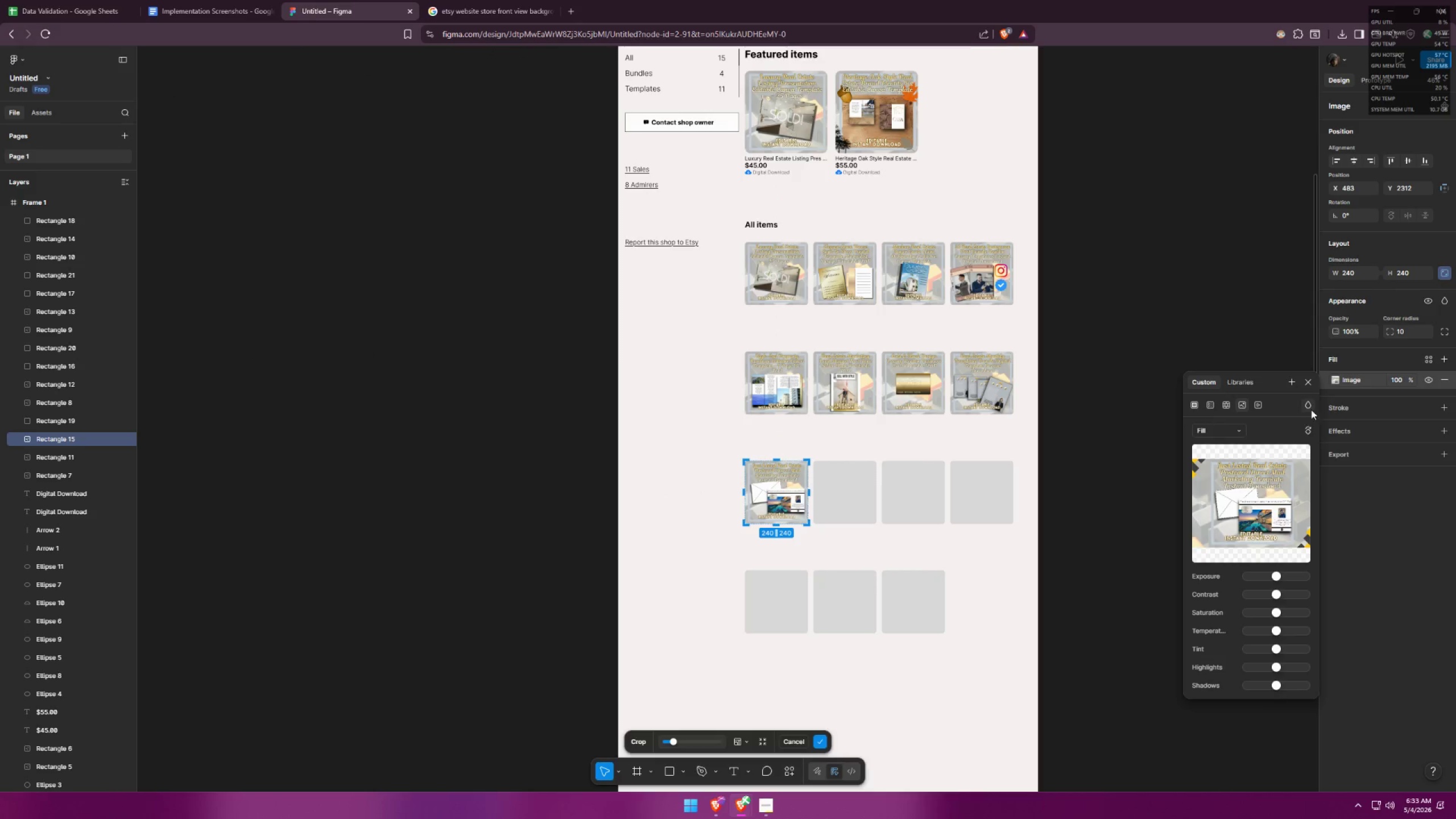 
left_click([1308, 382])
 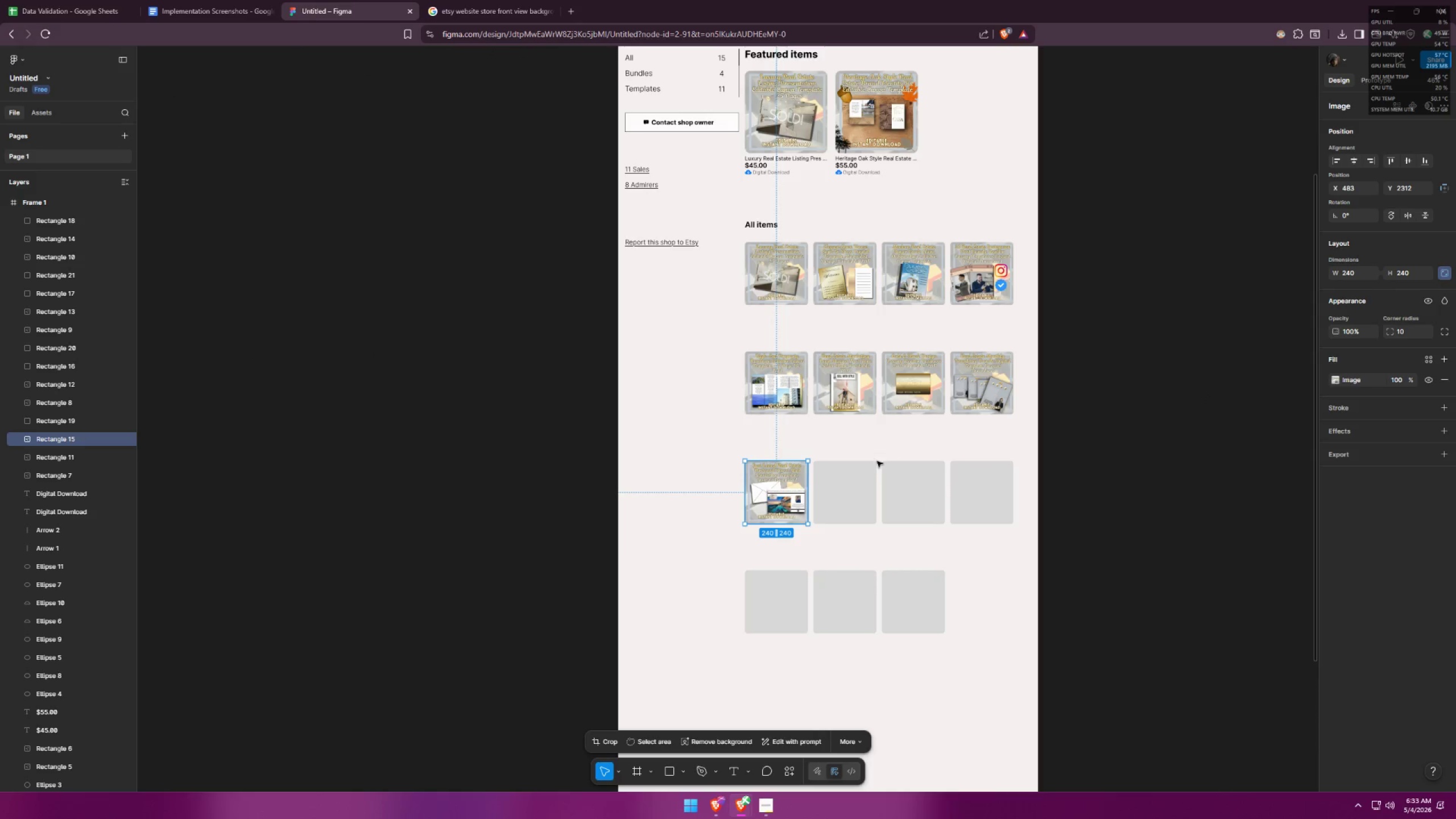 
left_click([857, 481])
 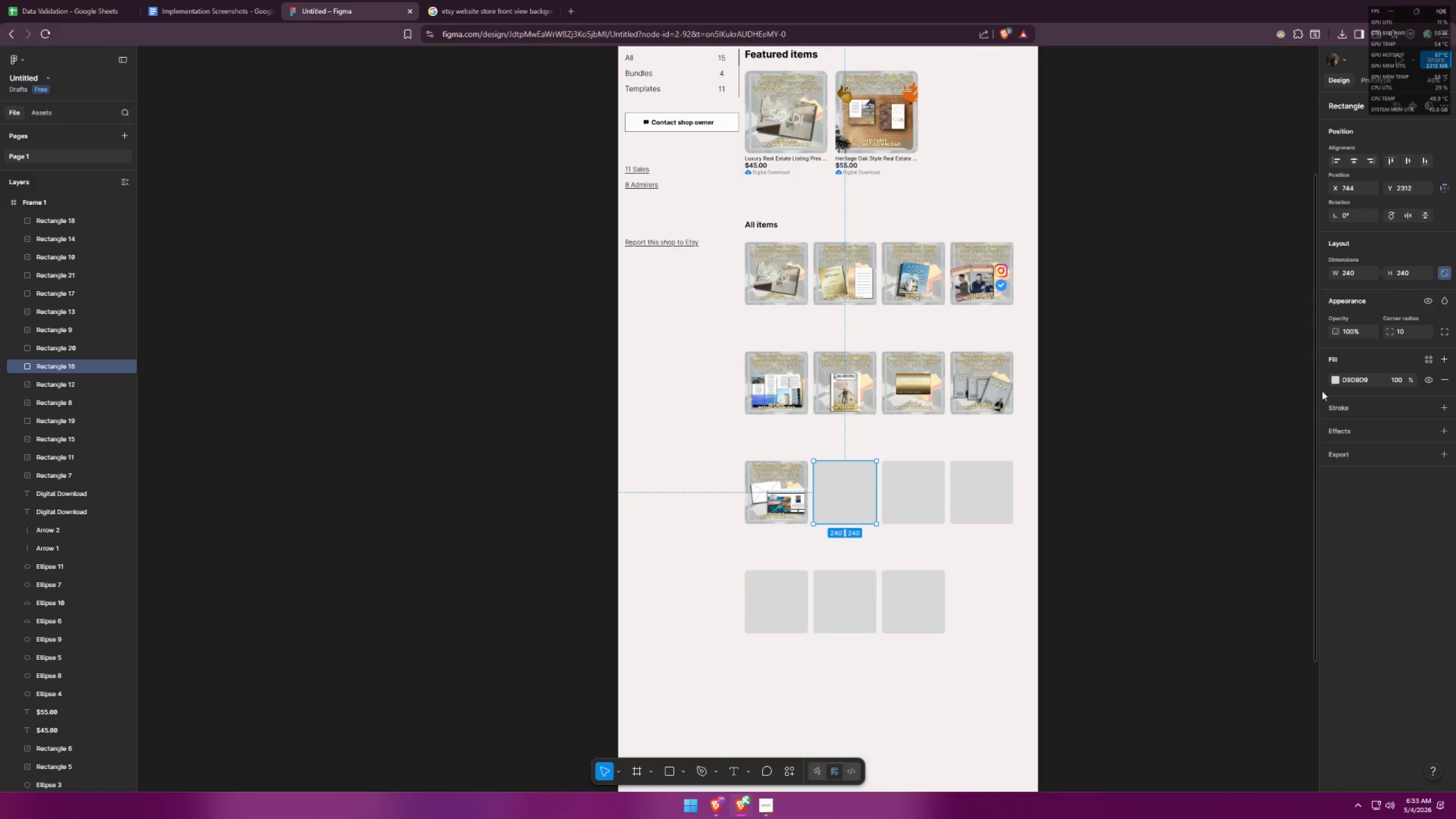 
left_click([1332, 380])
 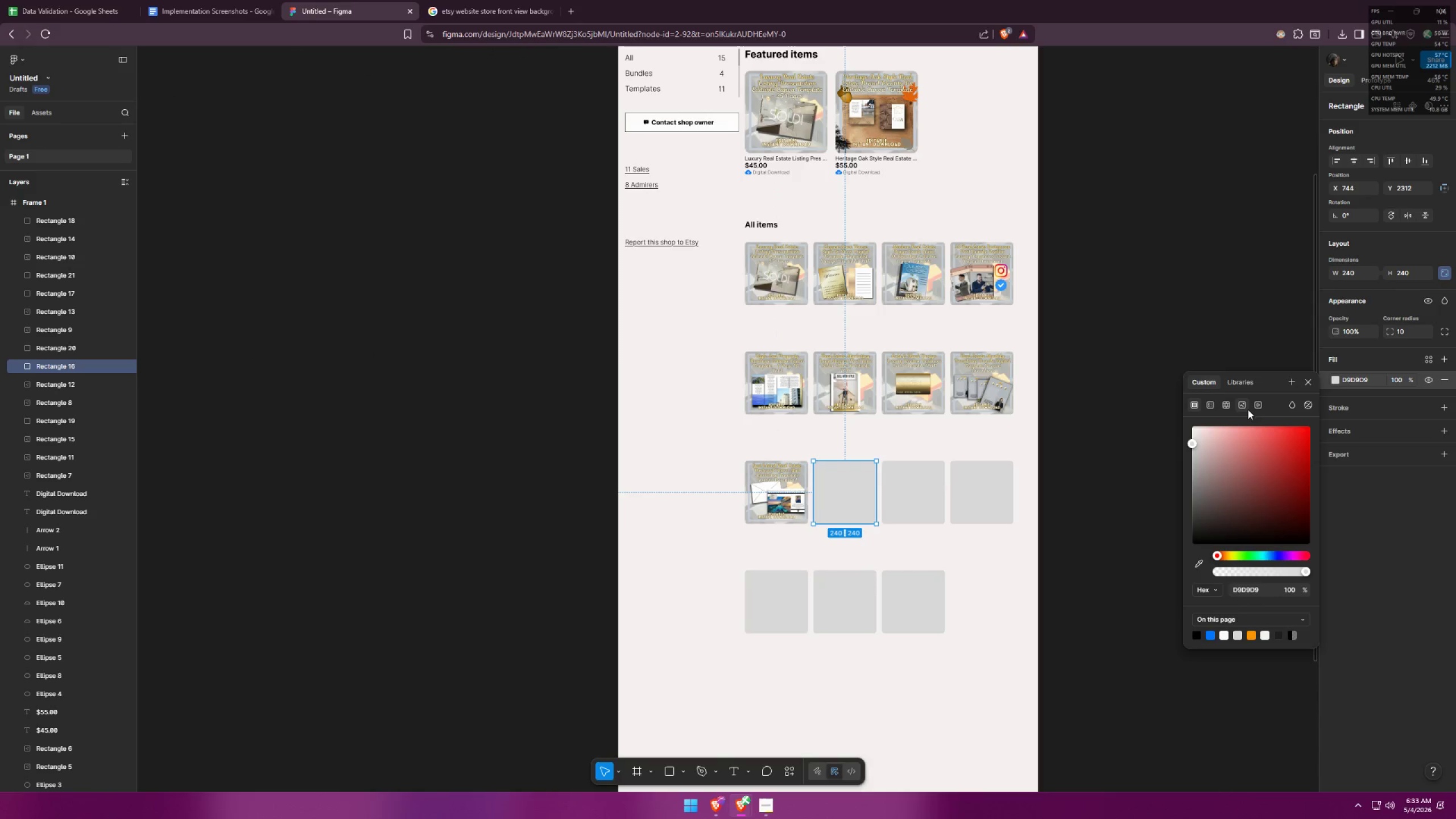 
left_click([1243, 406])
 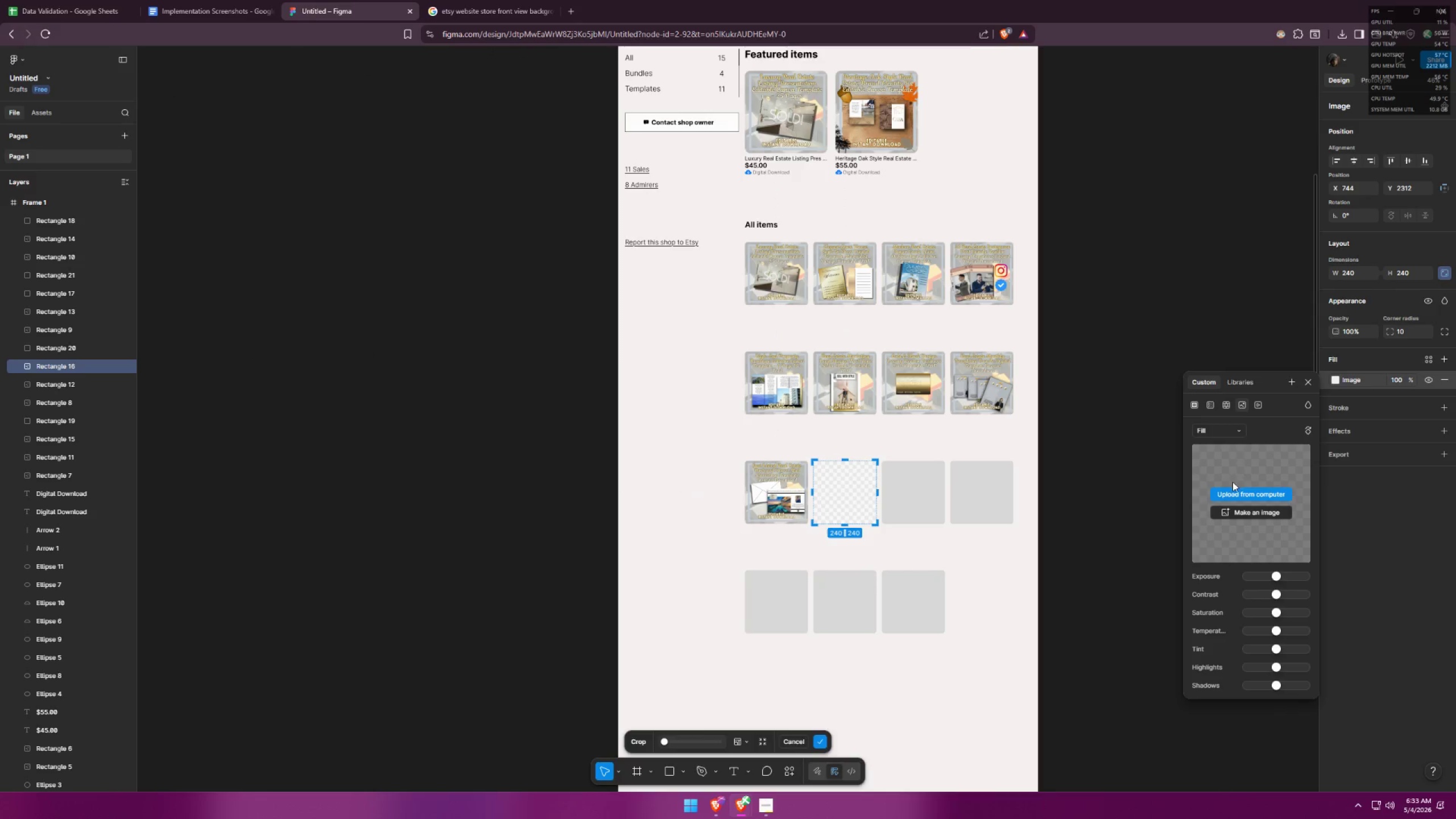 
left_click([1231, 491])
 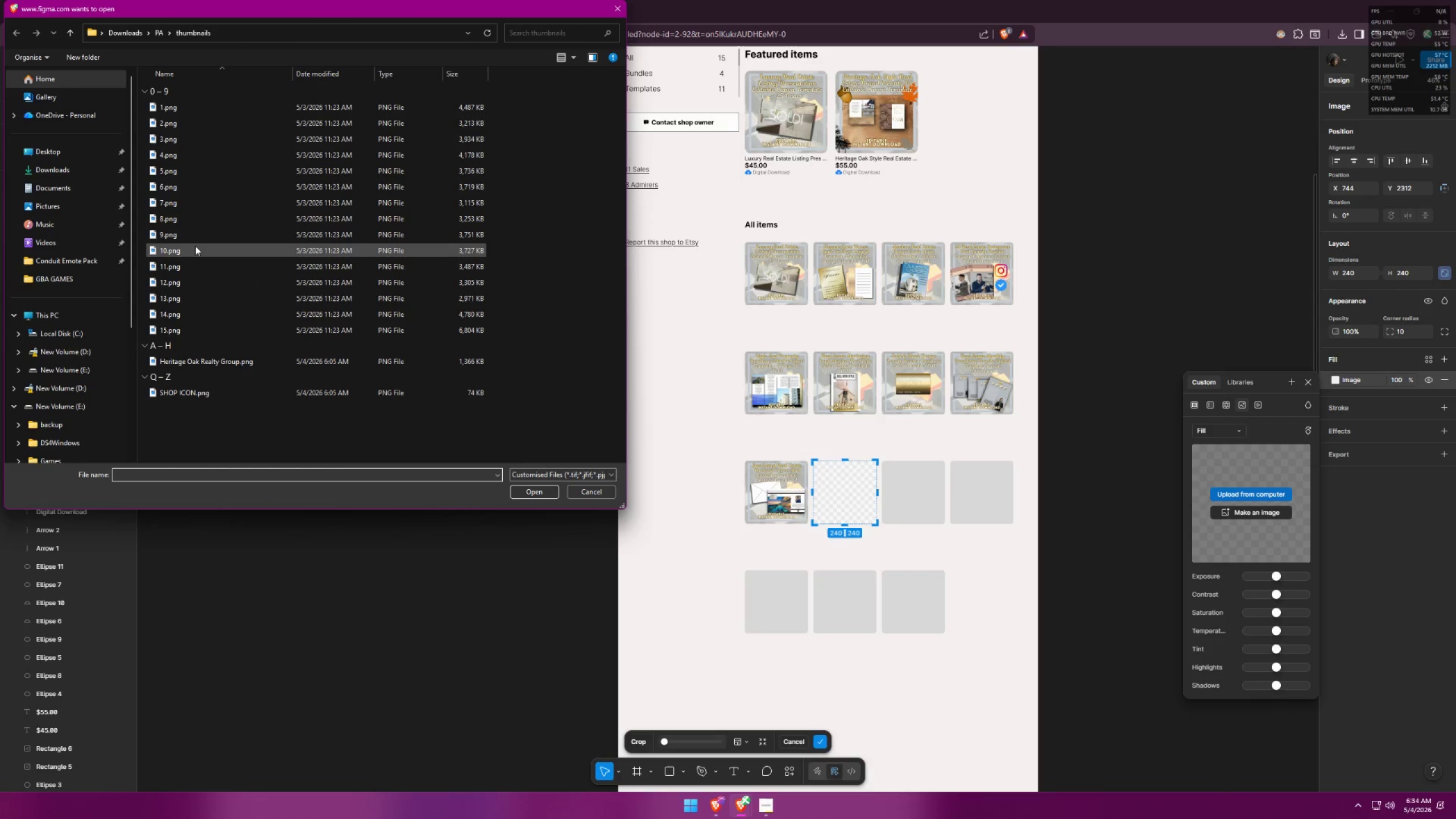 
double_click([195, 246])
 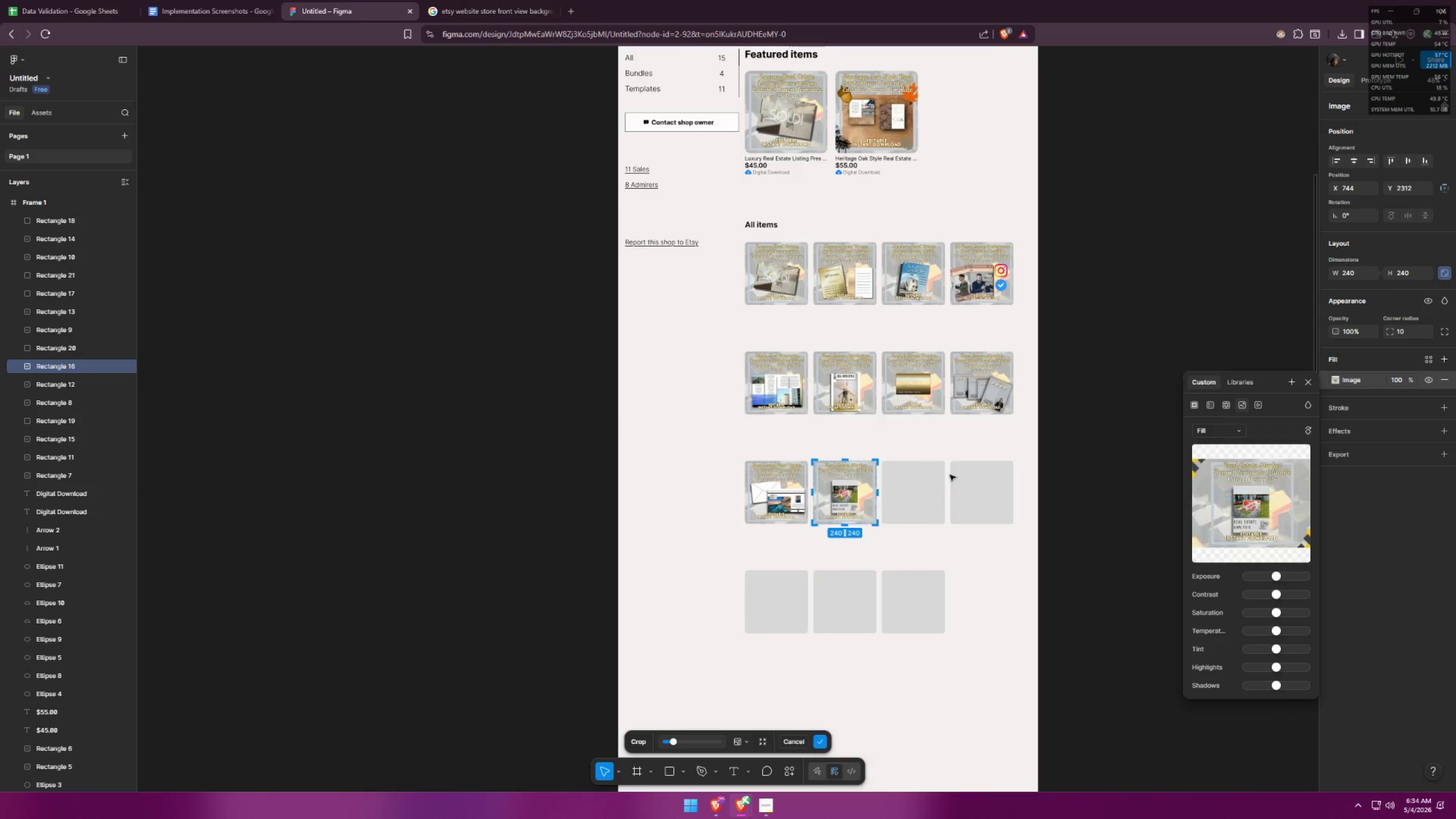 
left_click([896, 487])
 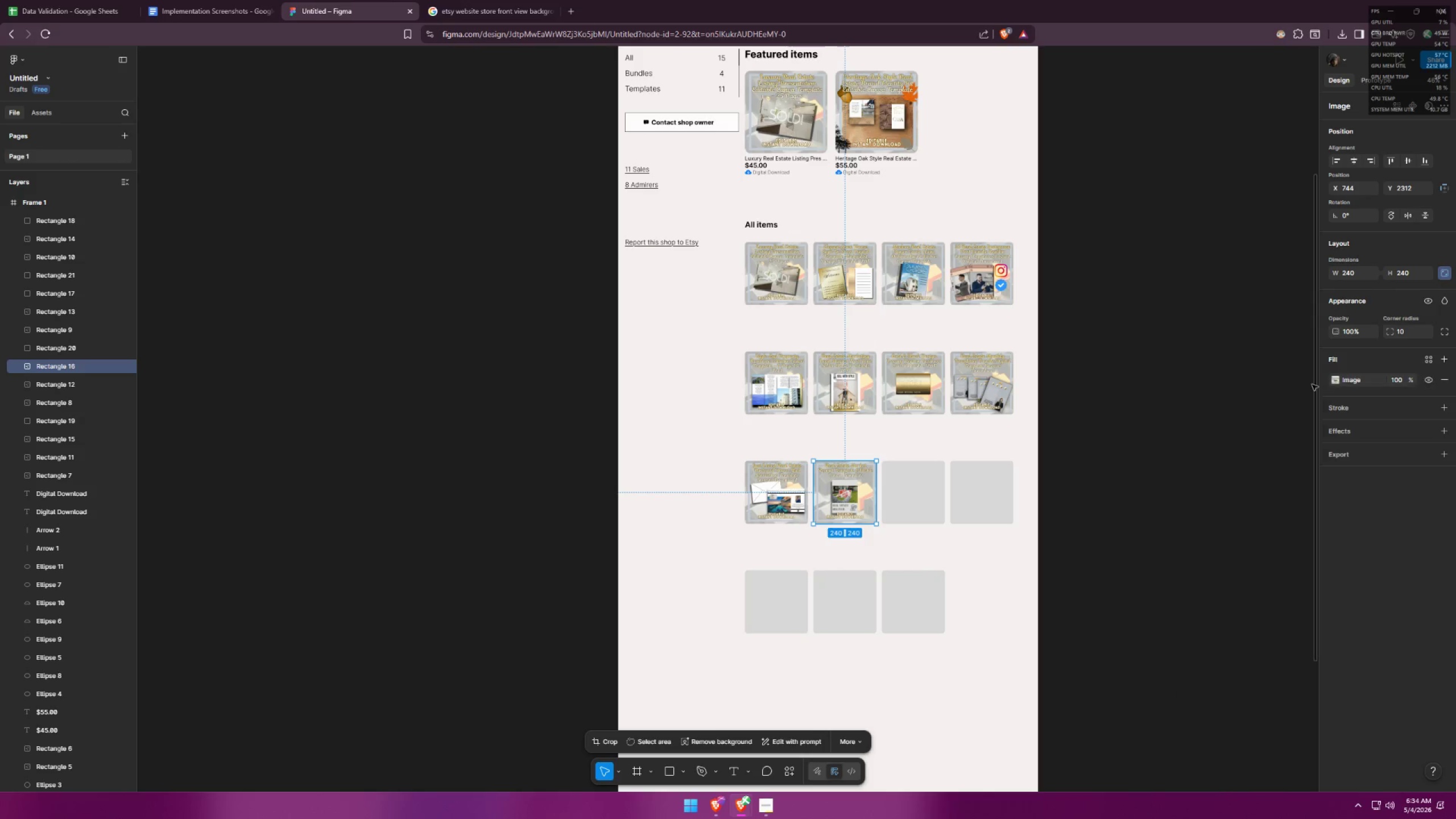 
double_click([913, 481])
 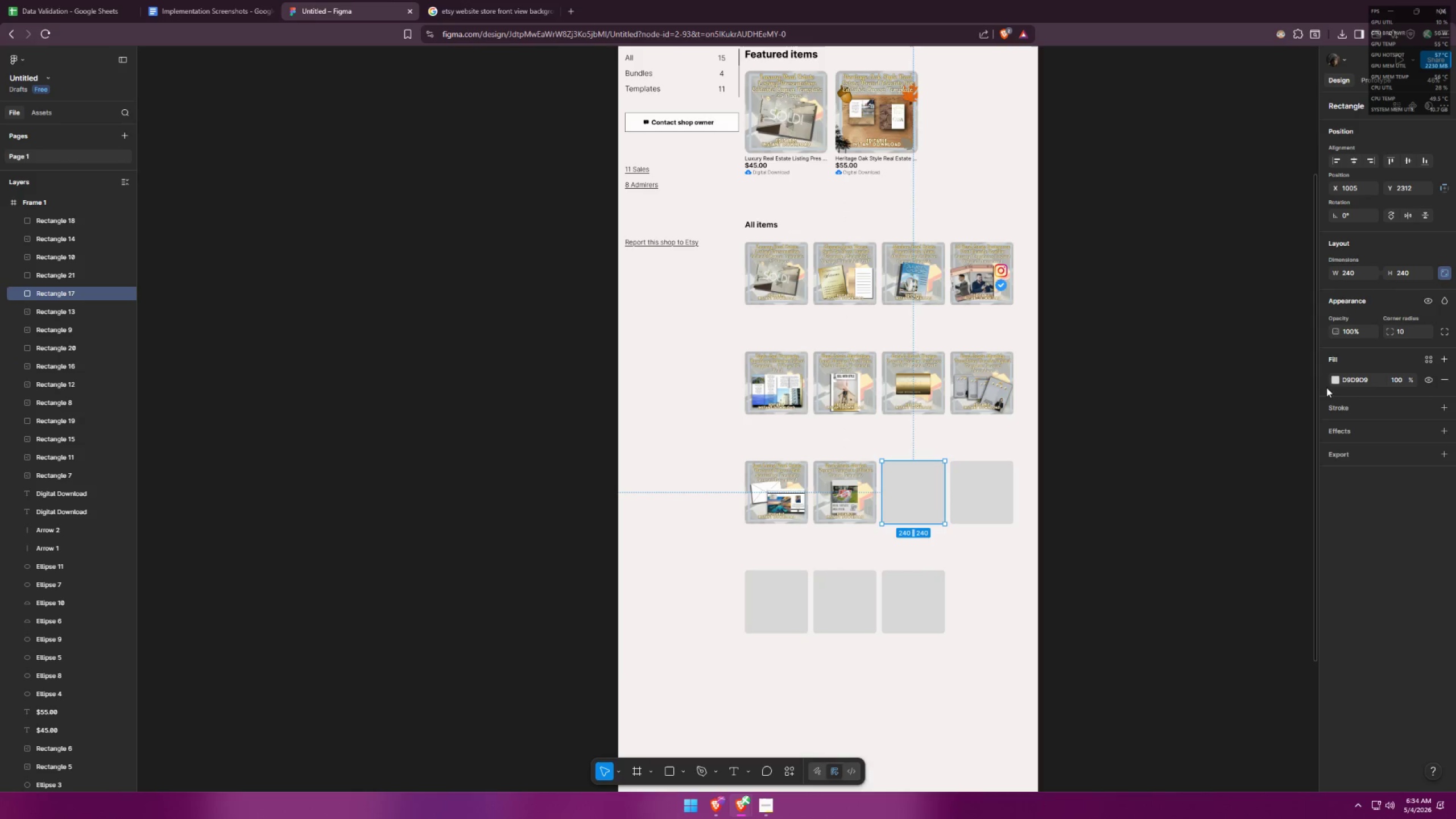 
left_click([1333, 382])
 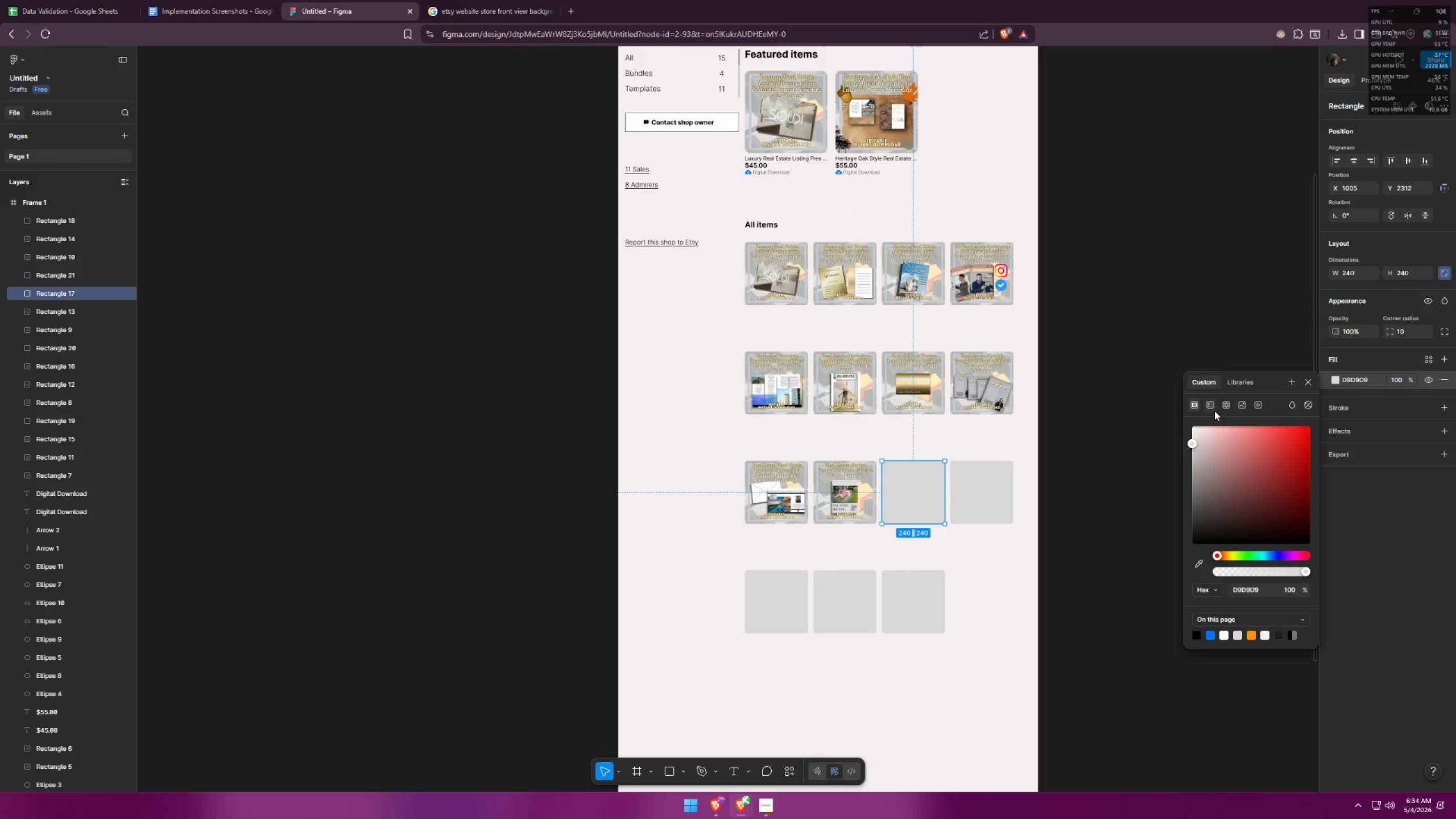 
left_click([1247, 404])
 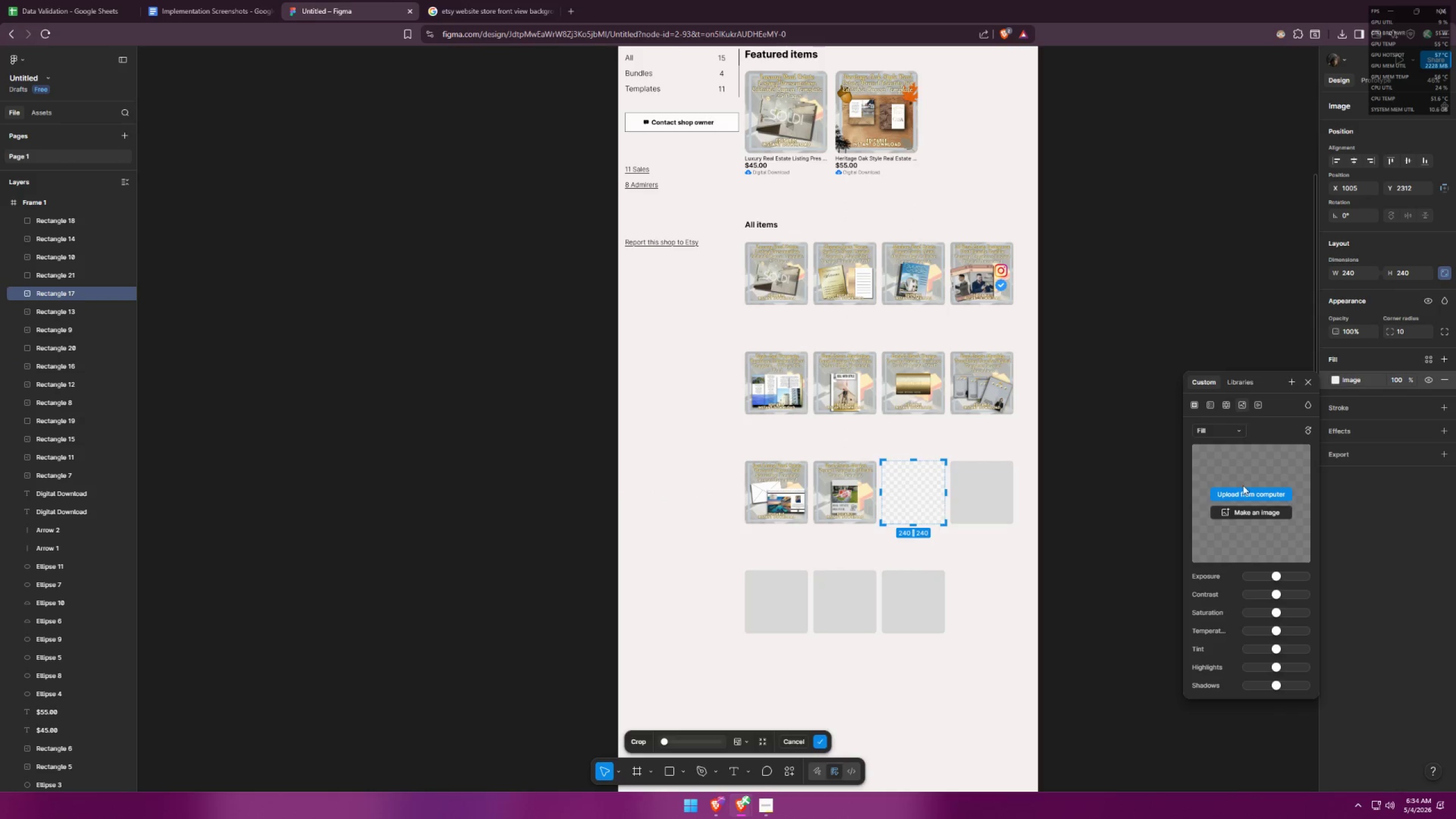 
left_click([1243, 494])
 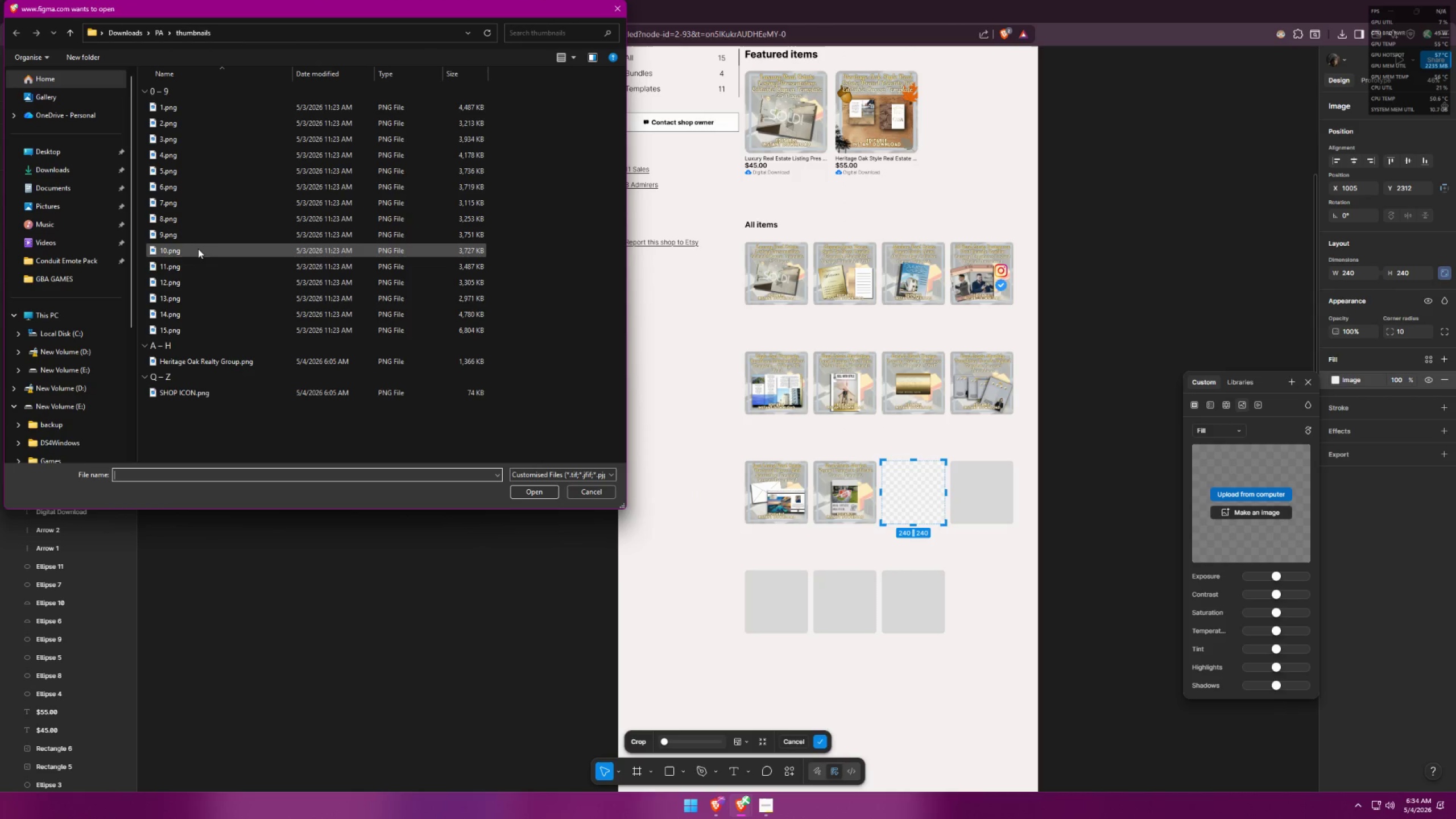 
double_click([198, 248])
 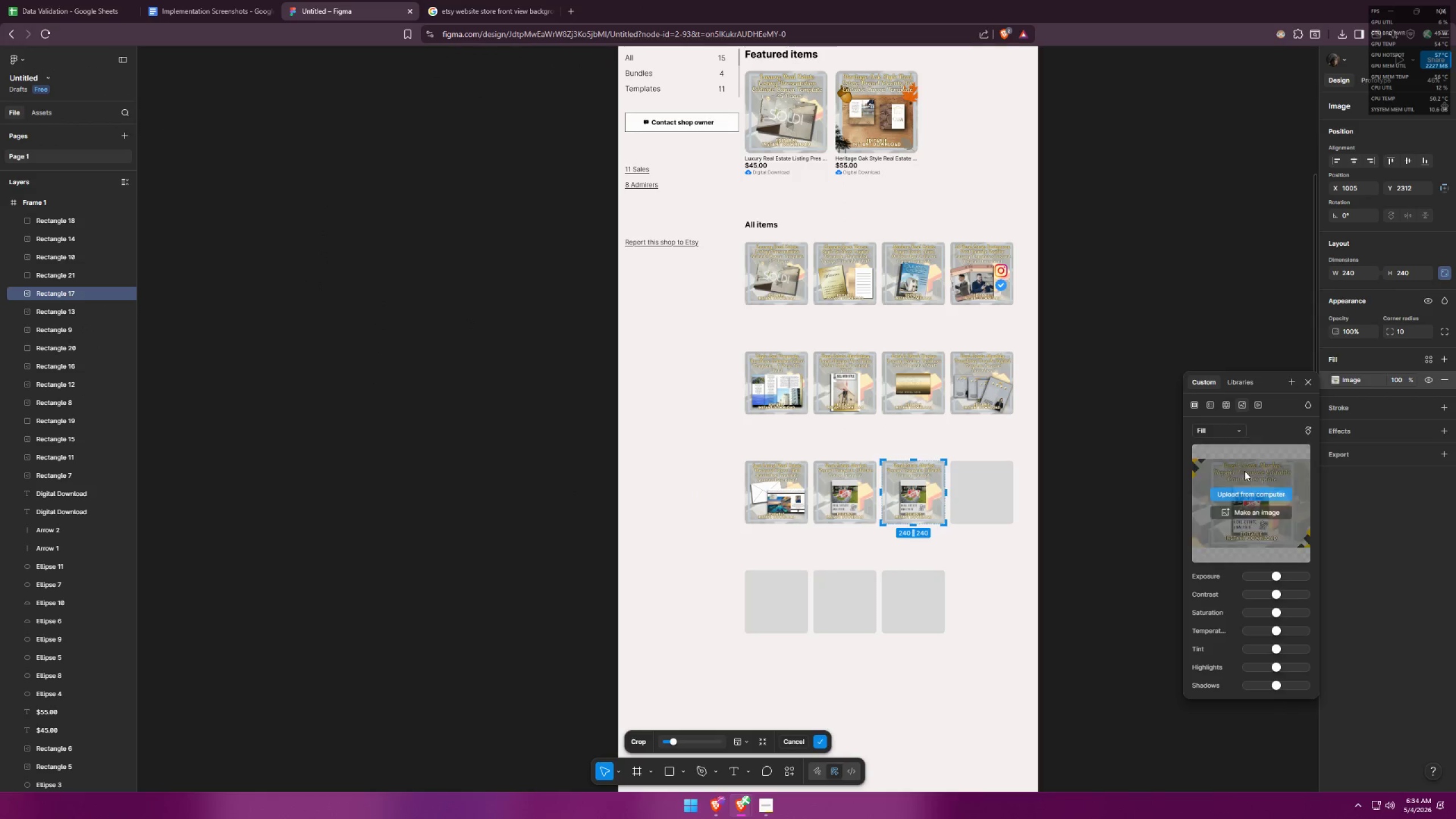 
left_click([1243, 404])
 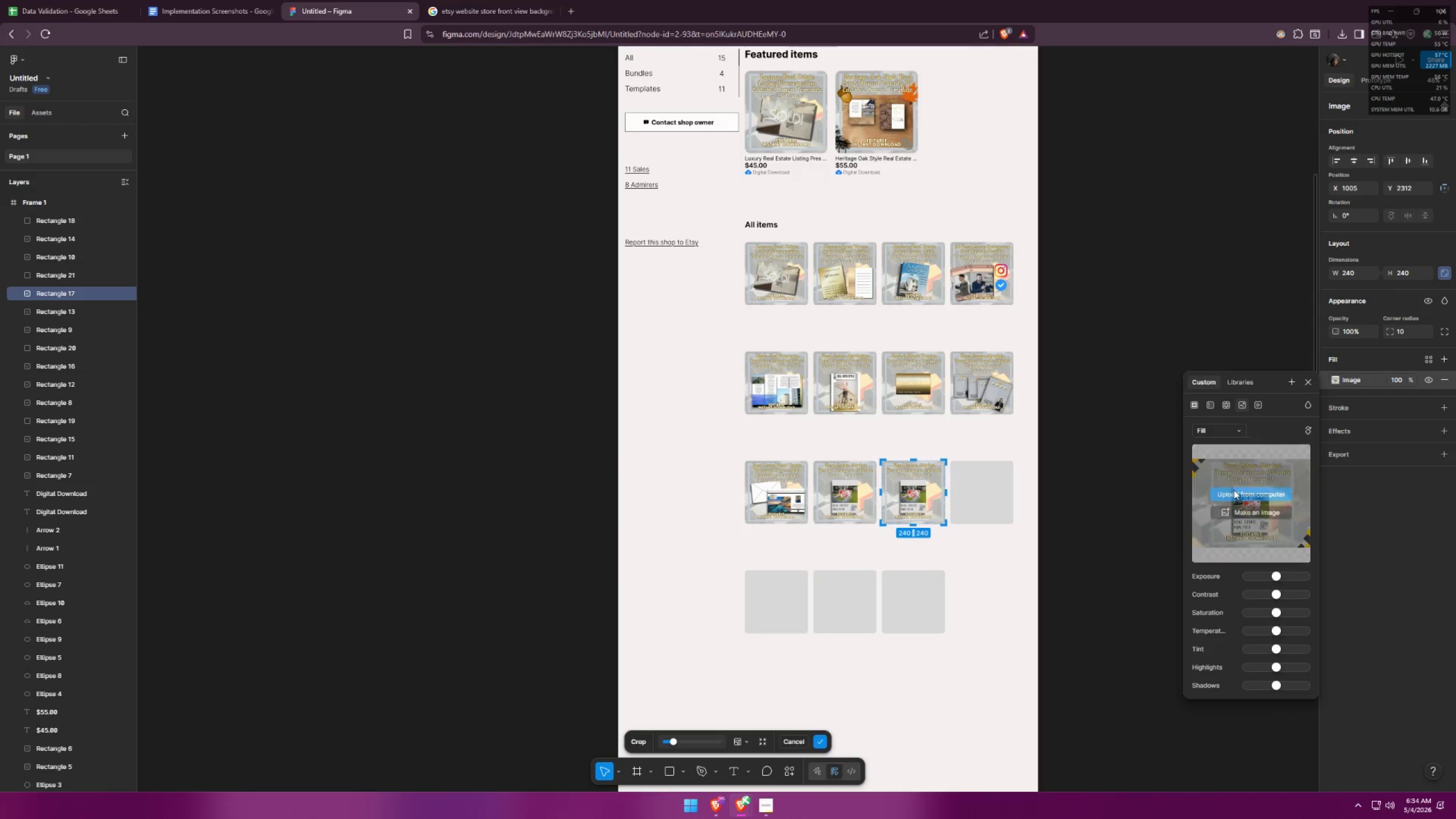 
left_click([1250, 492])
 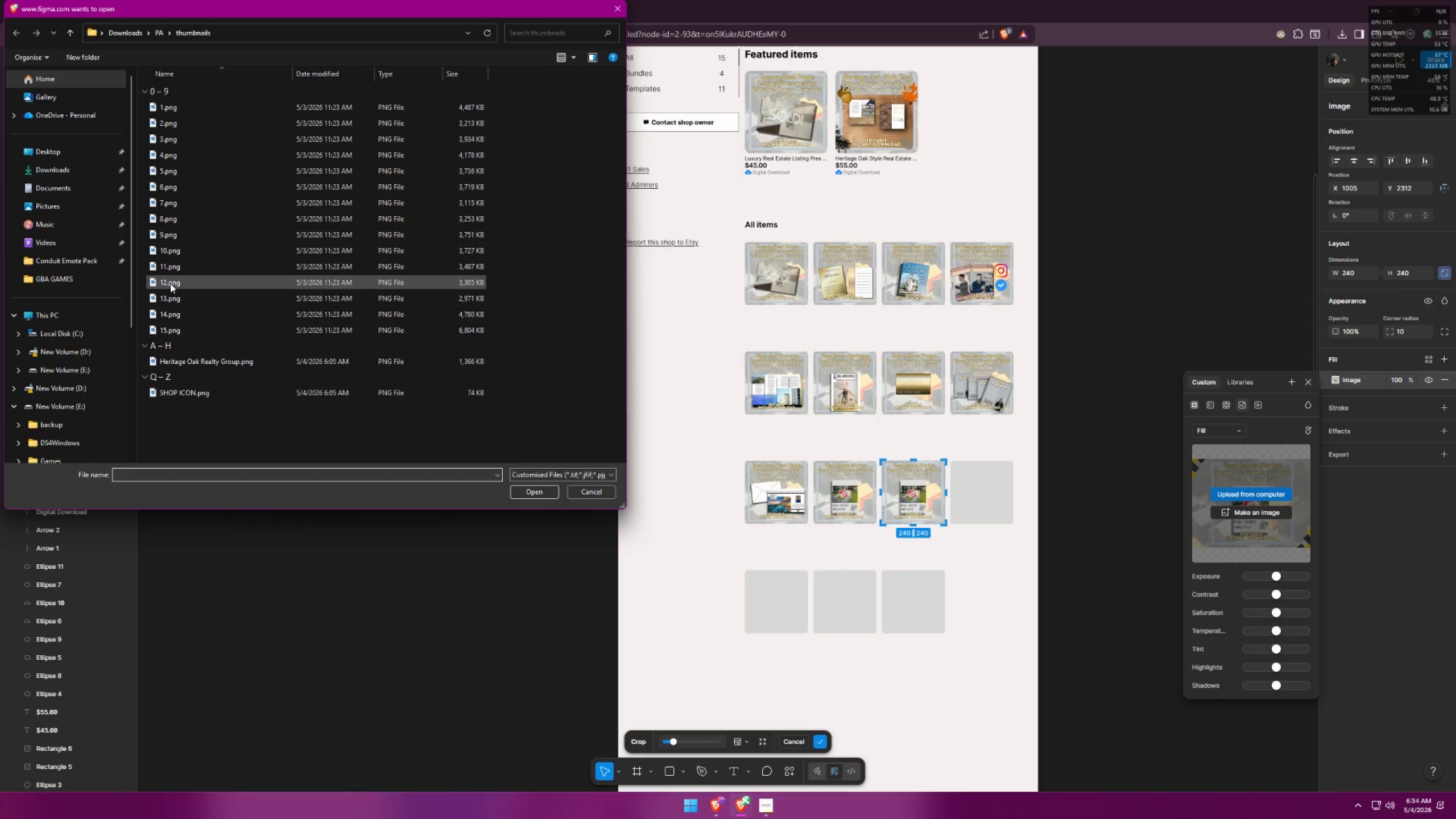 
double_click([176, 270])
 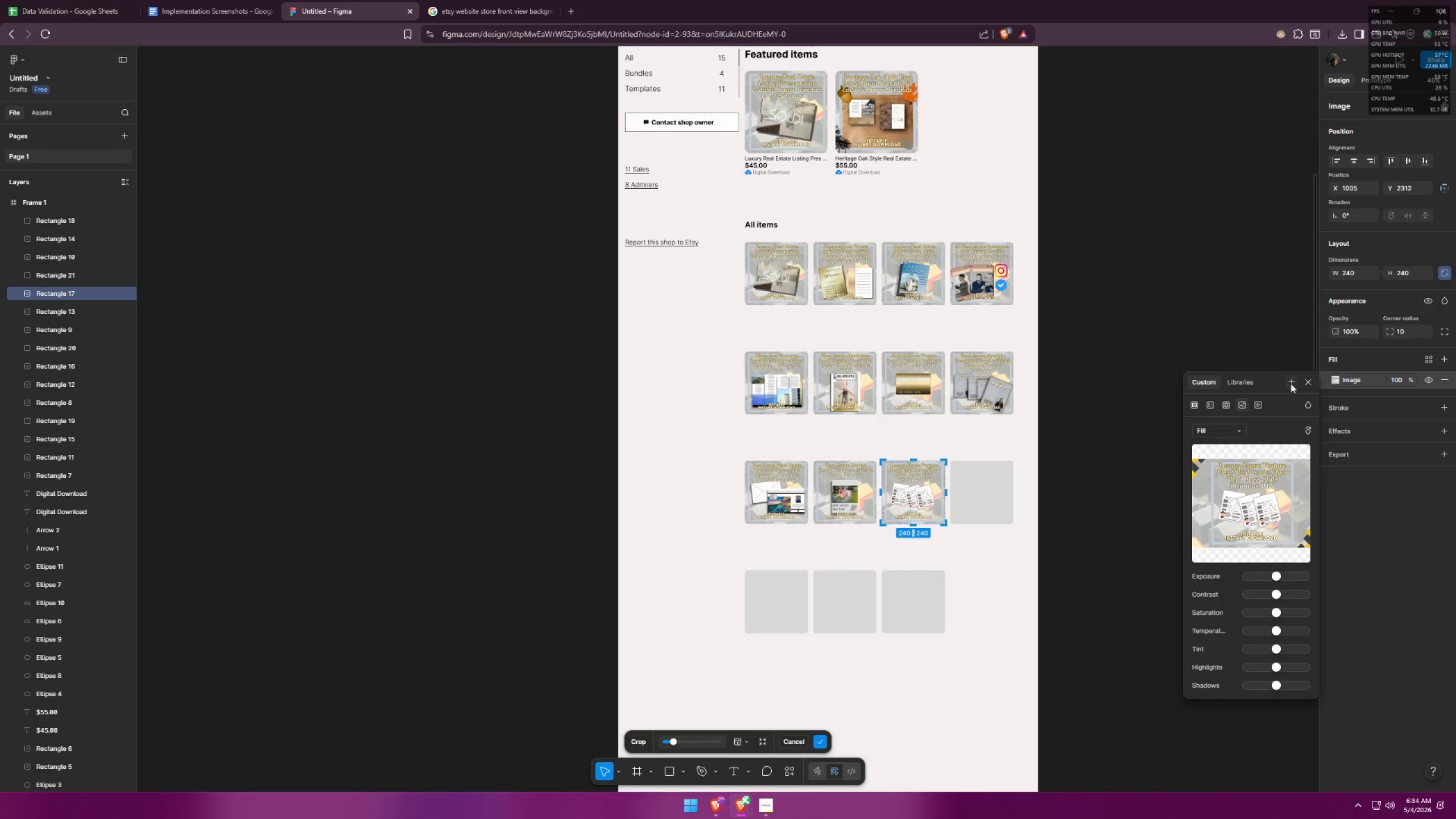 
left_click([1304, 383])
 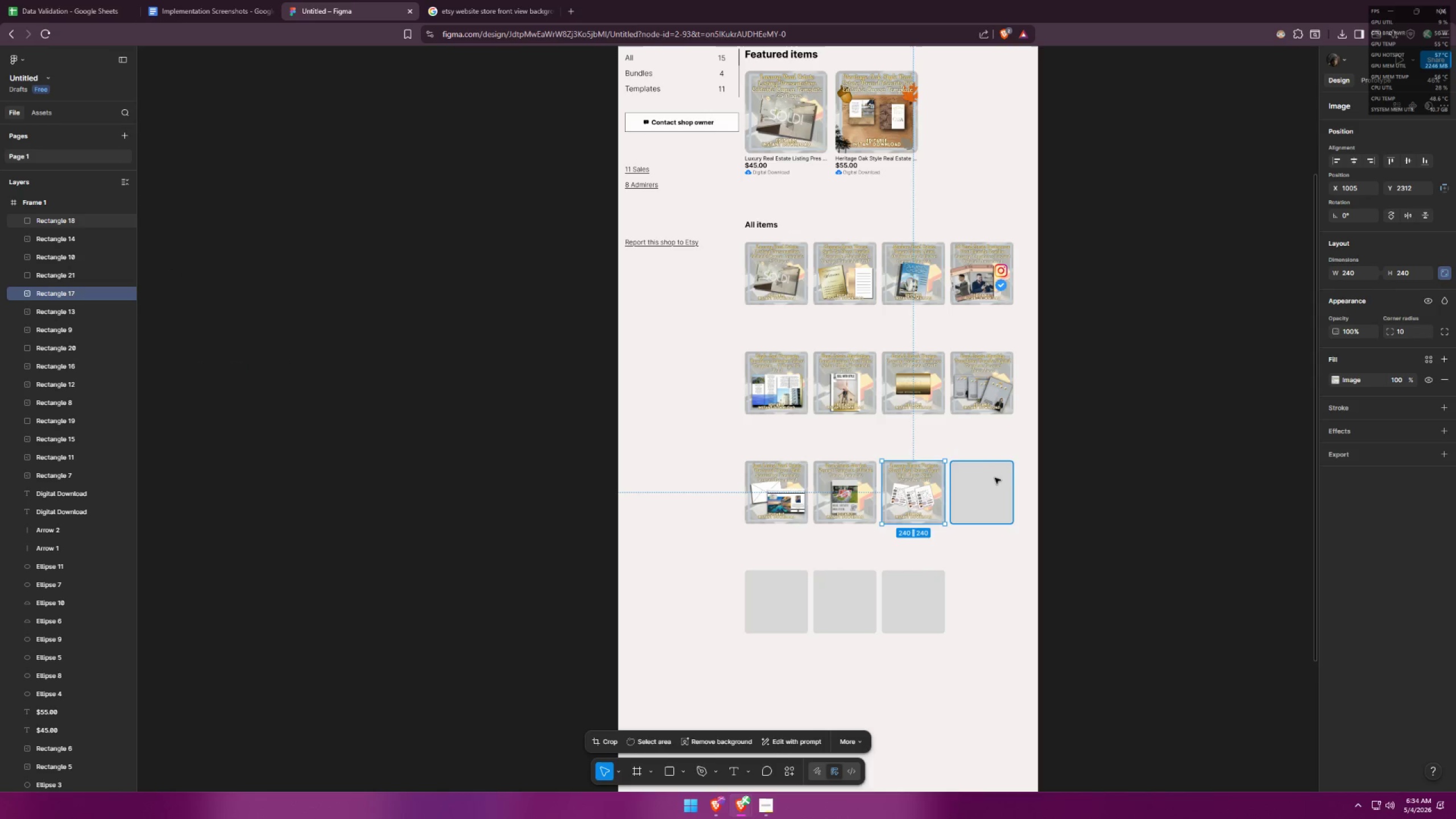 
left_click([994, 482])
 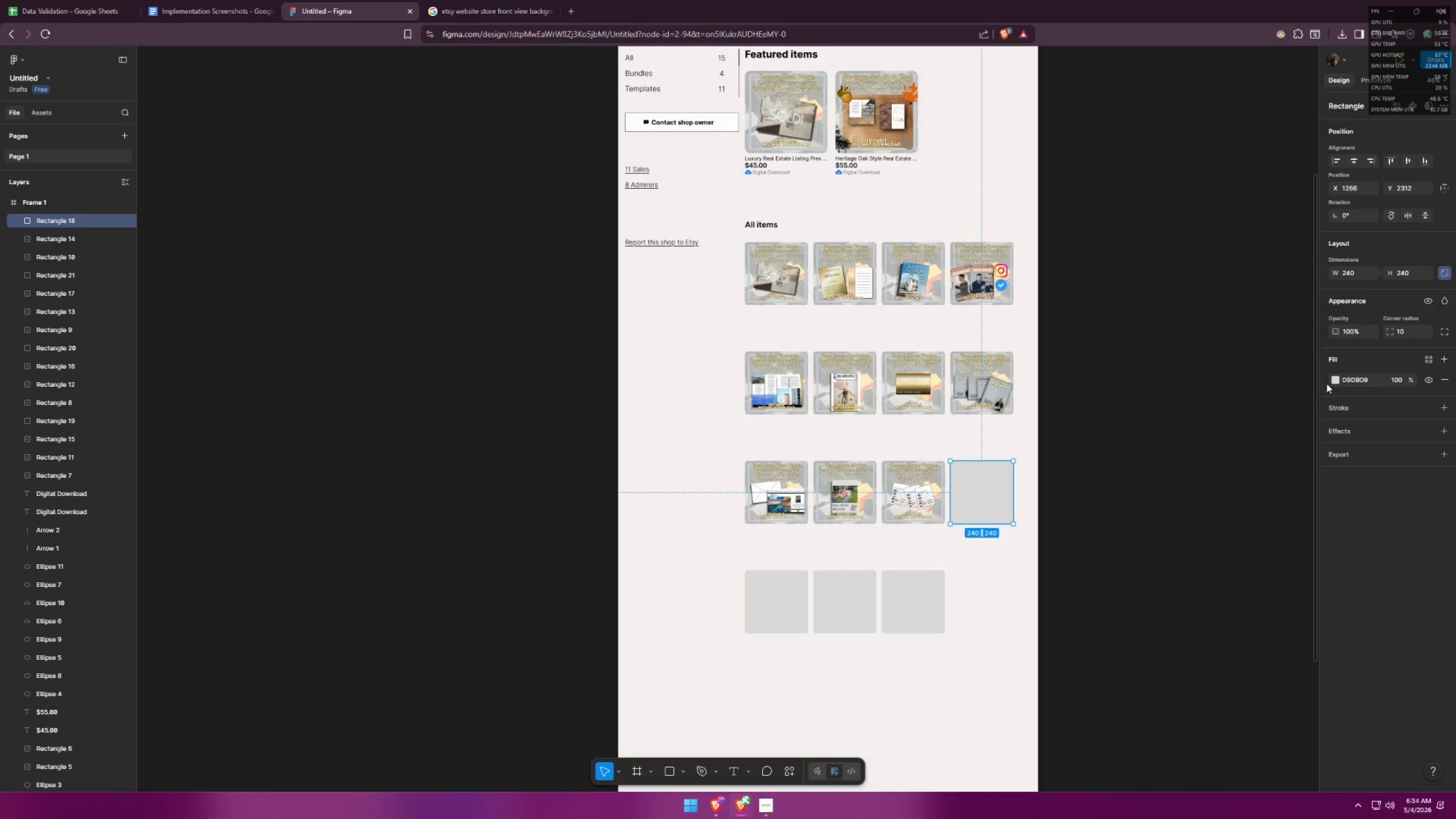 
left_click([1333, 383])
 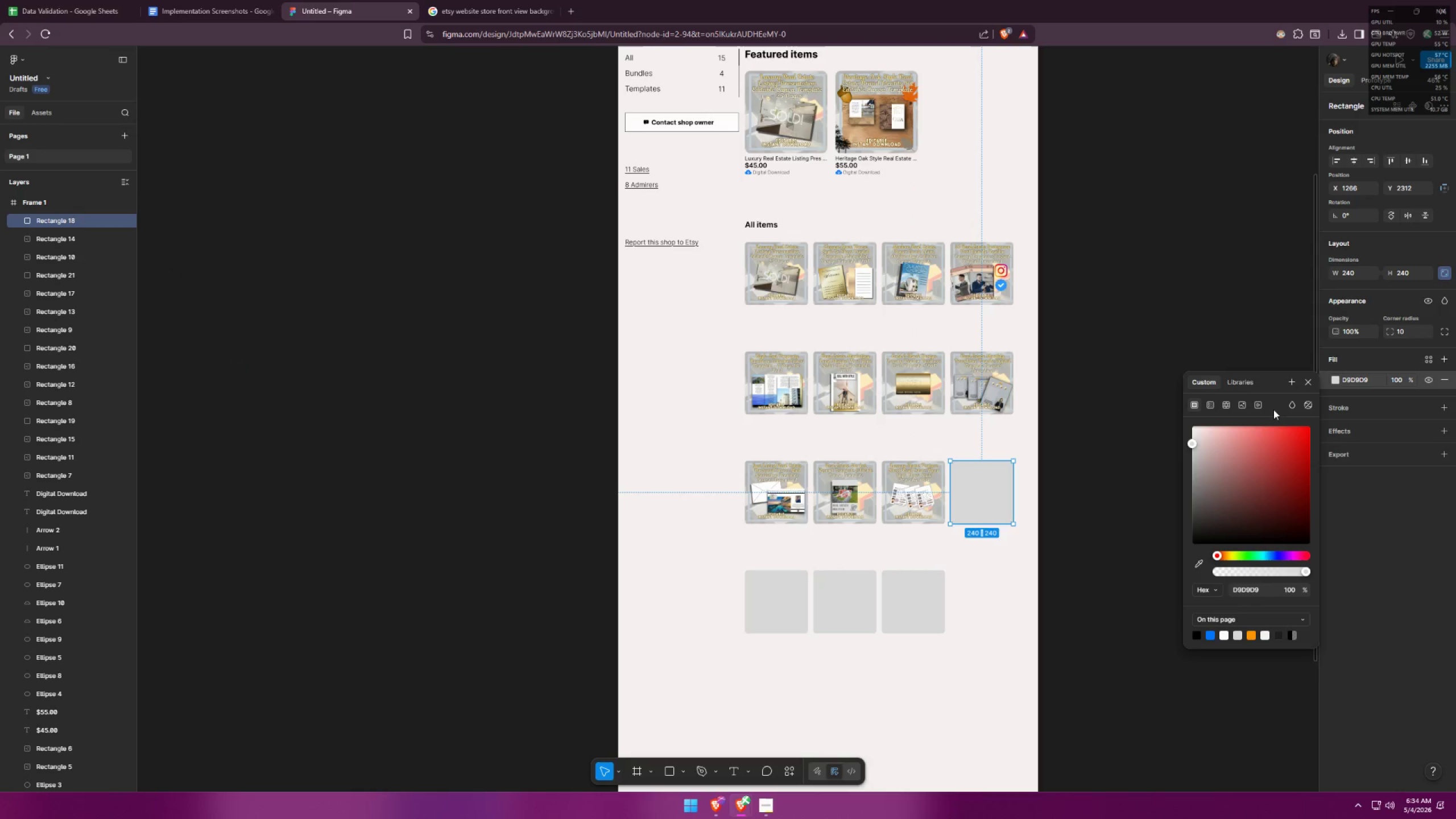 
left_click([1239, 405])
 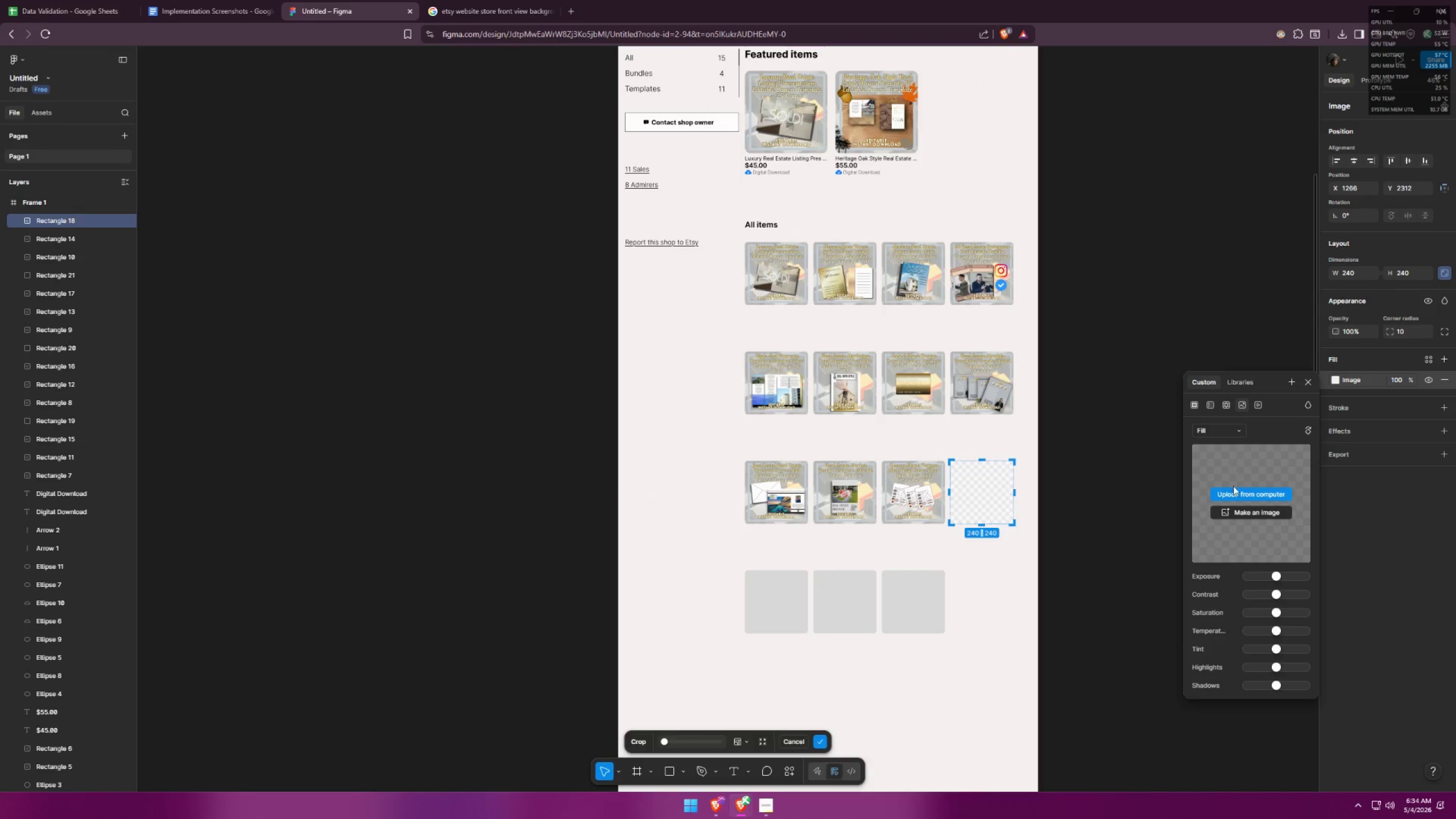 
left_click([1229, 494])
 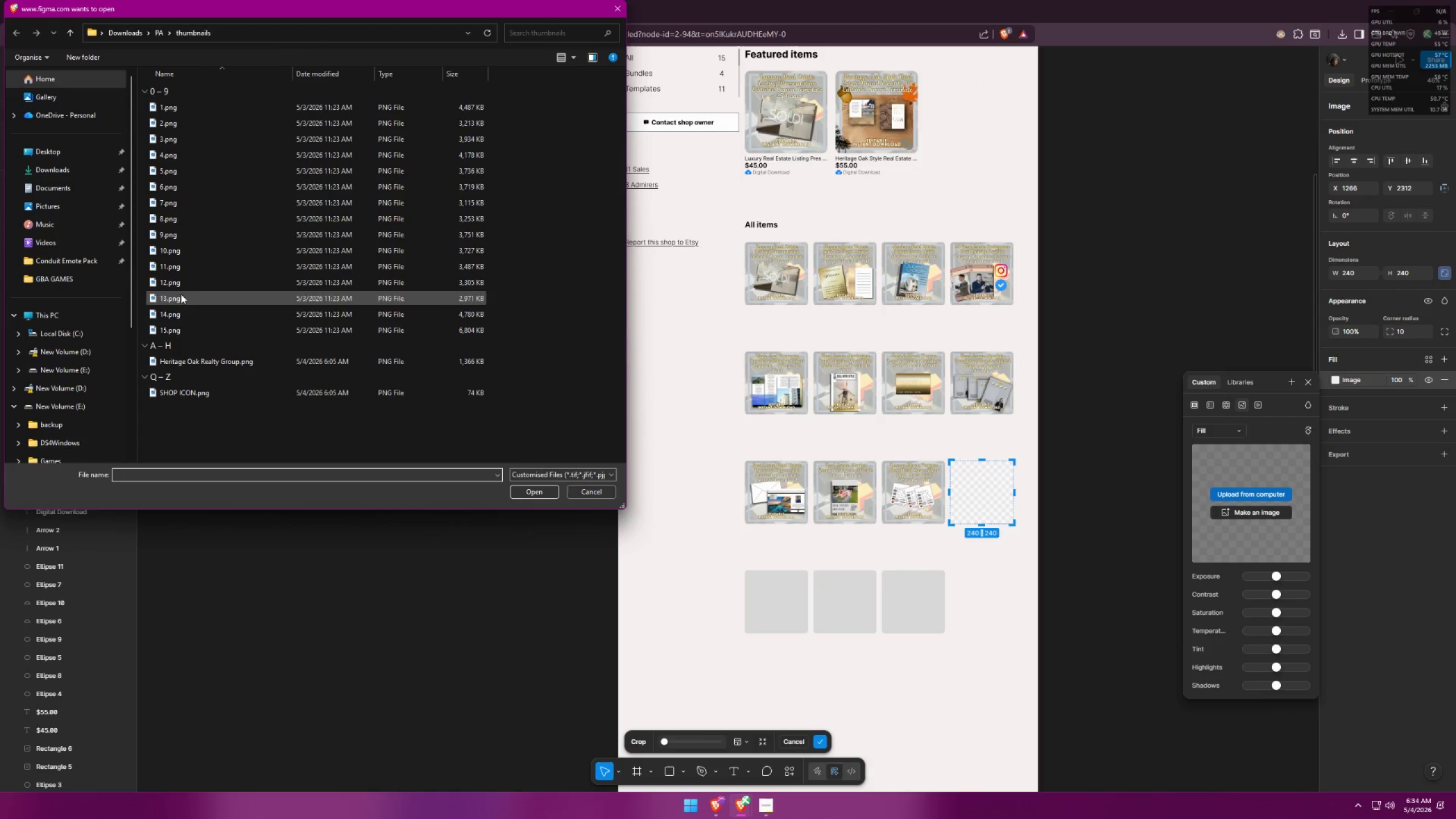 
double_click([185, 287])
 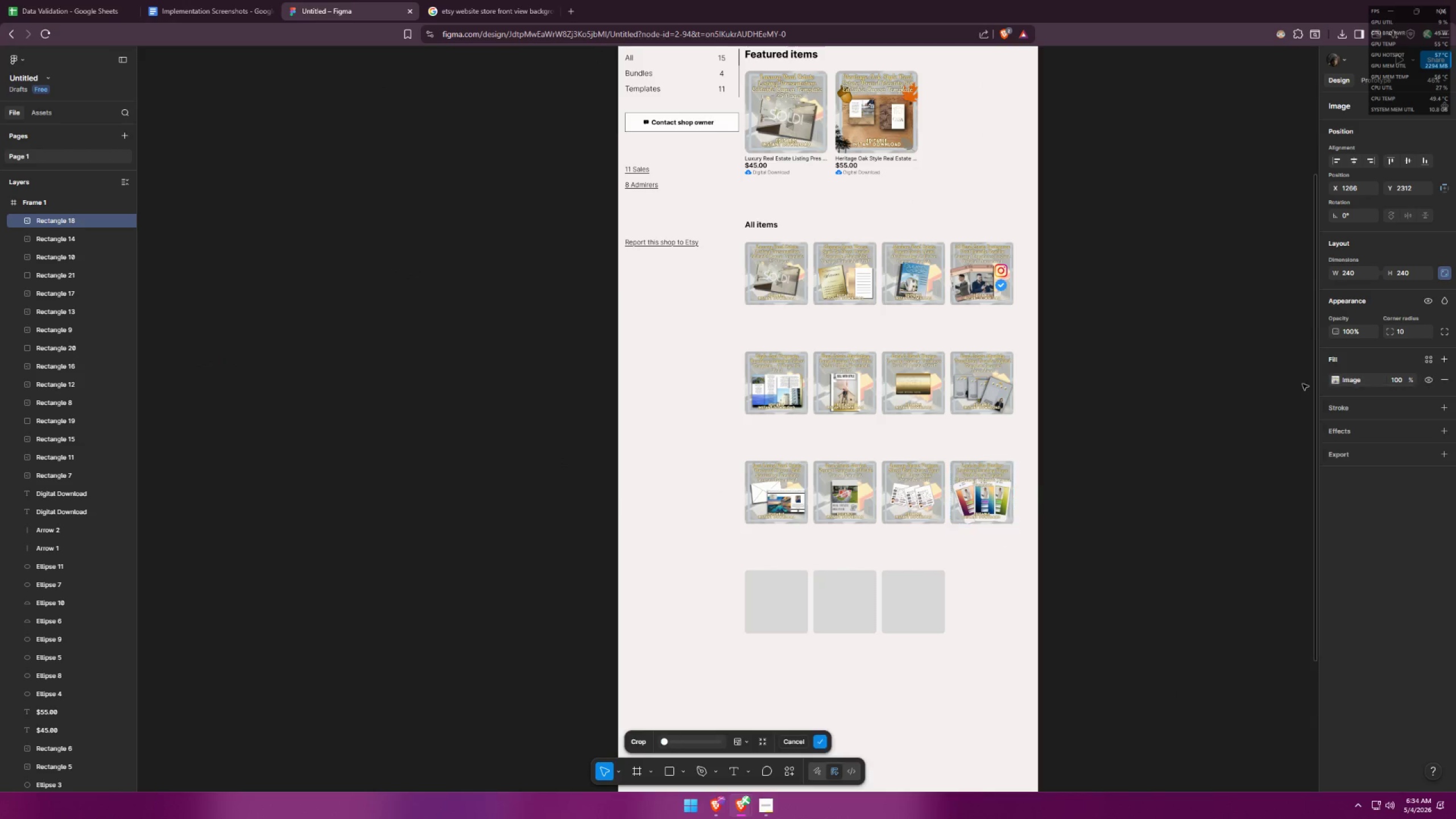 
left_click([784, 605])
 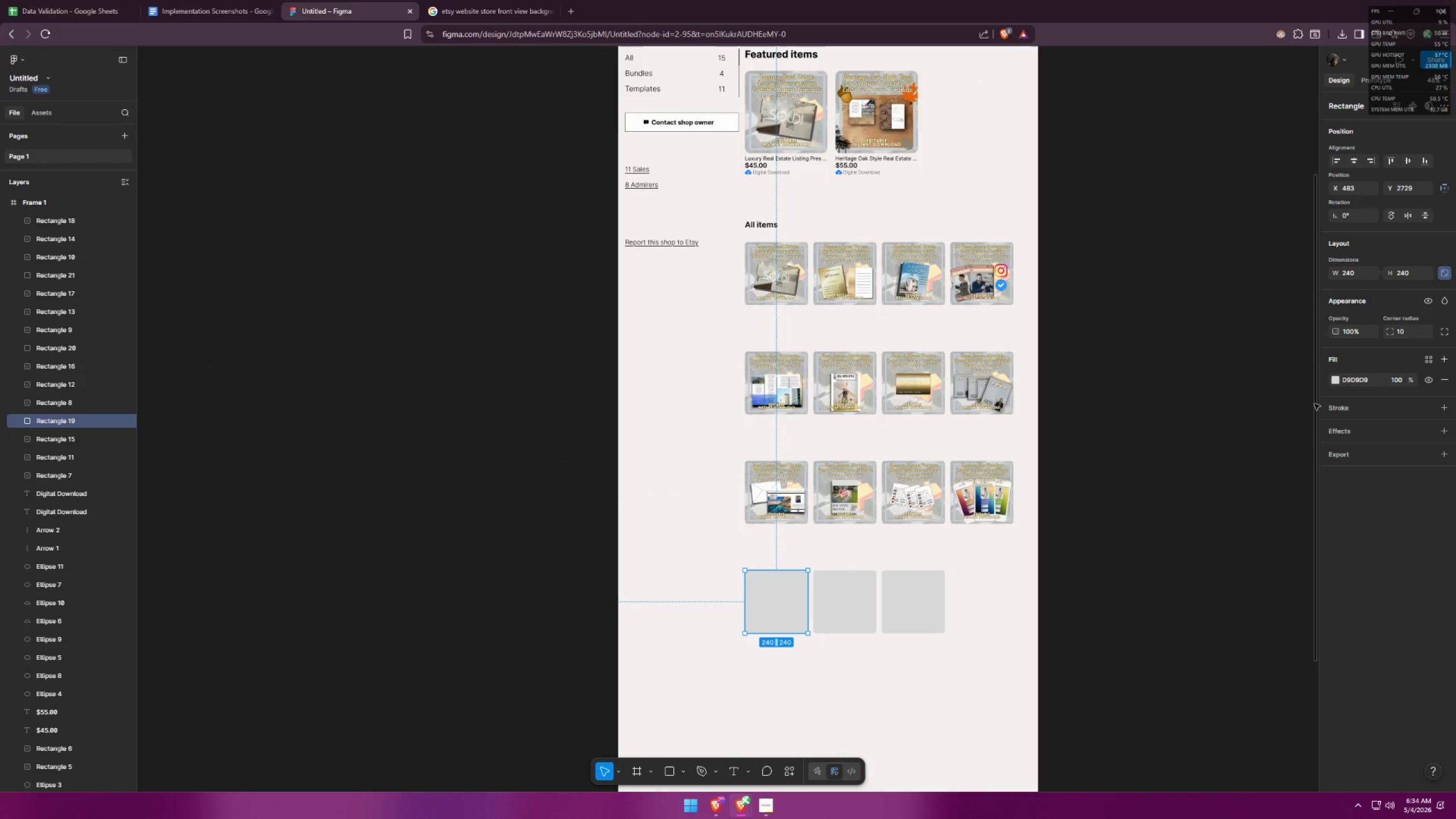 
left_click([1335, 380])
 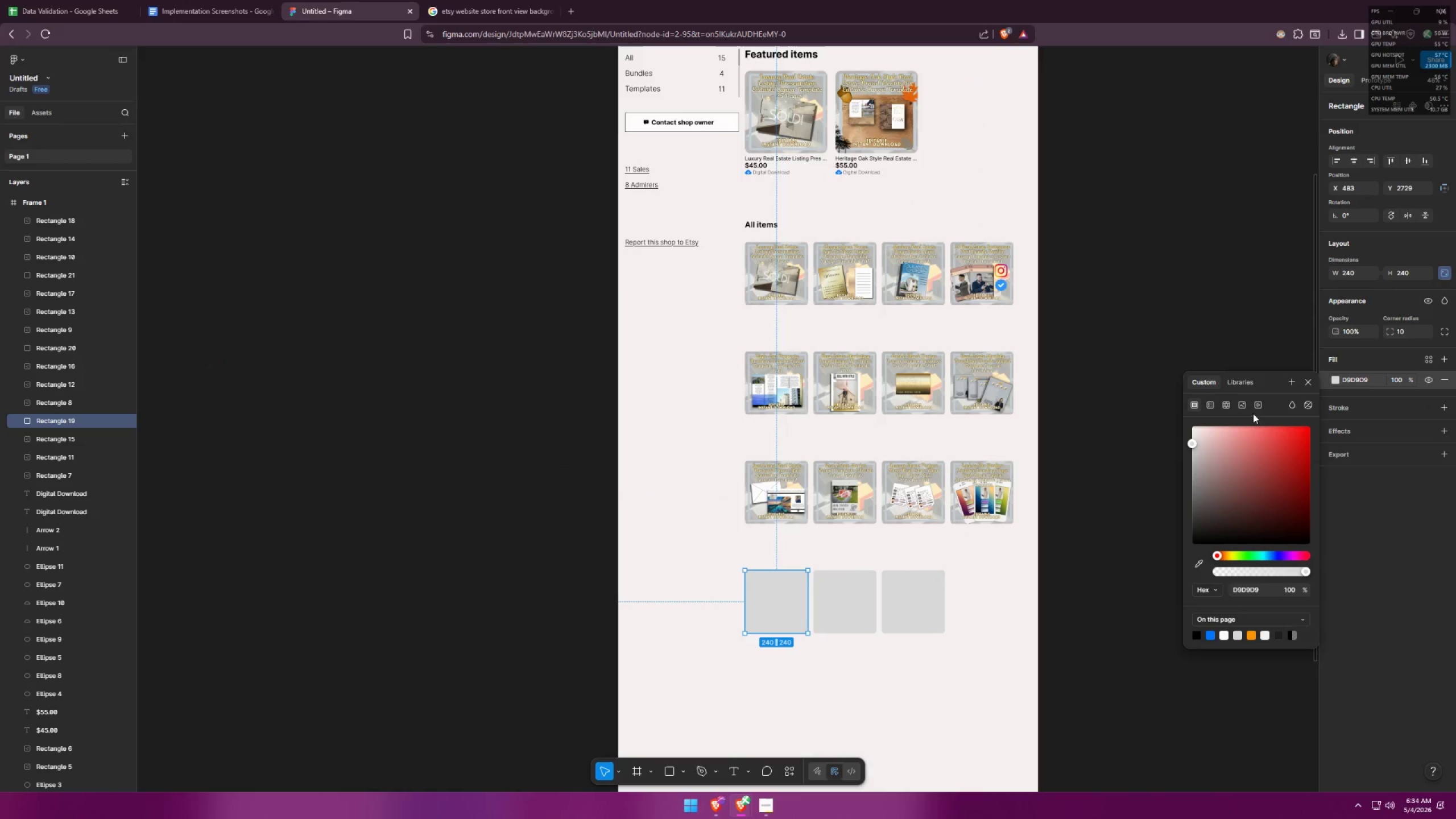 
left_click([1245, 402])
 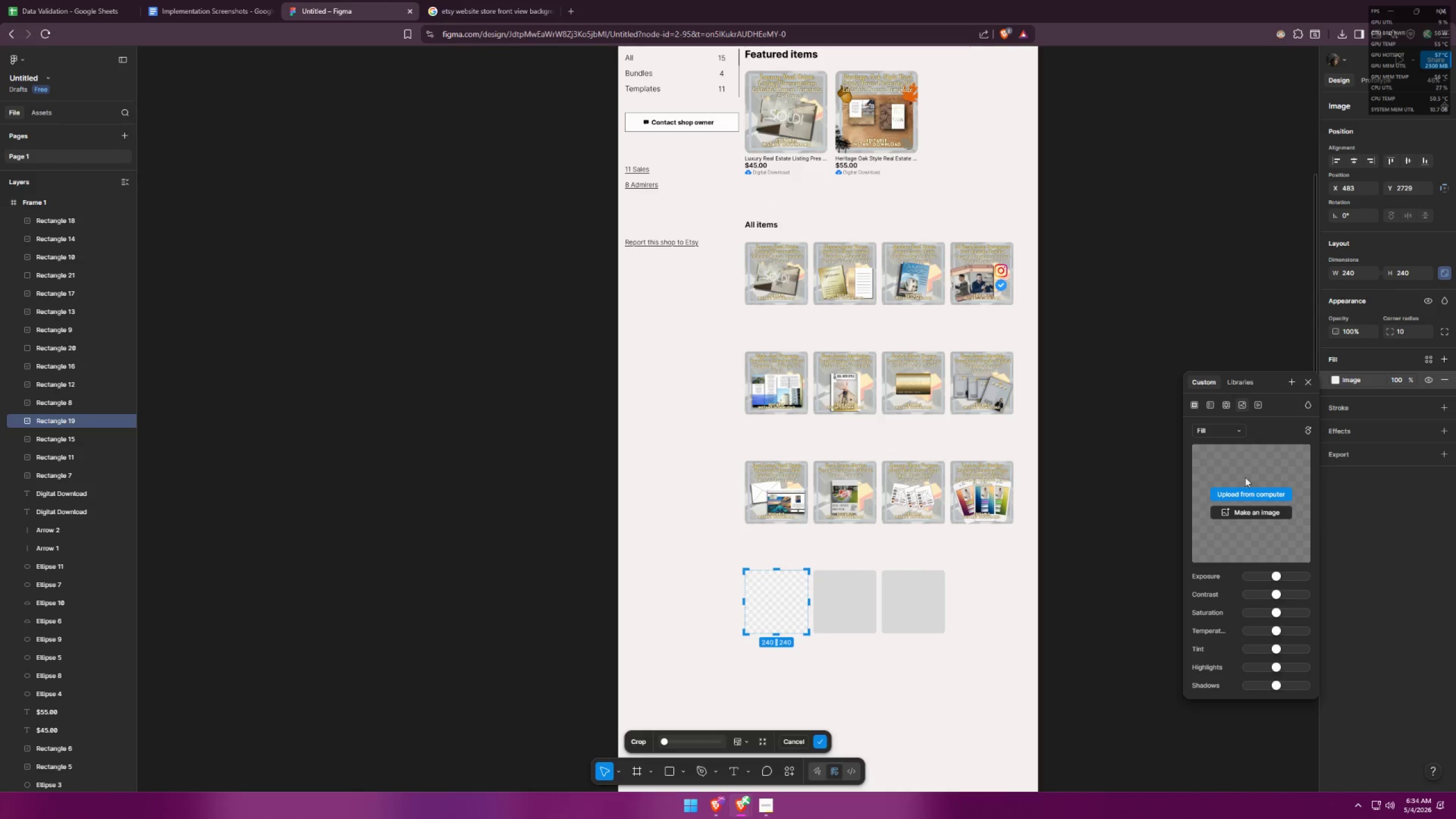 
left_click([1240, 492])
 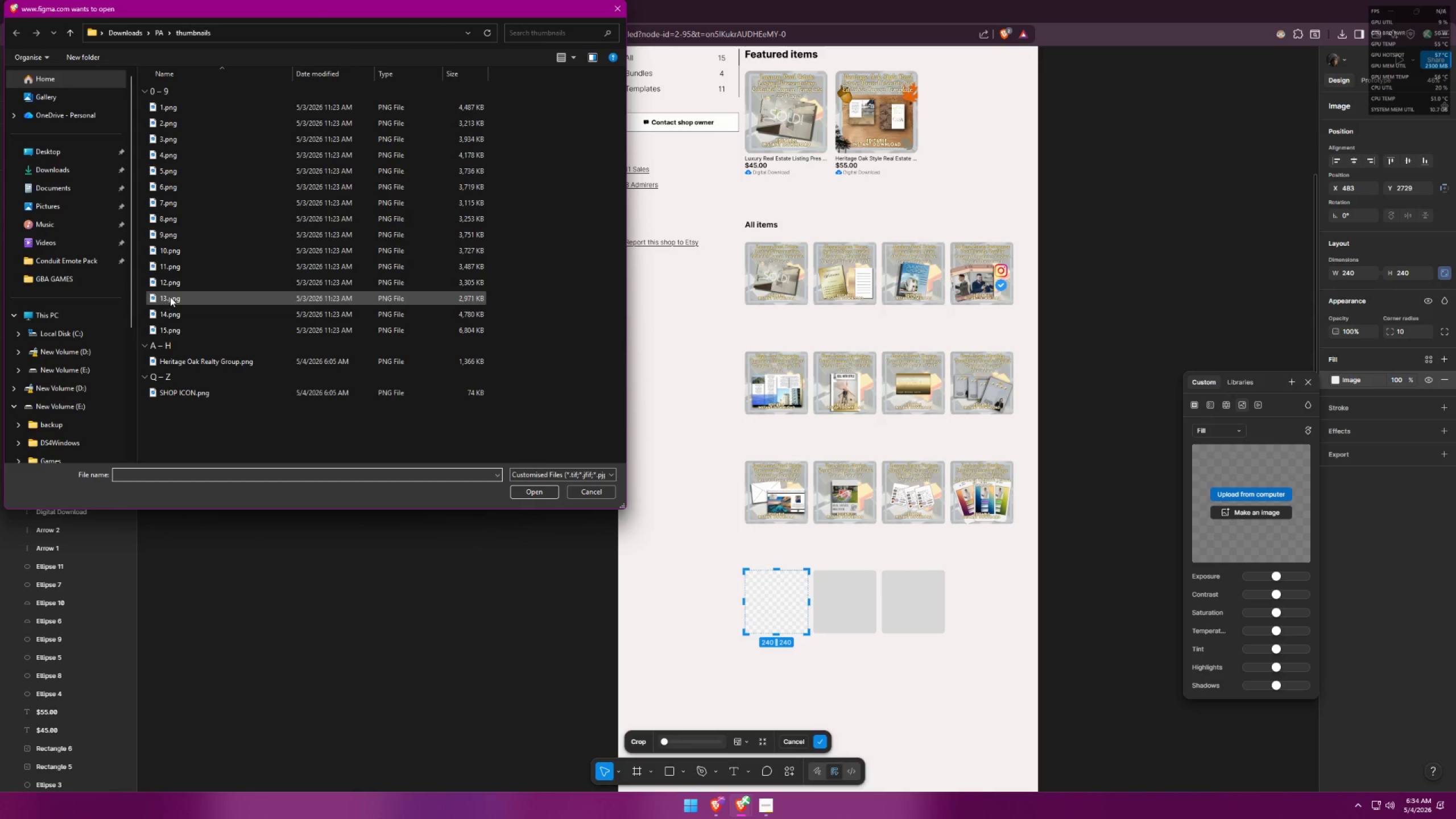 
double_click([169, 297])
 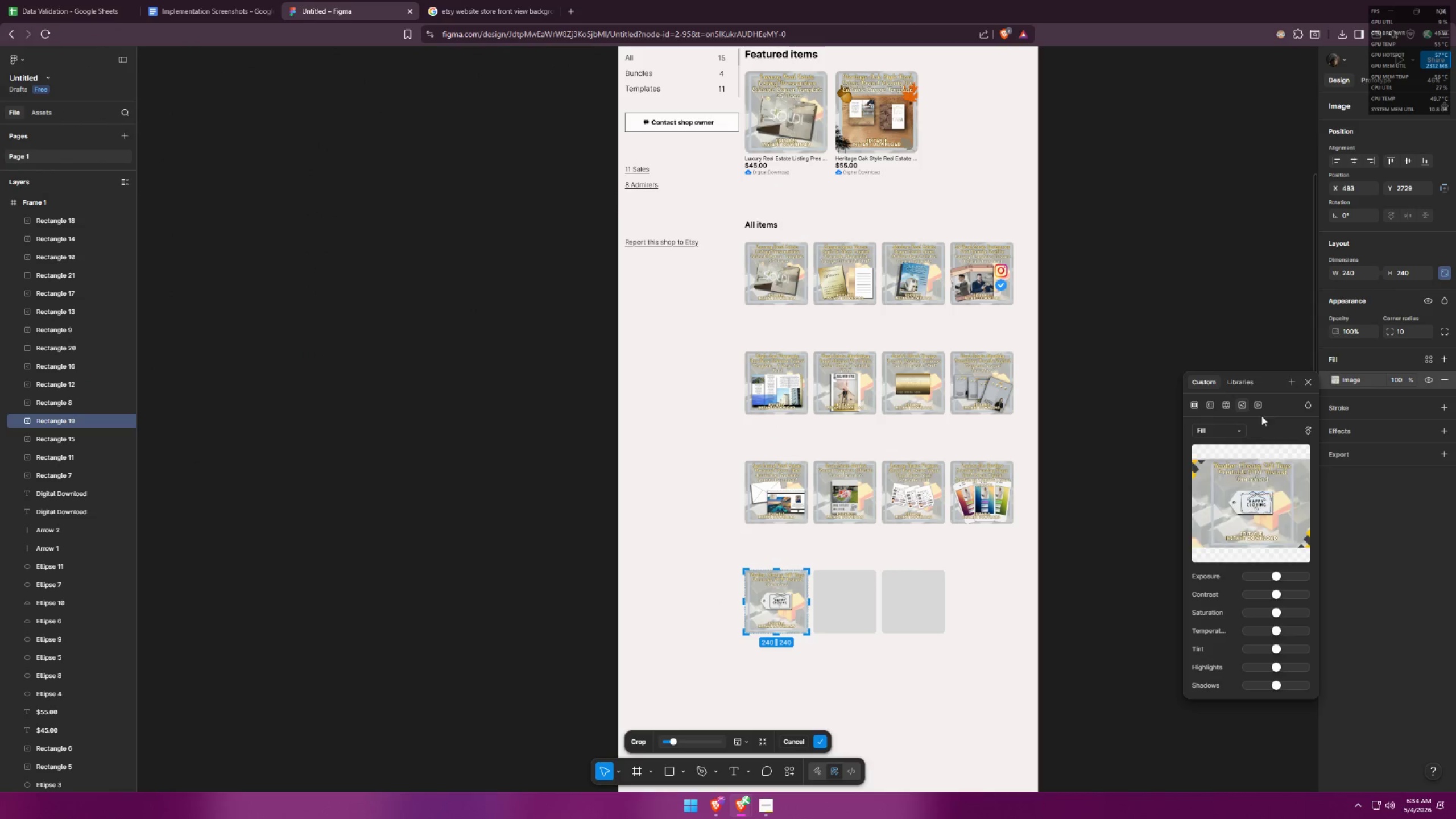 
left_click([1306, 382])
 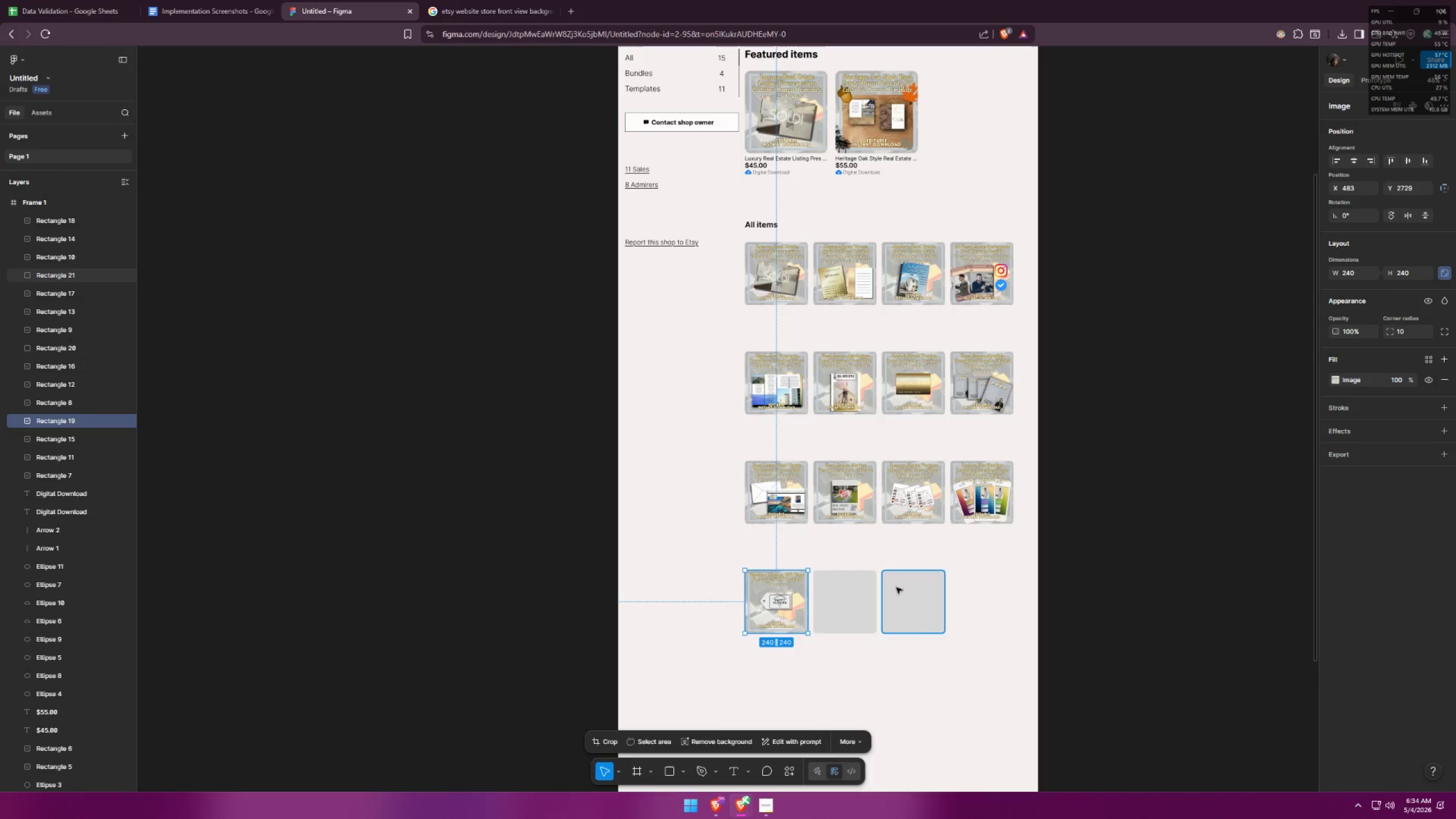 
left_click([853, 591])
 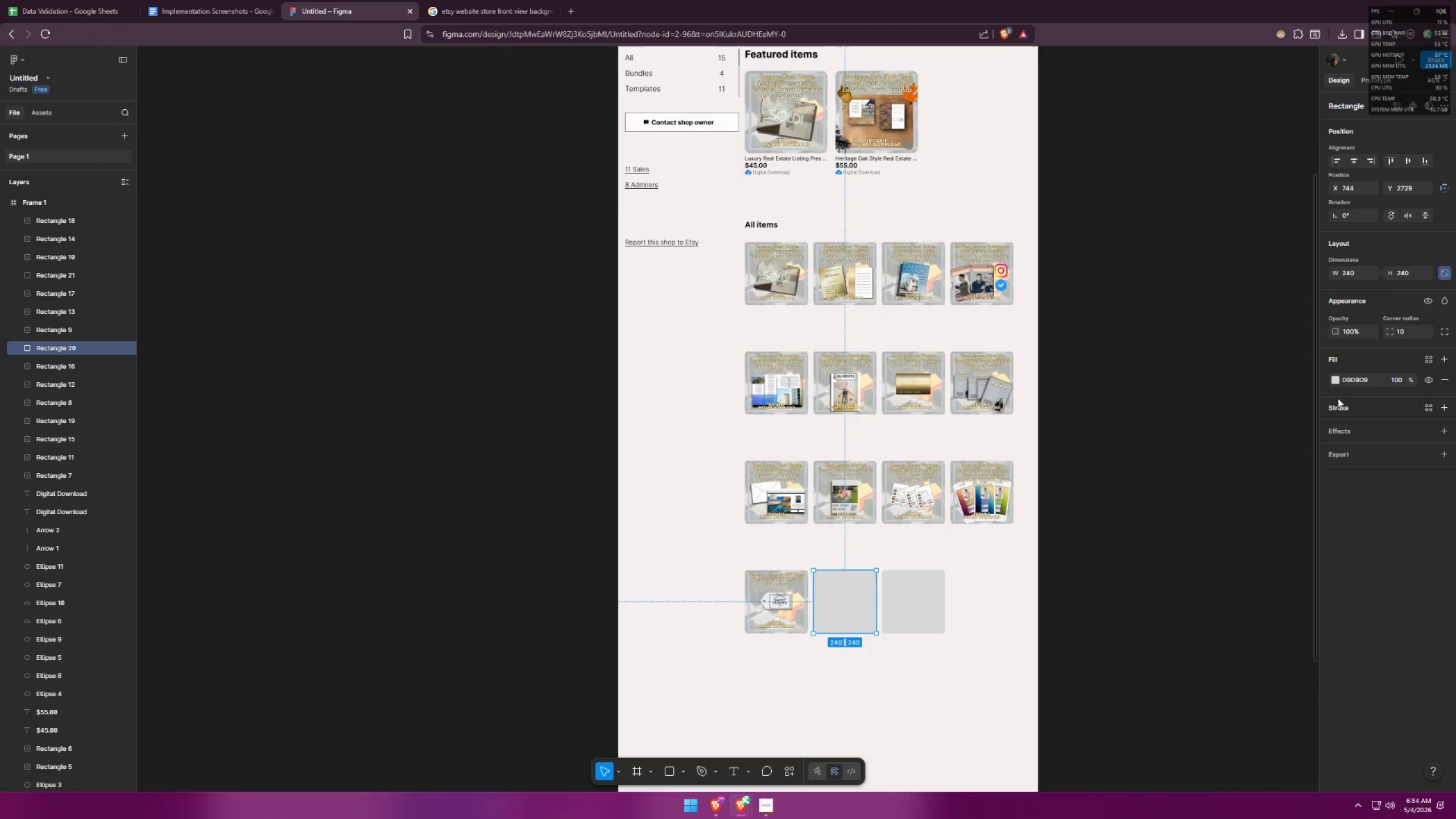 
left_click([1333, 382])
 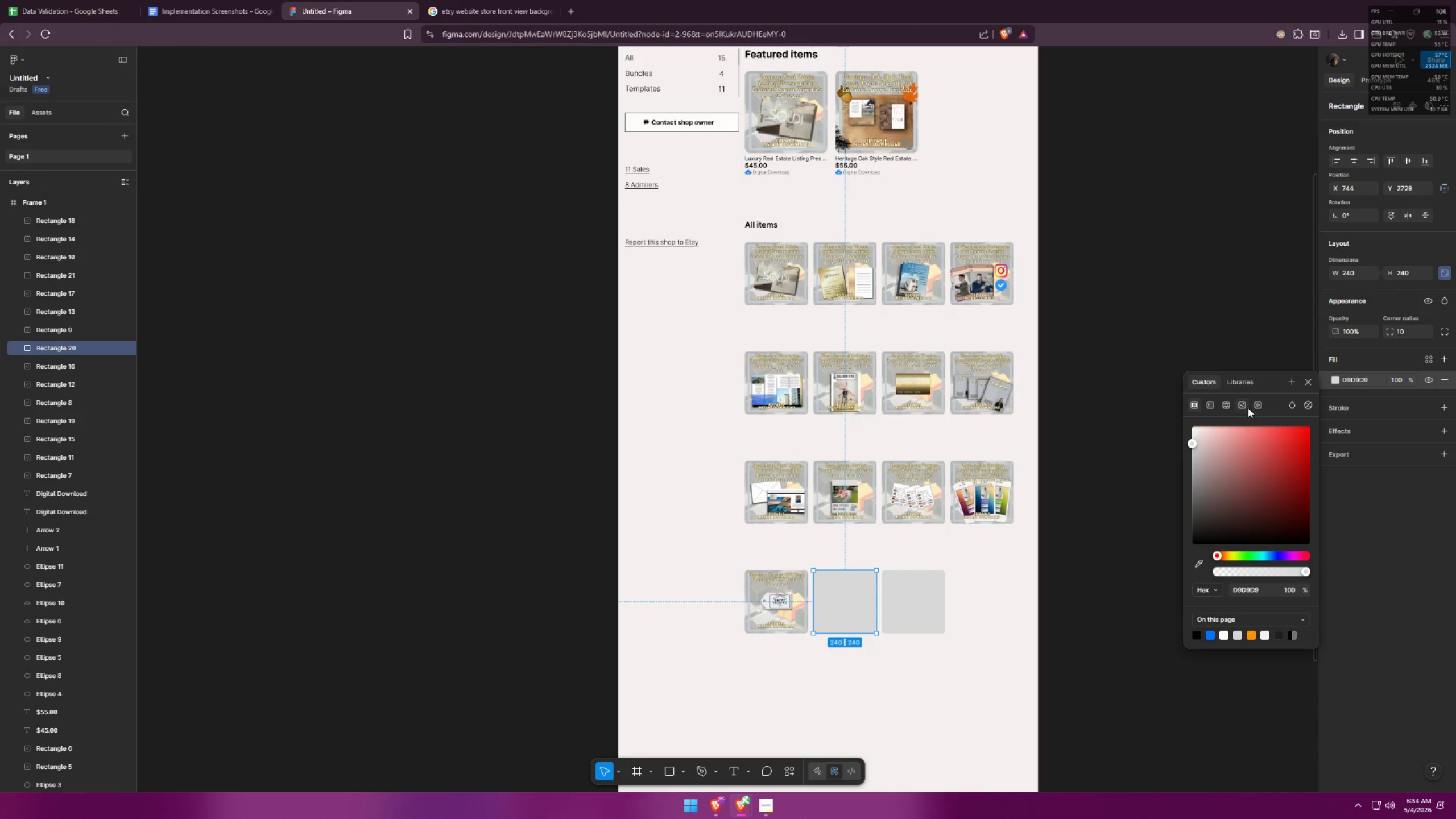 
left_click([1240, 407])
 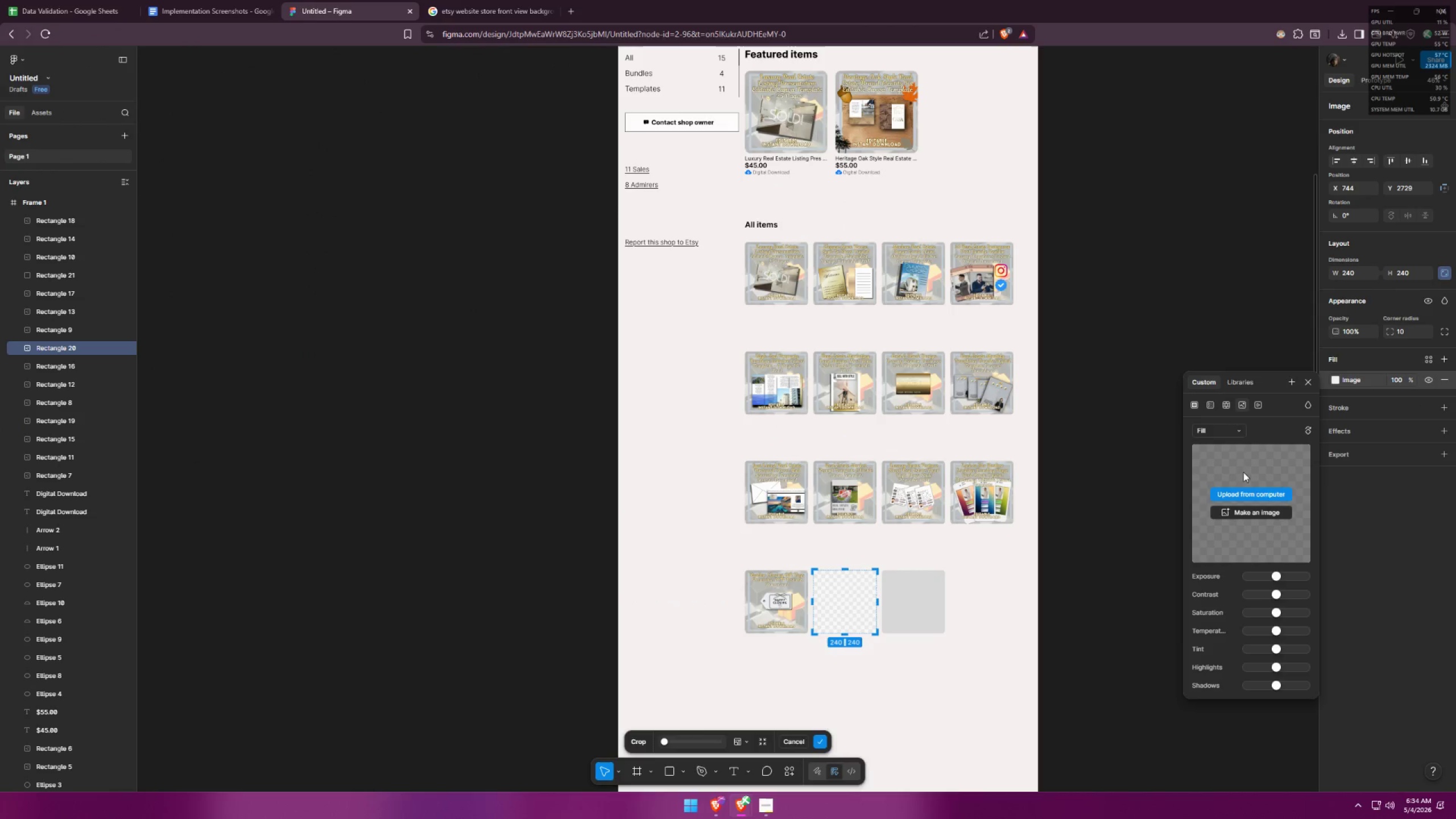 
left_click([1236, 493])
 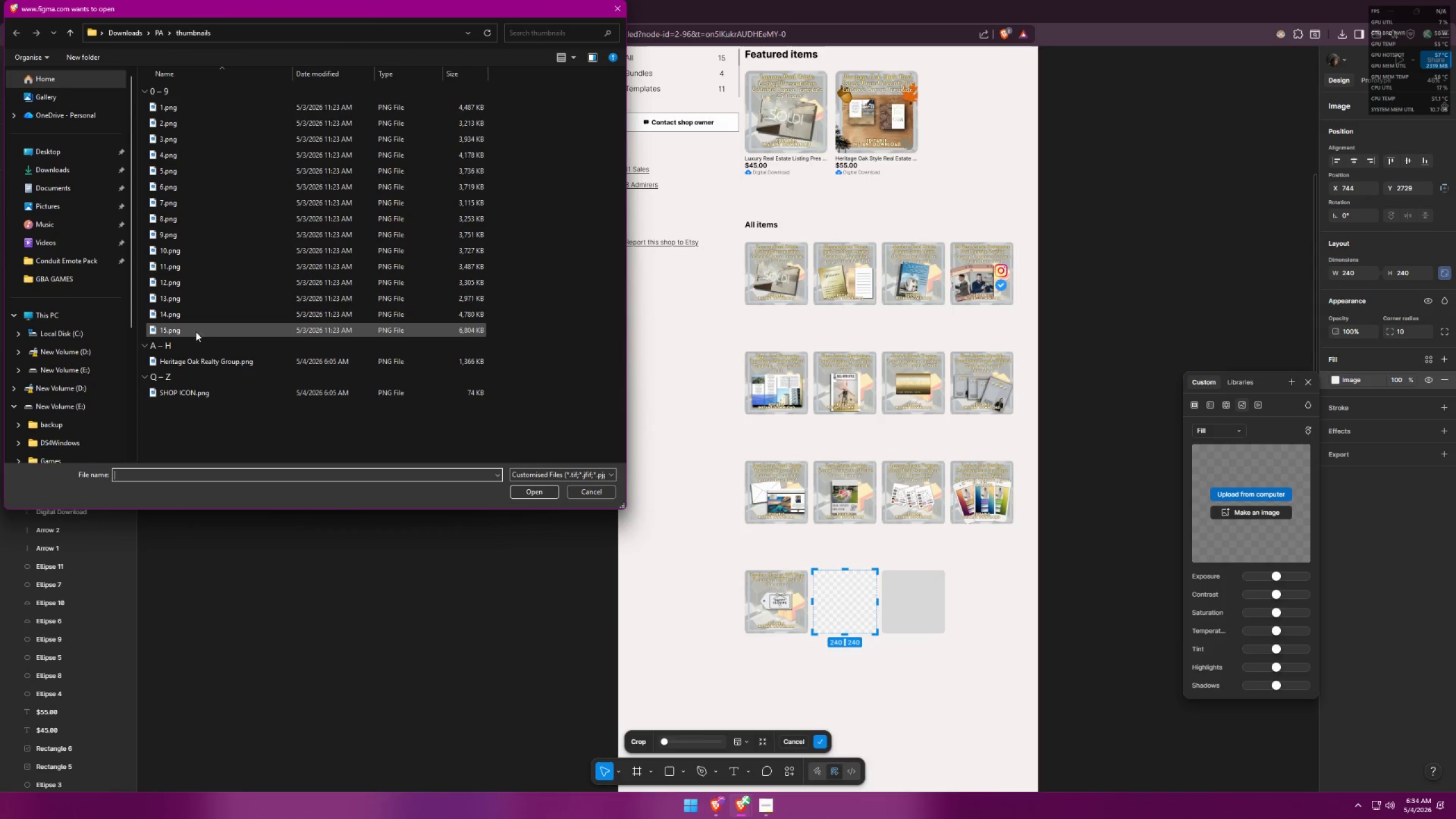 
double_click([198, 317])
 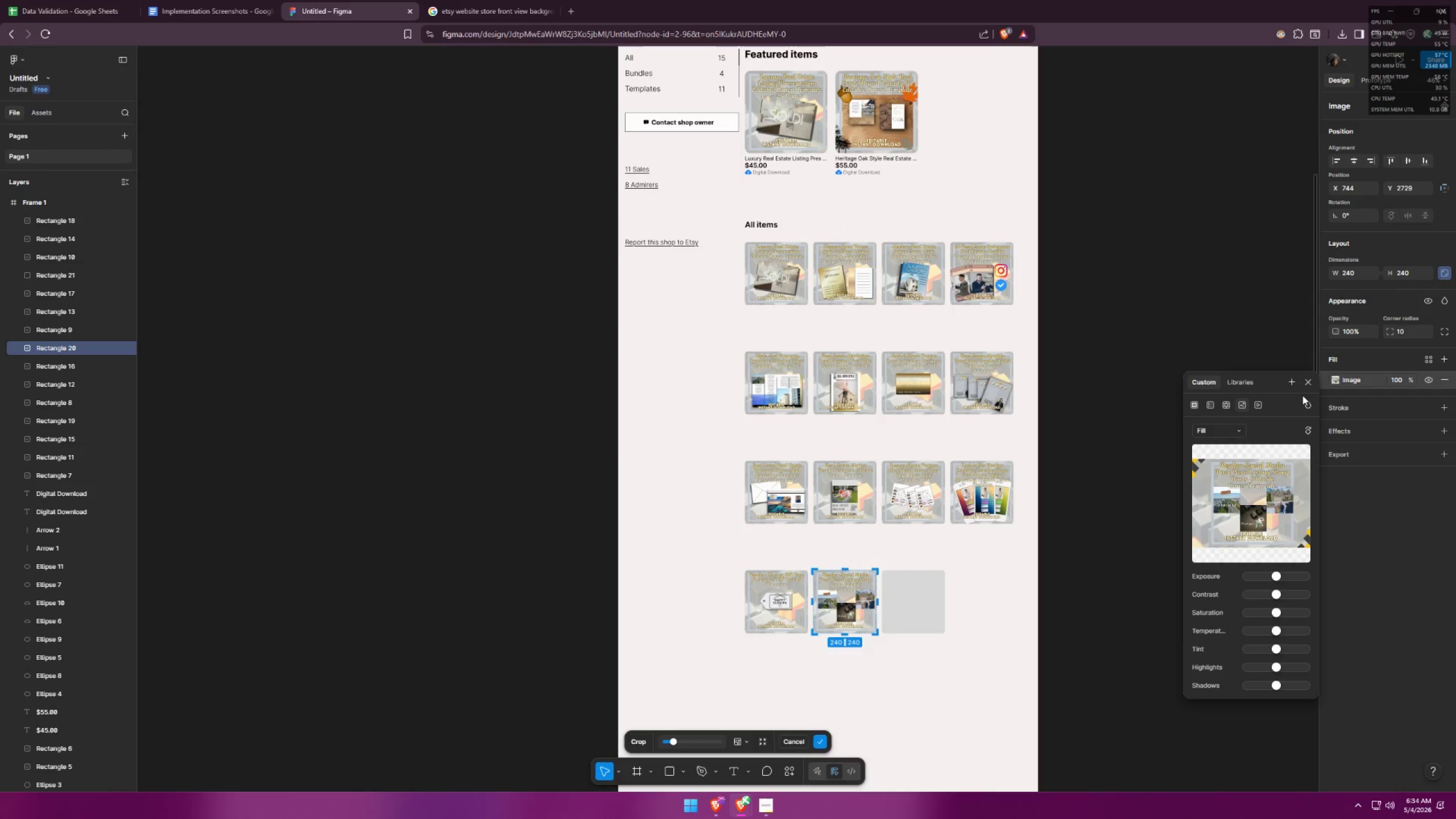 
left_click([1314, 382])
 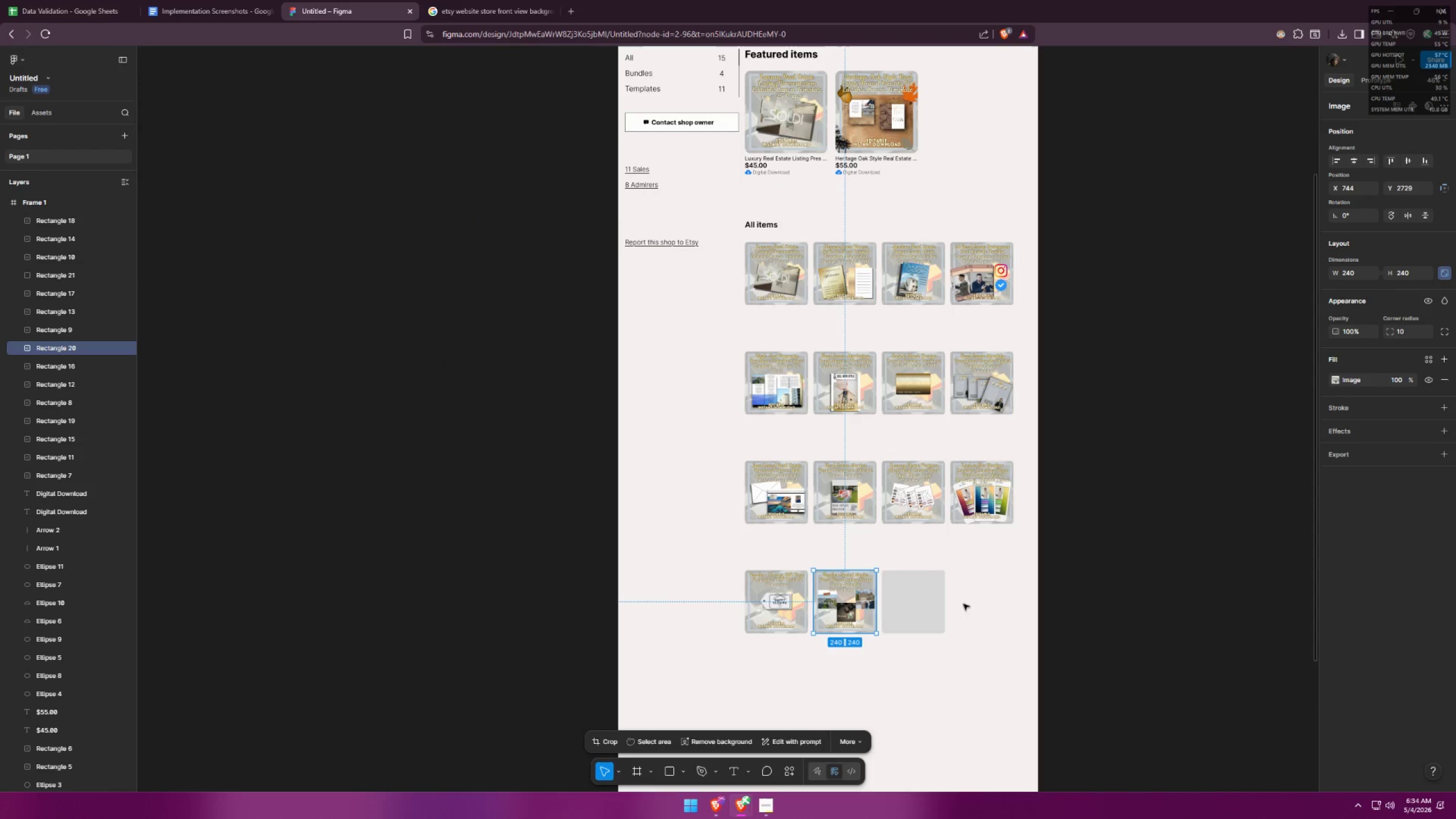 
left_click([905, 602])
 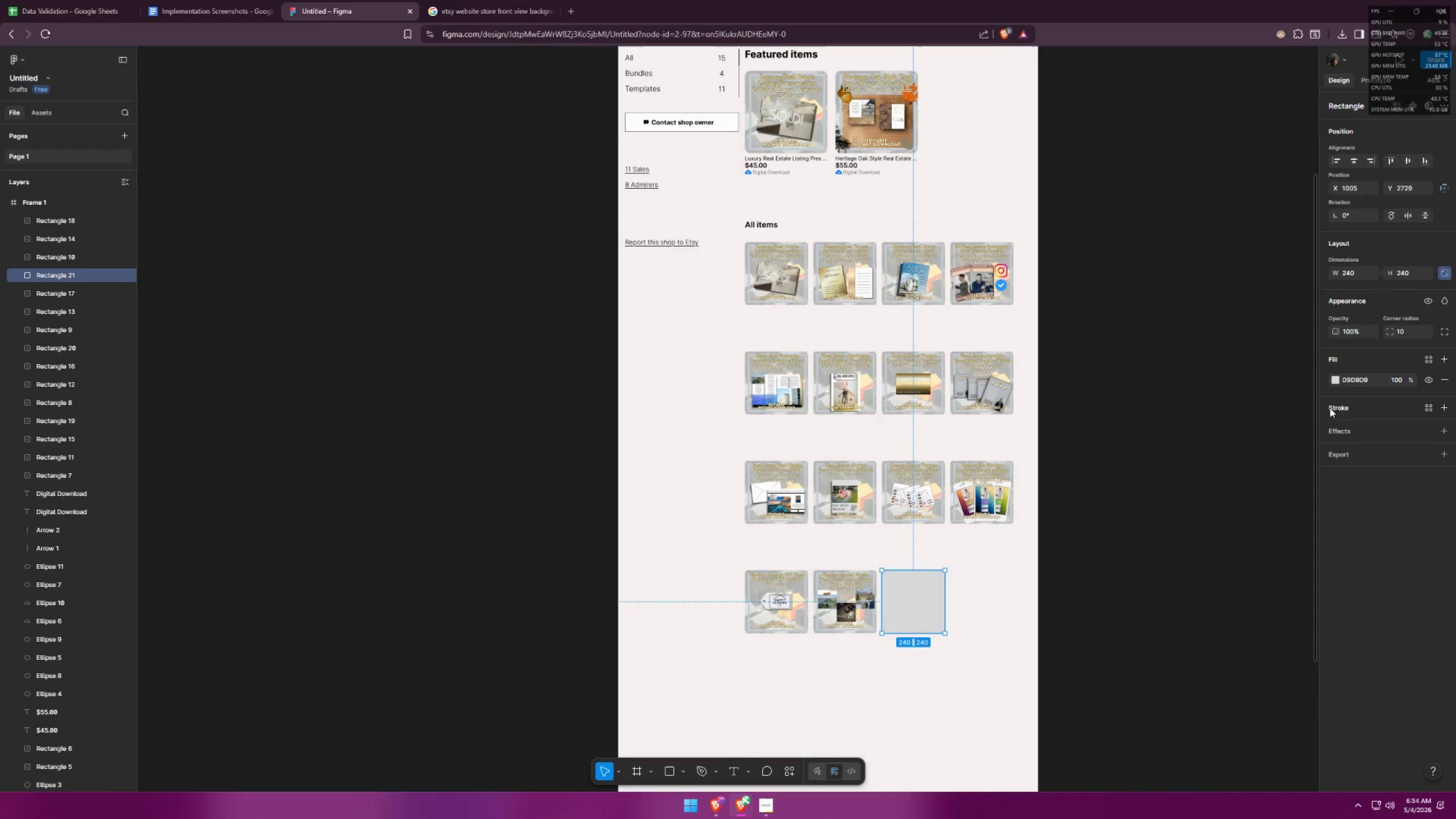 
left_click([1335, 379])
 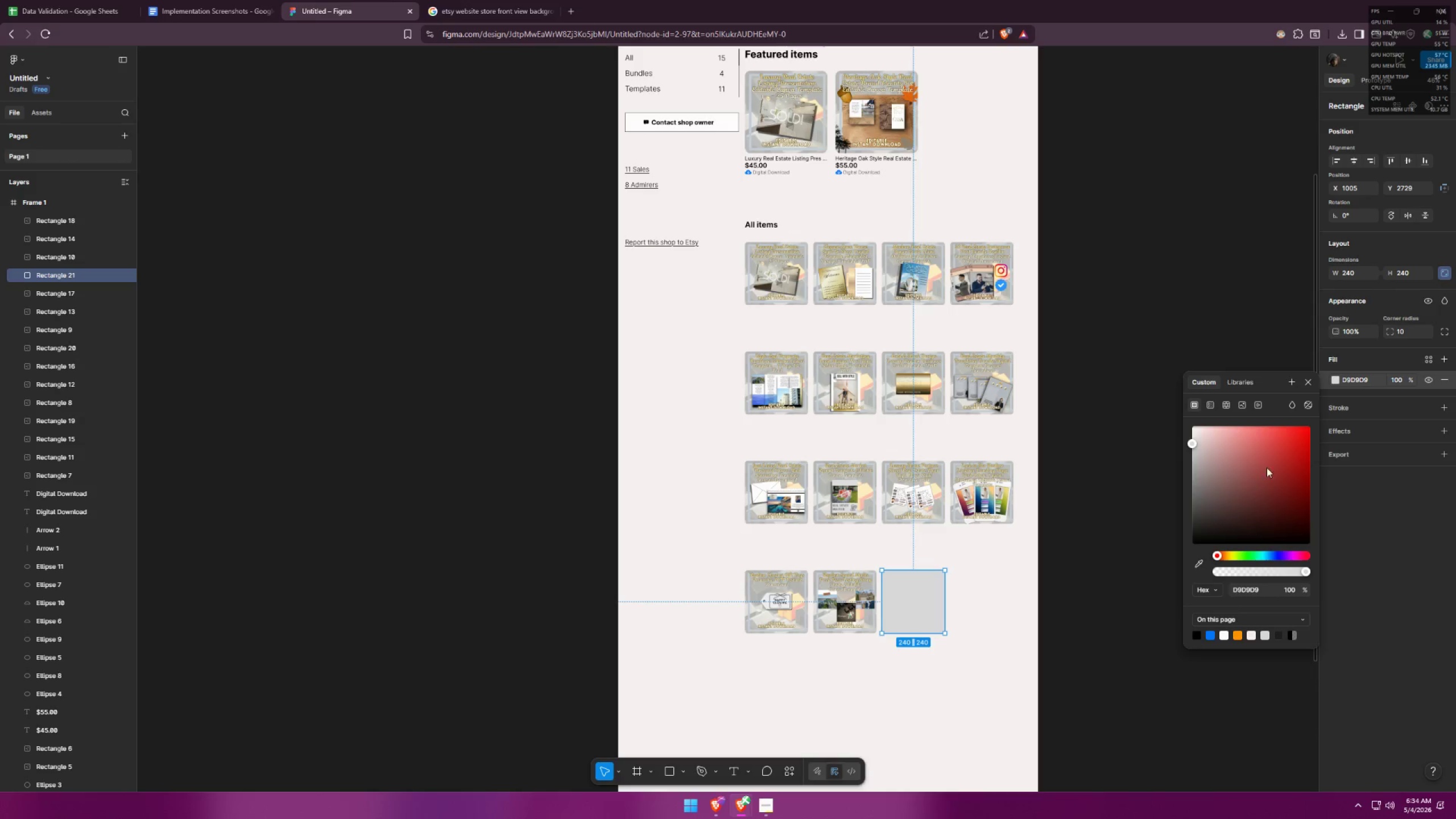 
left_click([1242, 408])
 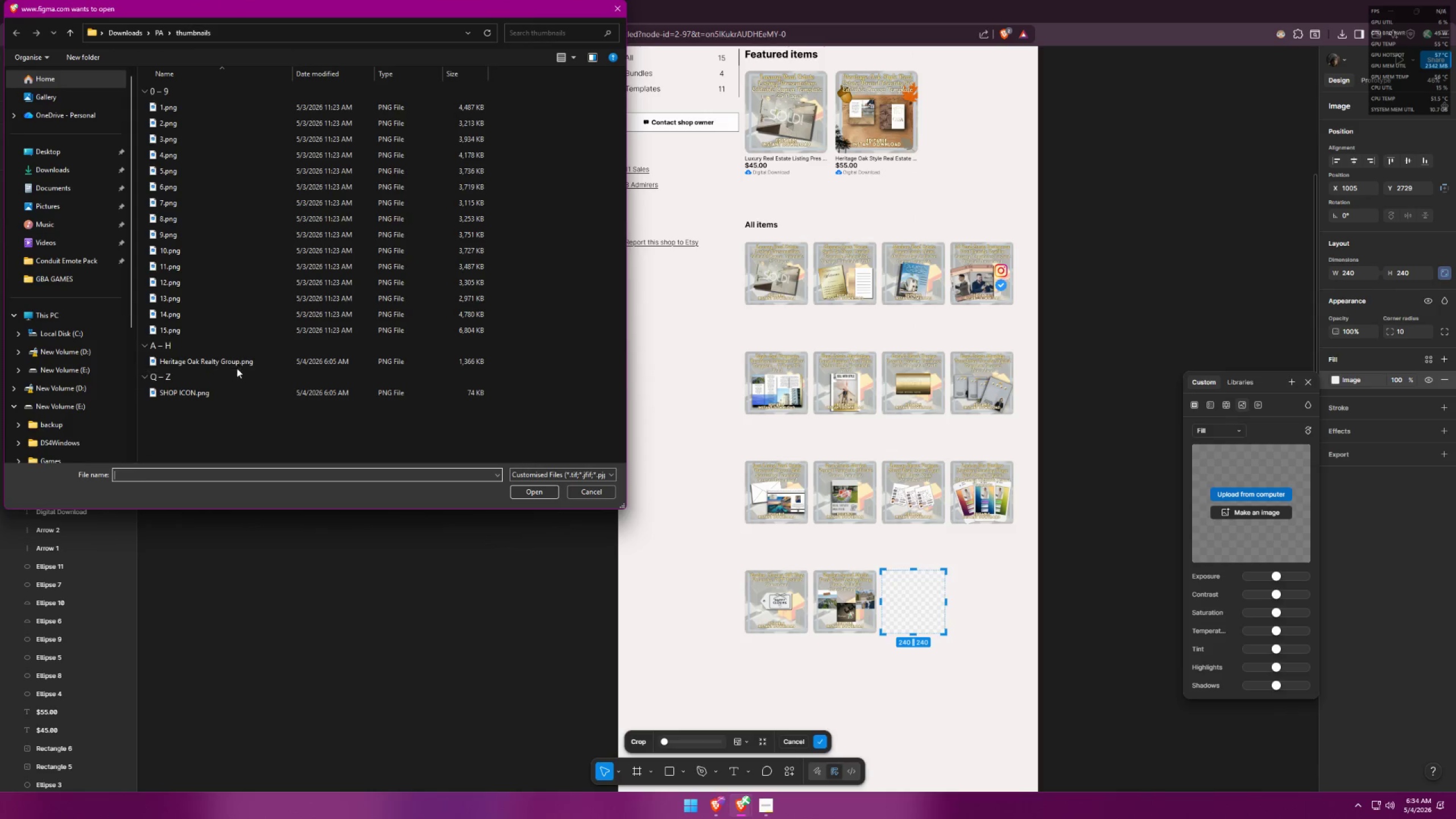 
double_click([204, 334])
 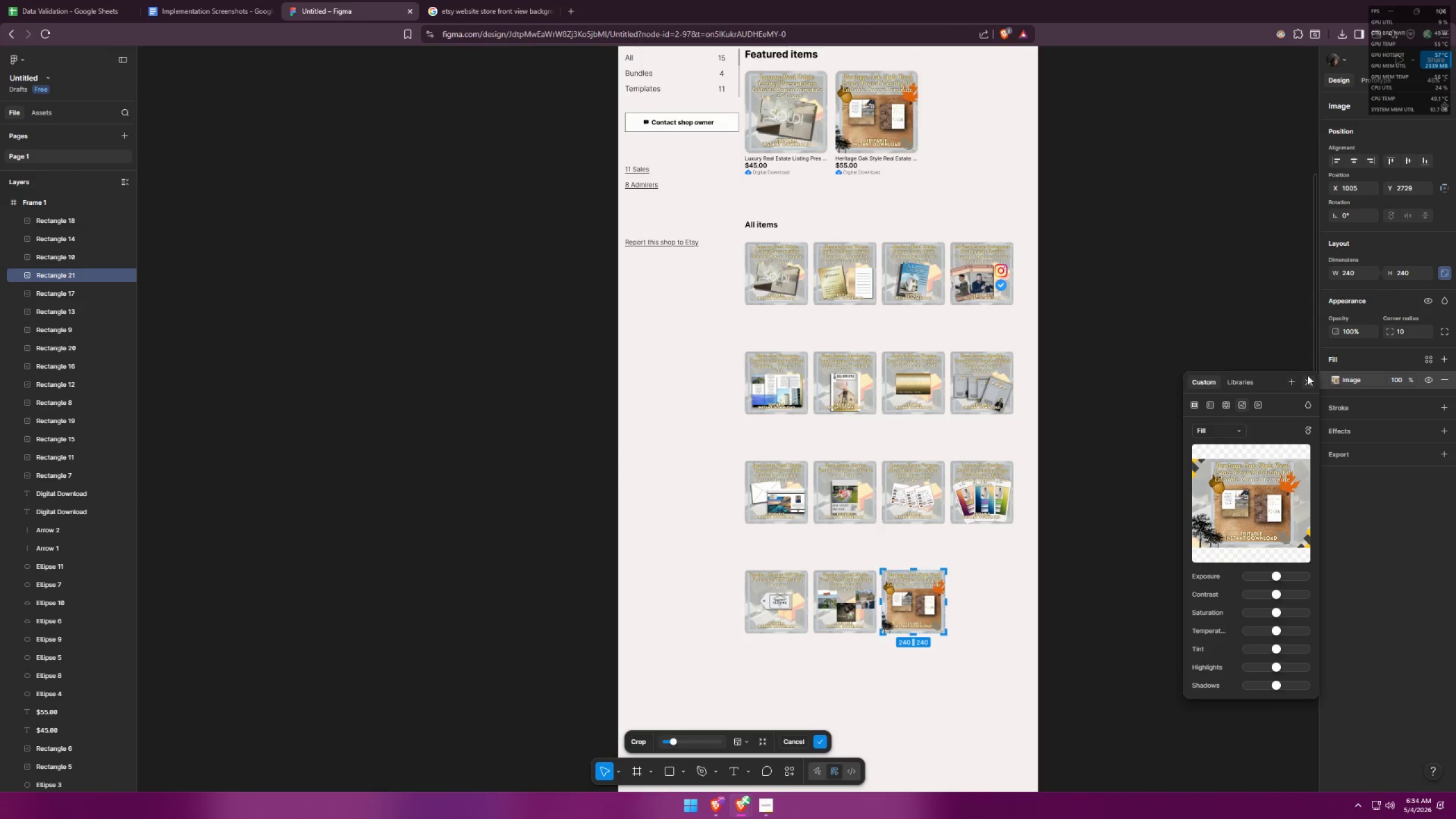 
double_click([1309, 379])
 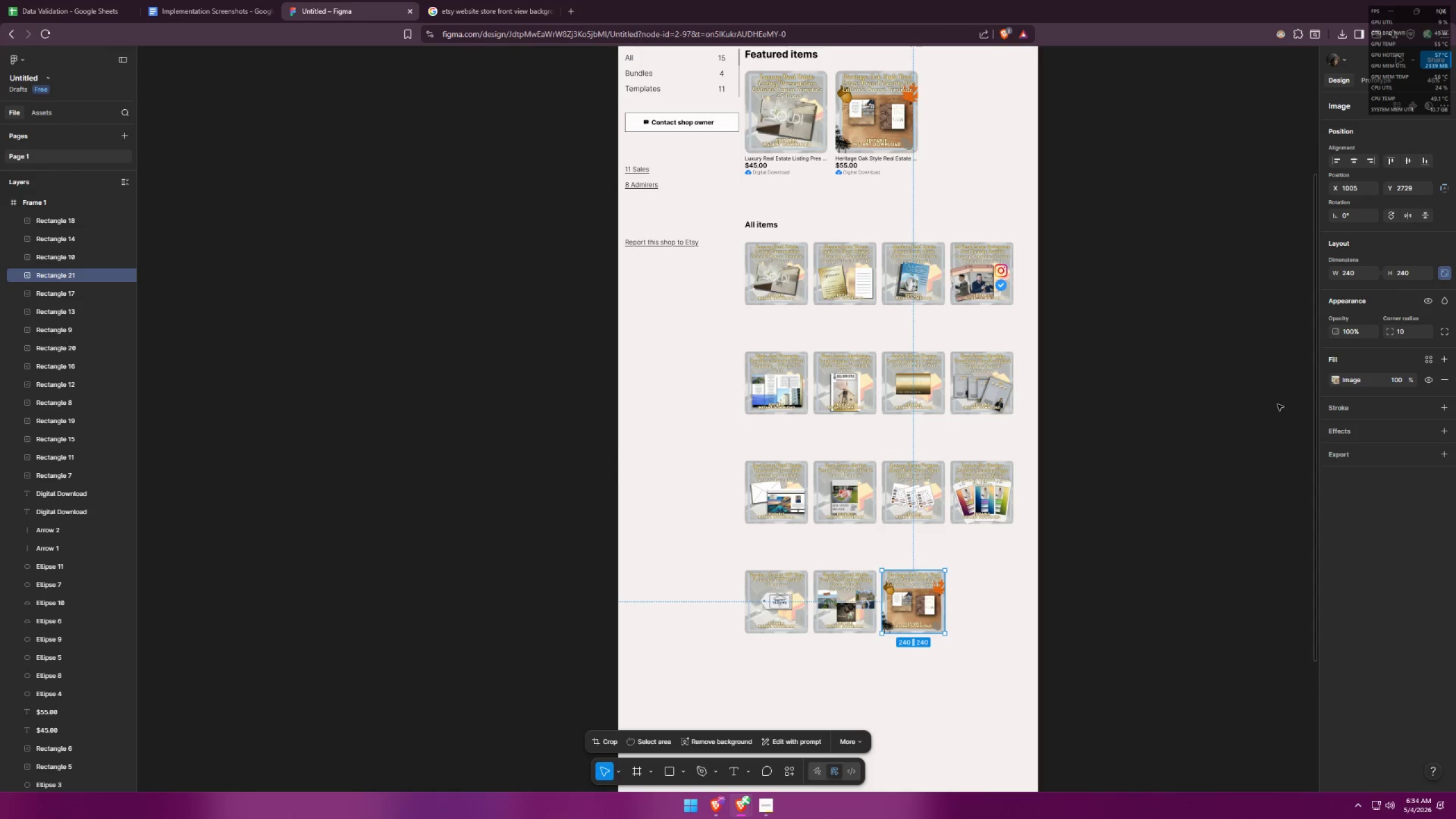 
triple_click([1172, 478])
 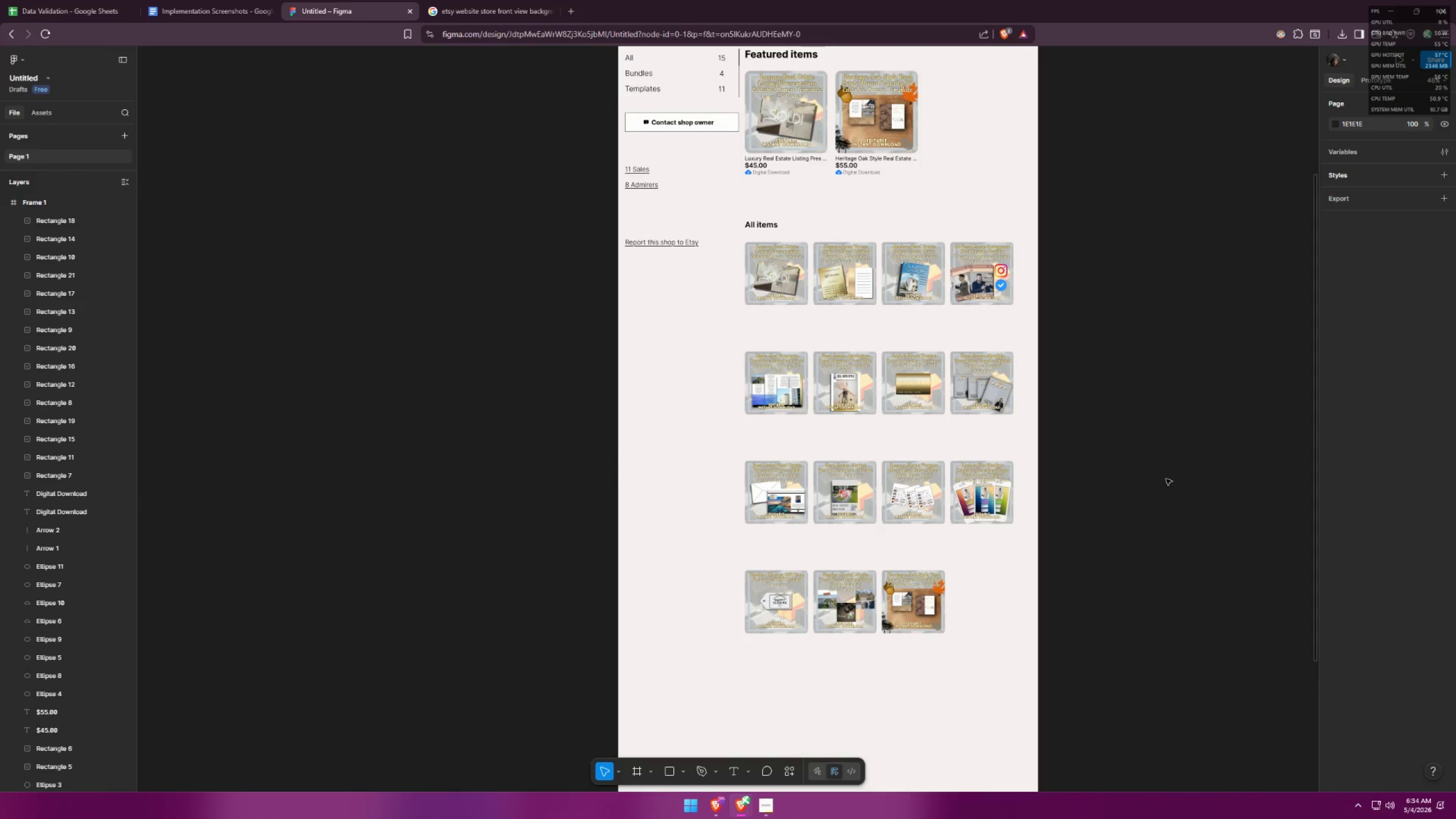 
key(Alt+AltLeft)
 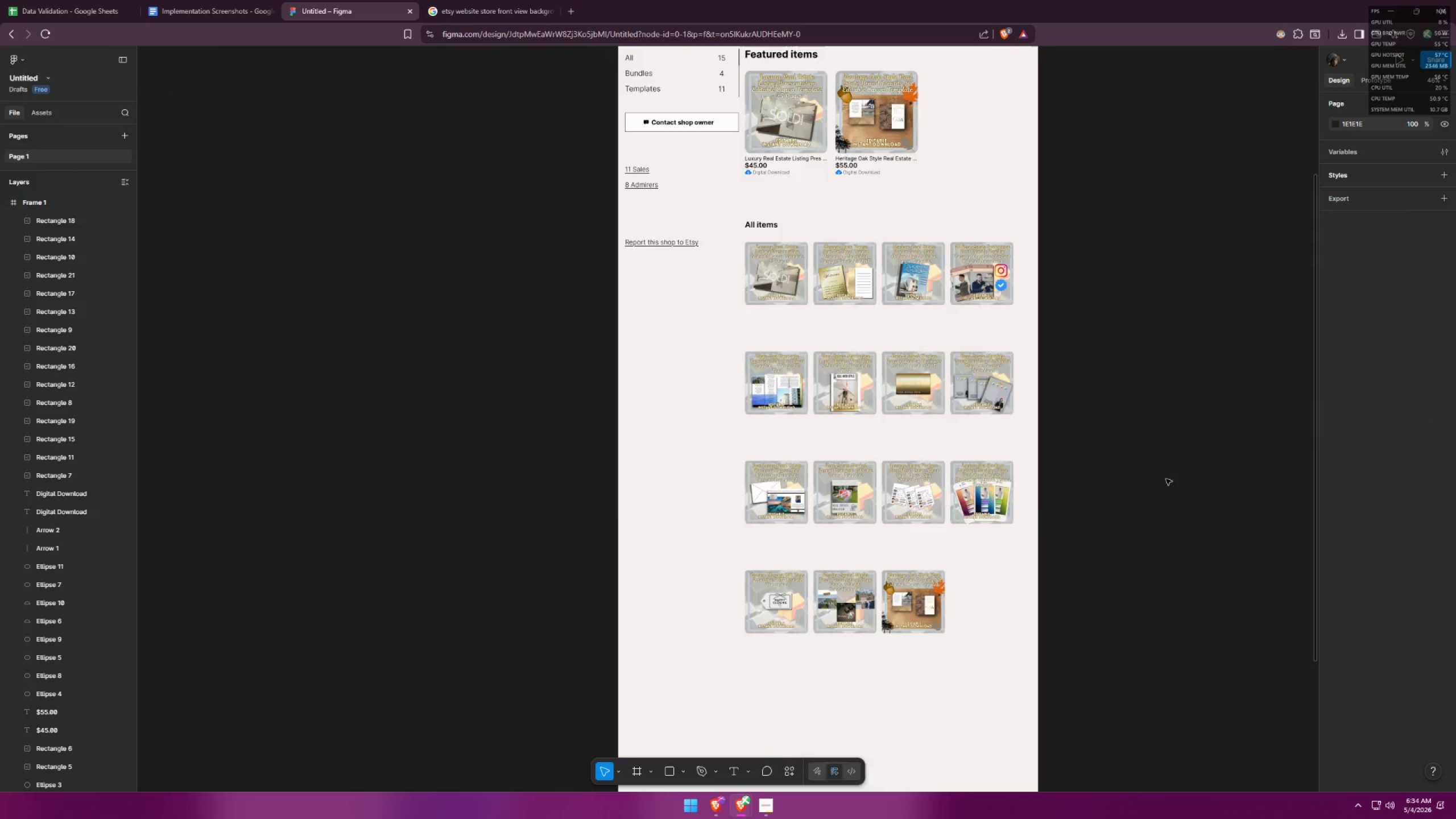 
key(Alt+Tab)
 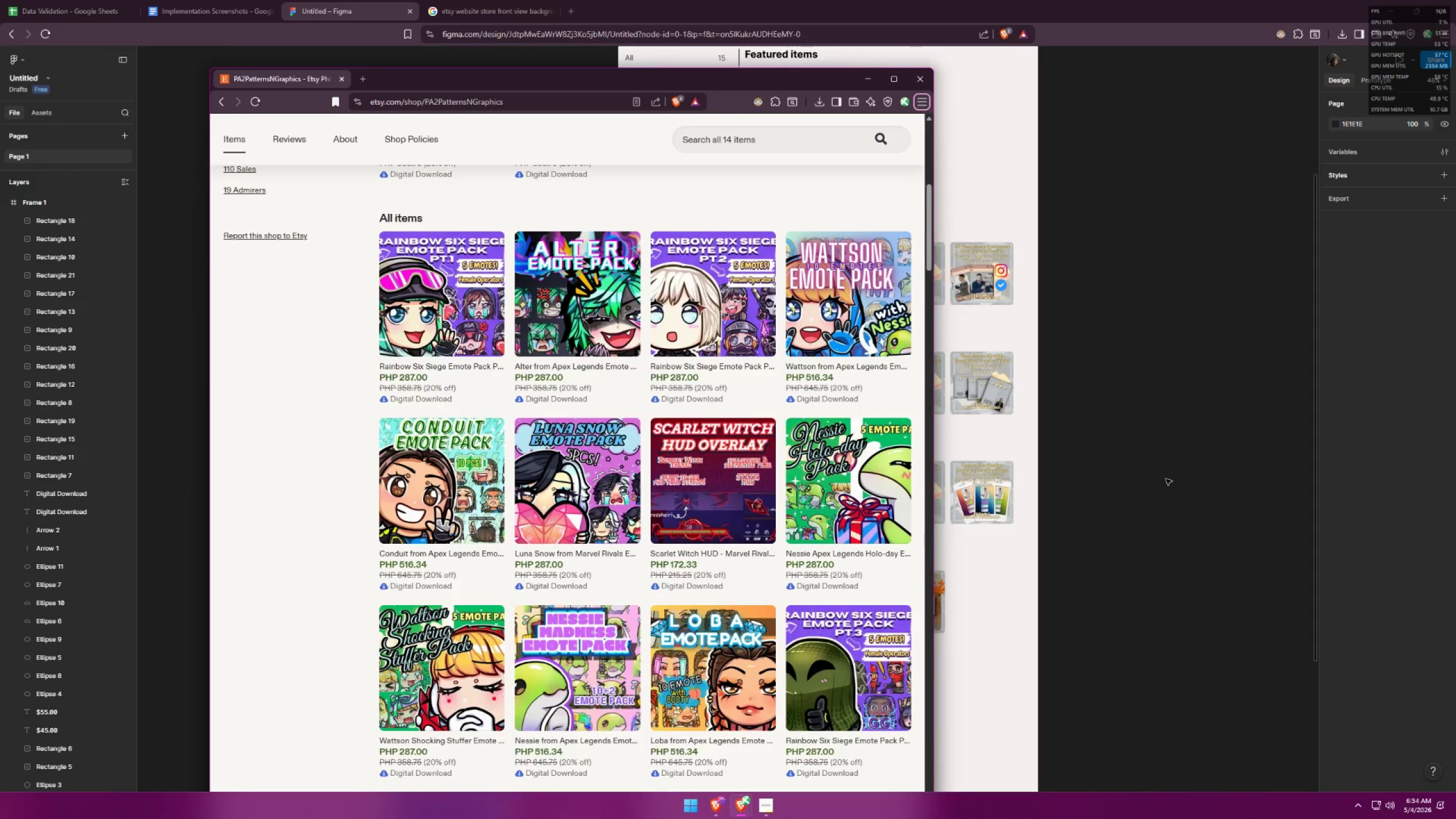 
scroll: coordinate [683, 418], scroll_direction: up, amount: 6.0
 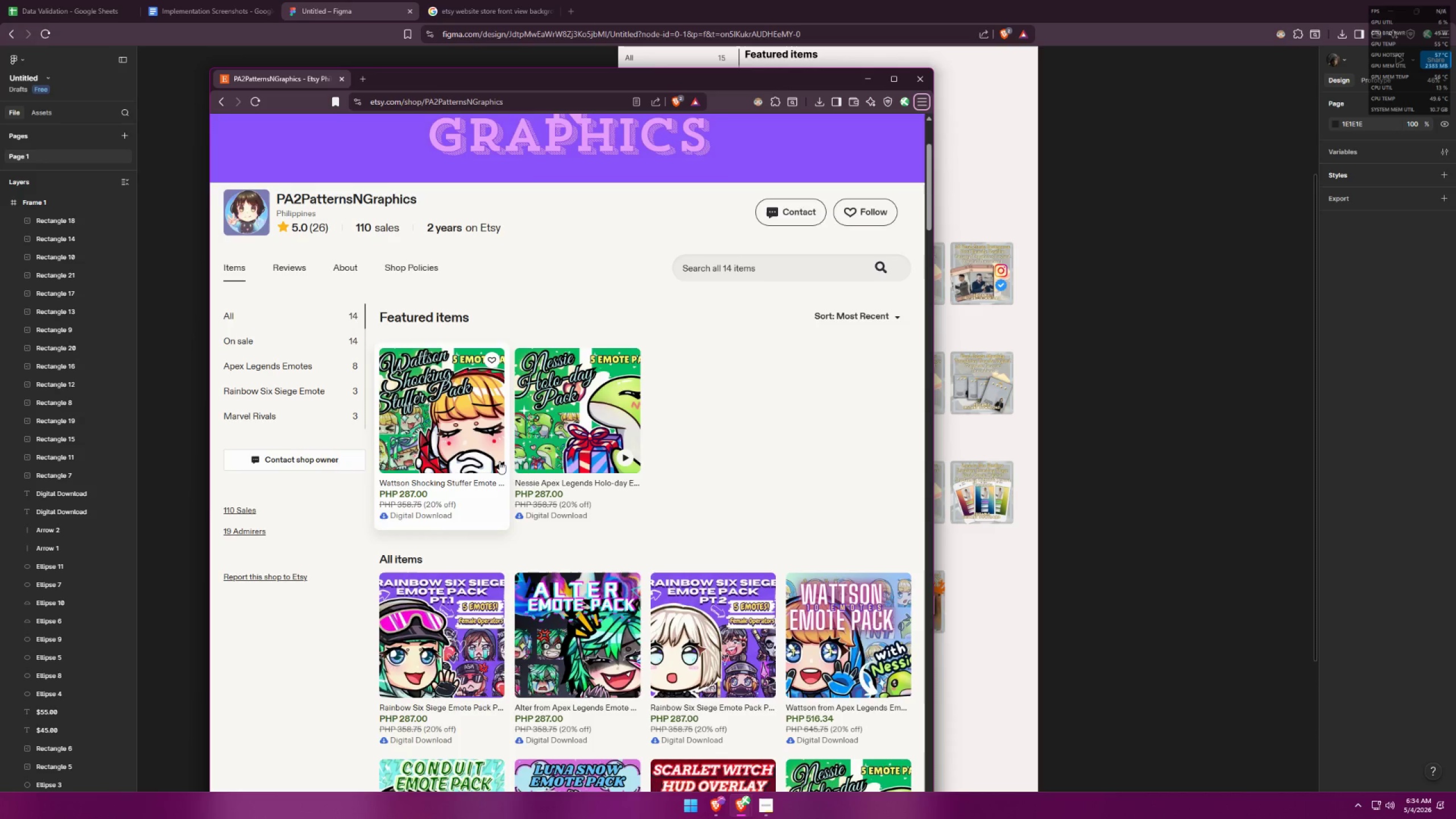 
wait(5.54)
 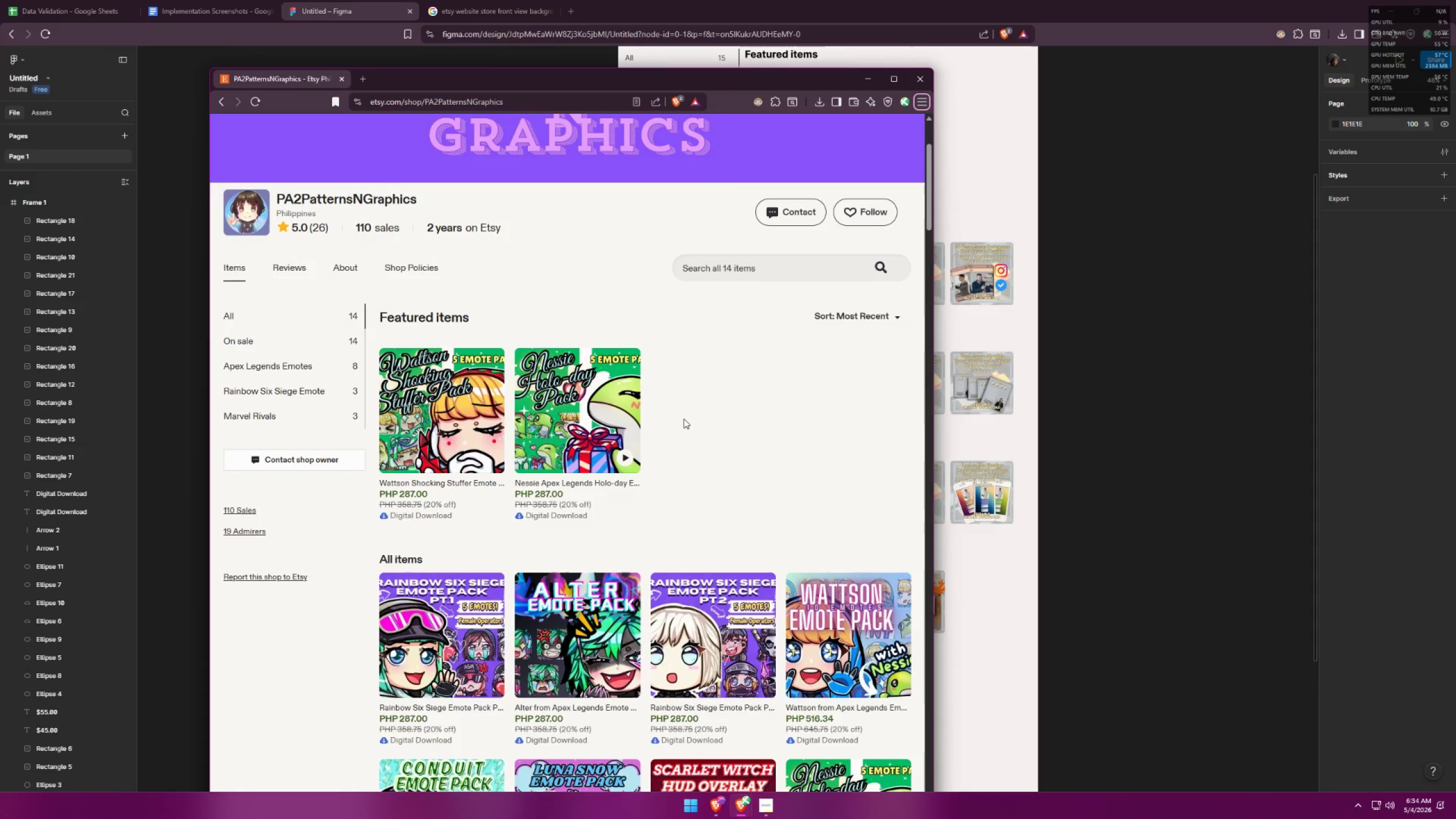 
mouse_move([472, 602])
 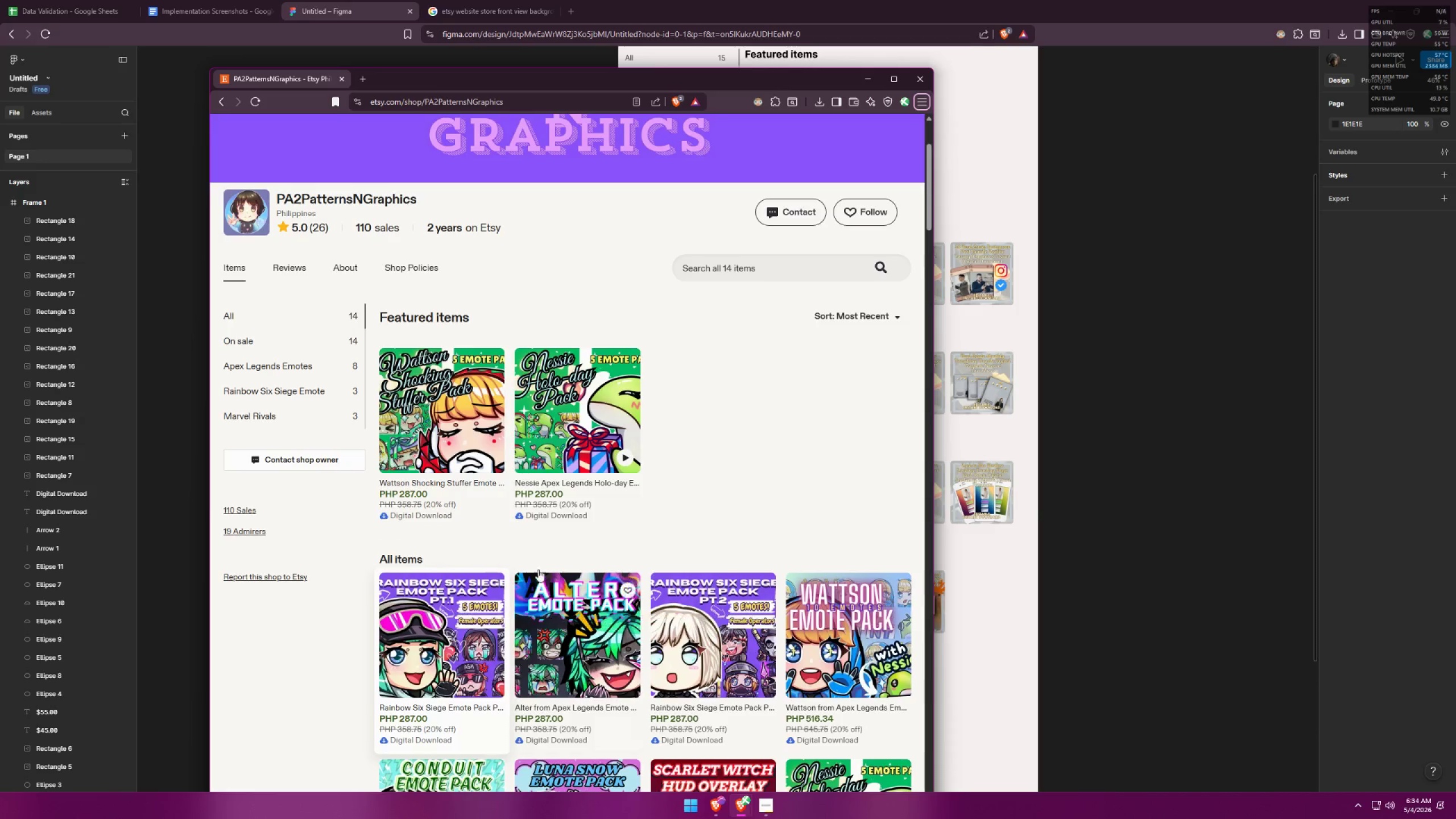 
key(Alt+AltLeft)
 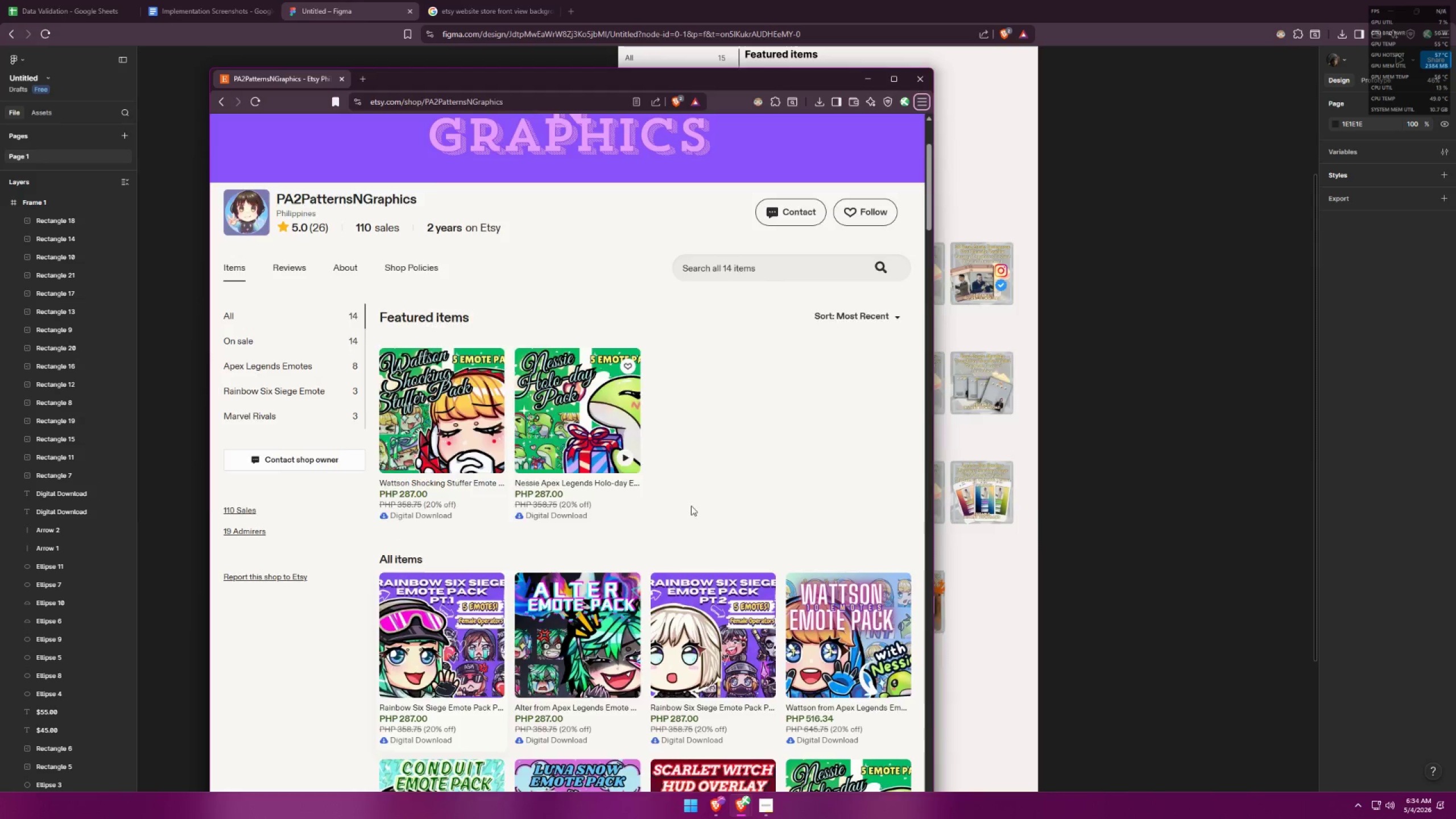 
key(Alt+Tab)
 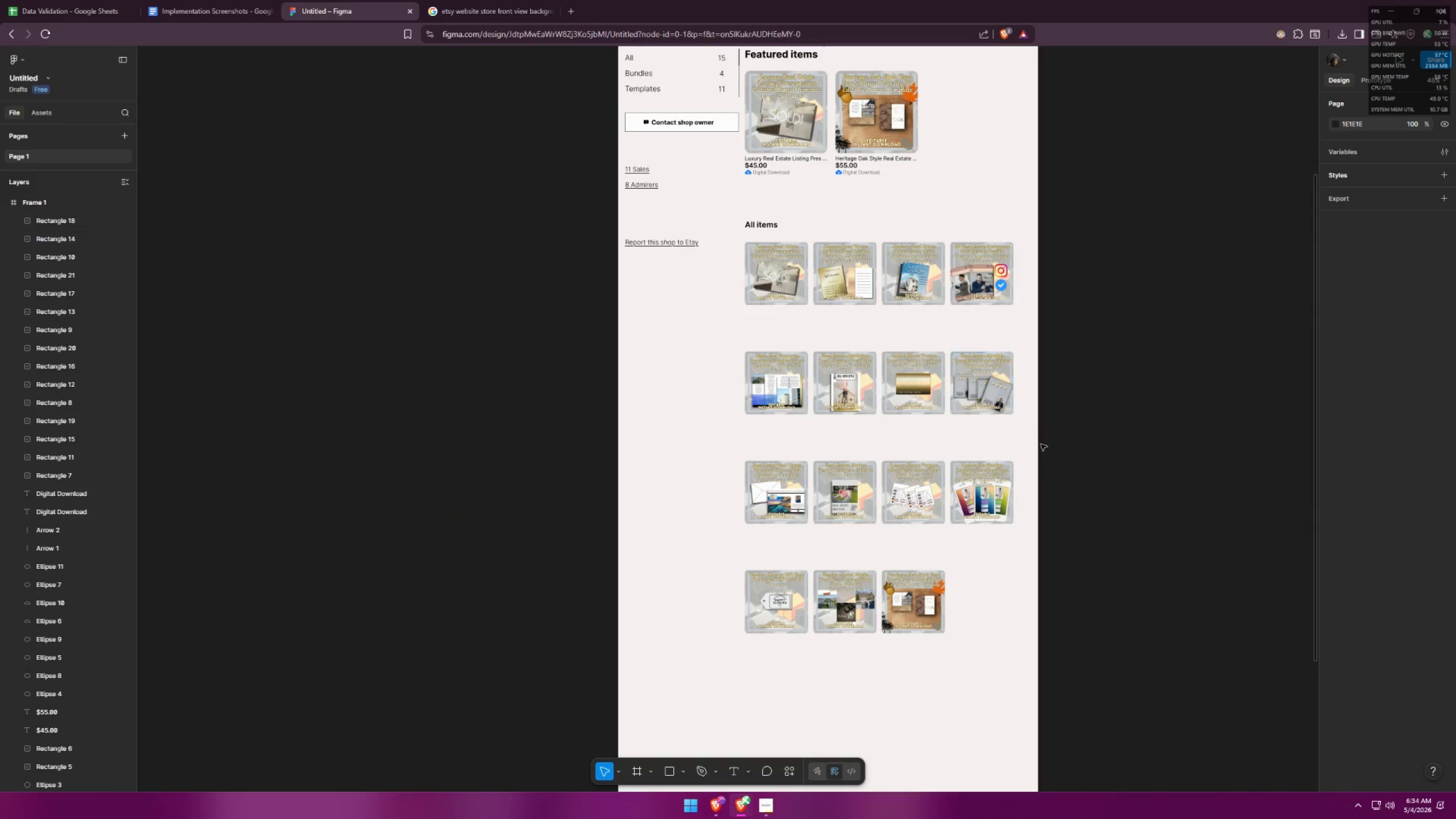 
hold_key(key=ControlLeft, duration=0.53)
scroll: coordinate [804, 163], scroll_direction: up, amount: 3.0
 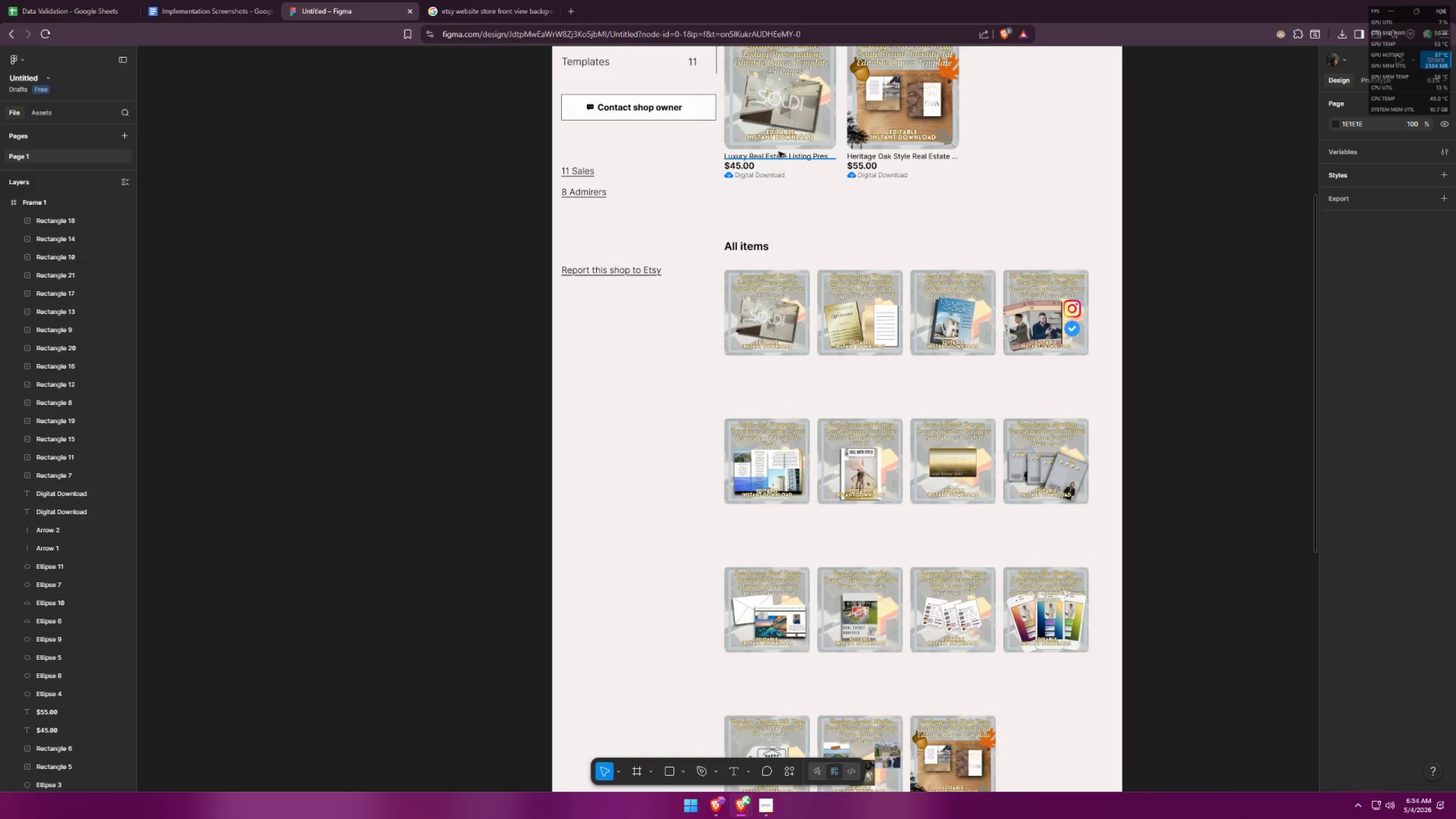 
left_click([775, 159])
 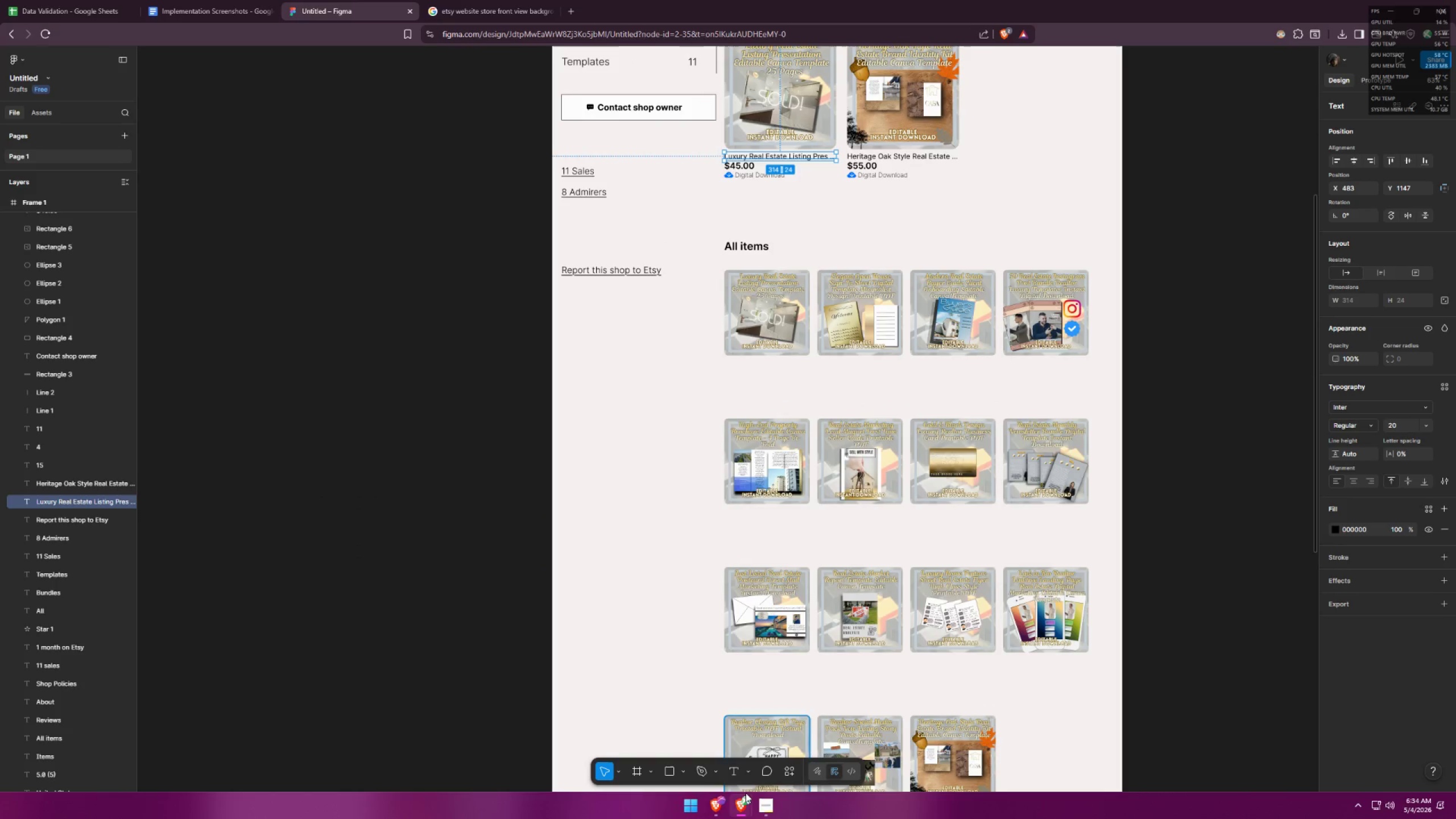 
left_click([729, 768])
 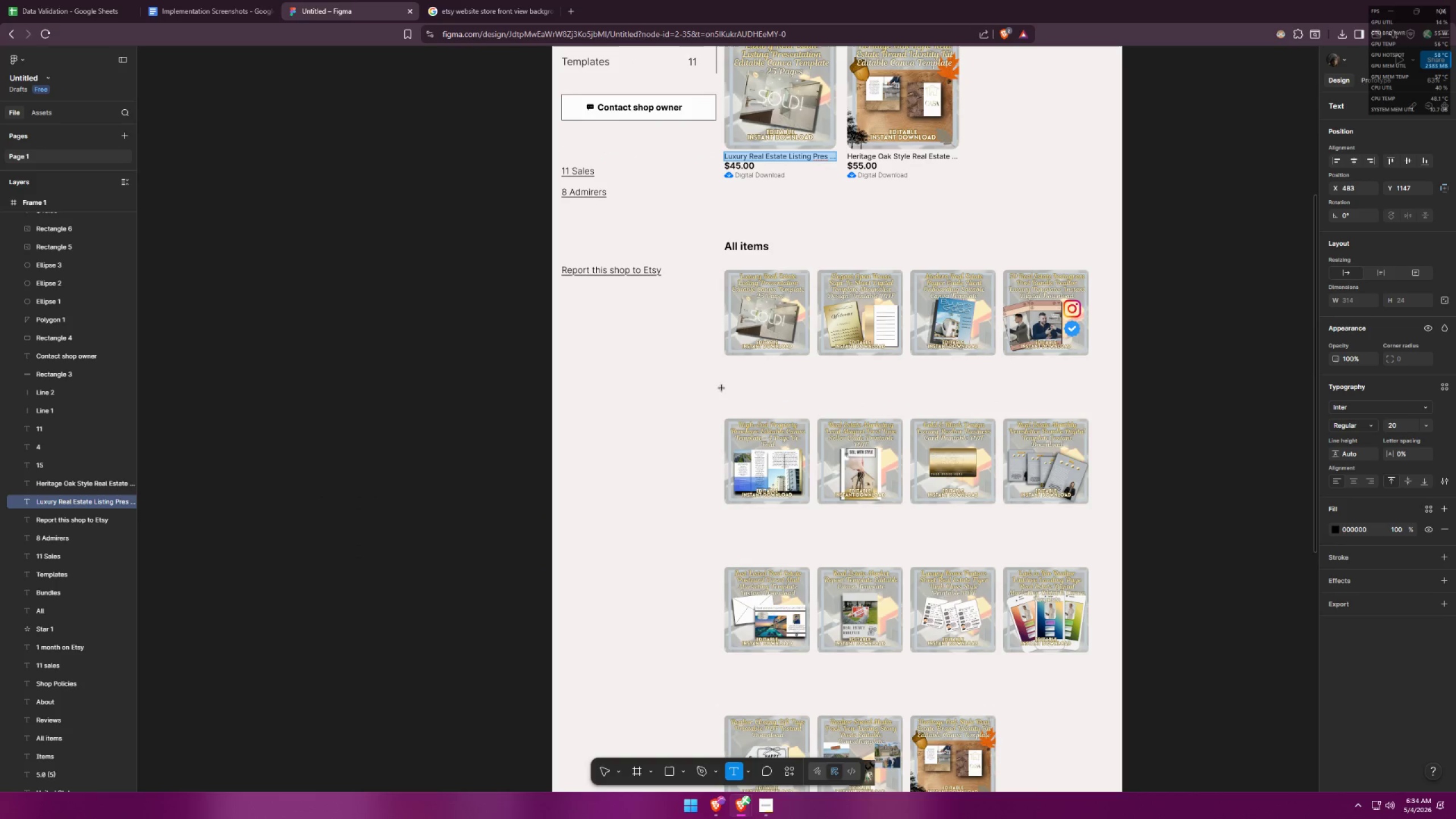 
left_click([728, 374])
 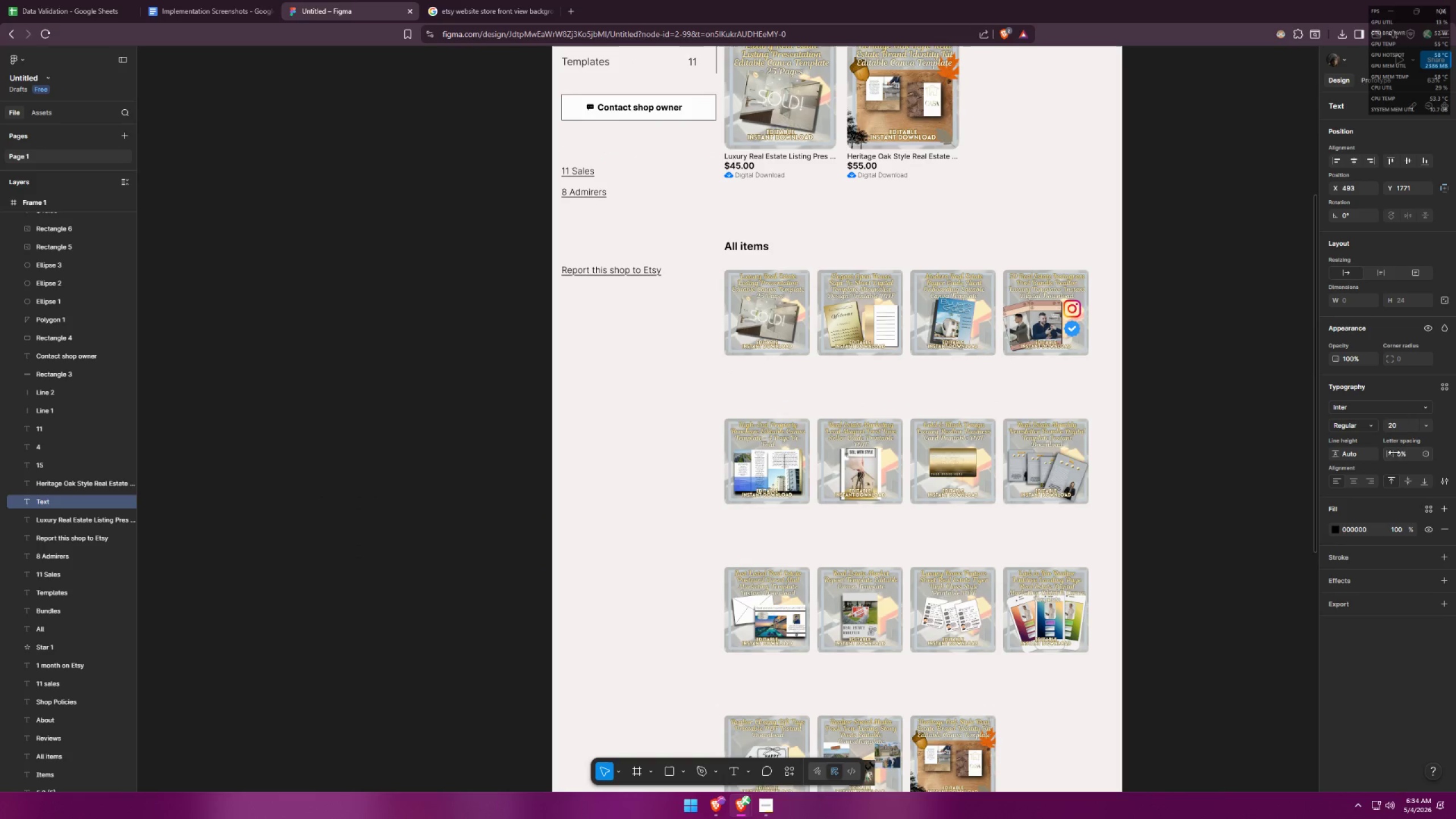 
left_click_drag(start_coordinate=[1400, 424], to_coordinate=[1379, 421])
 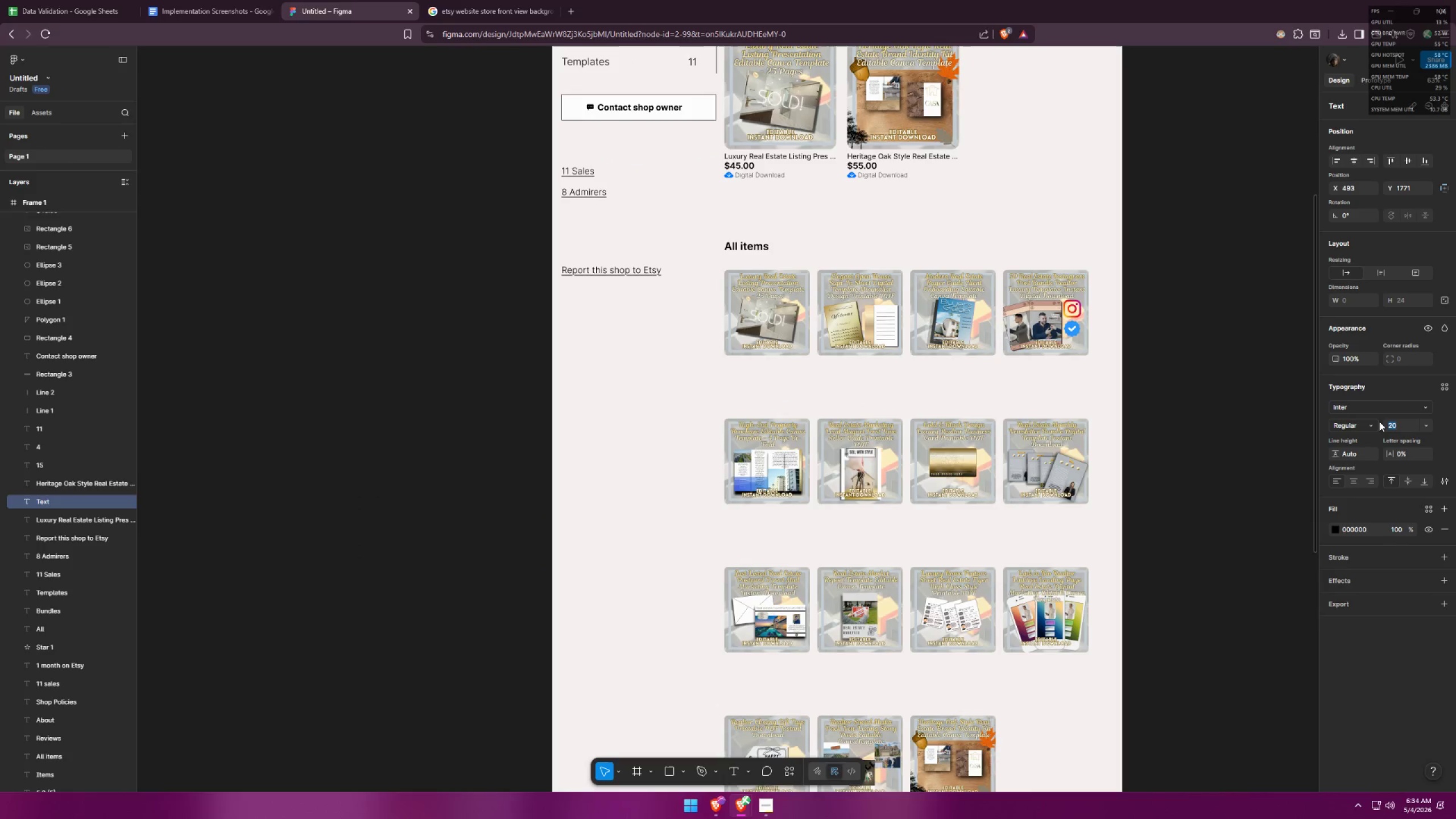 
type(19)
 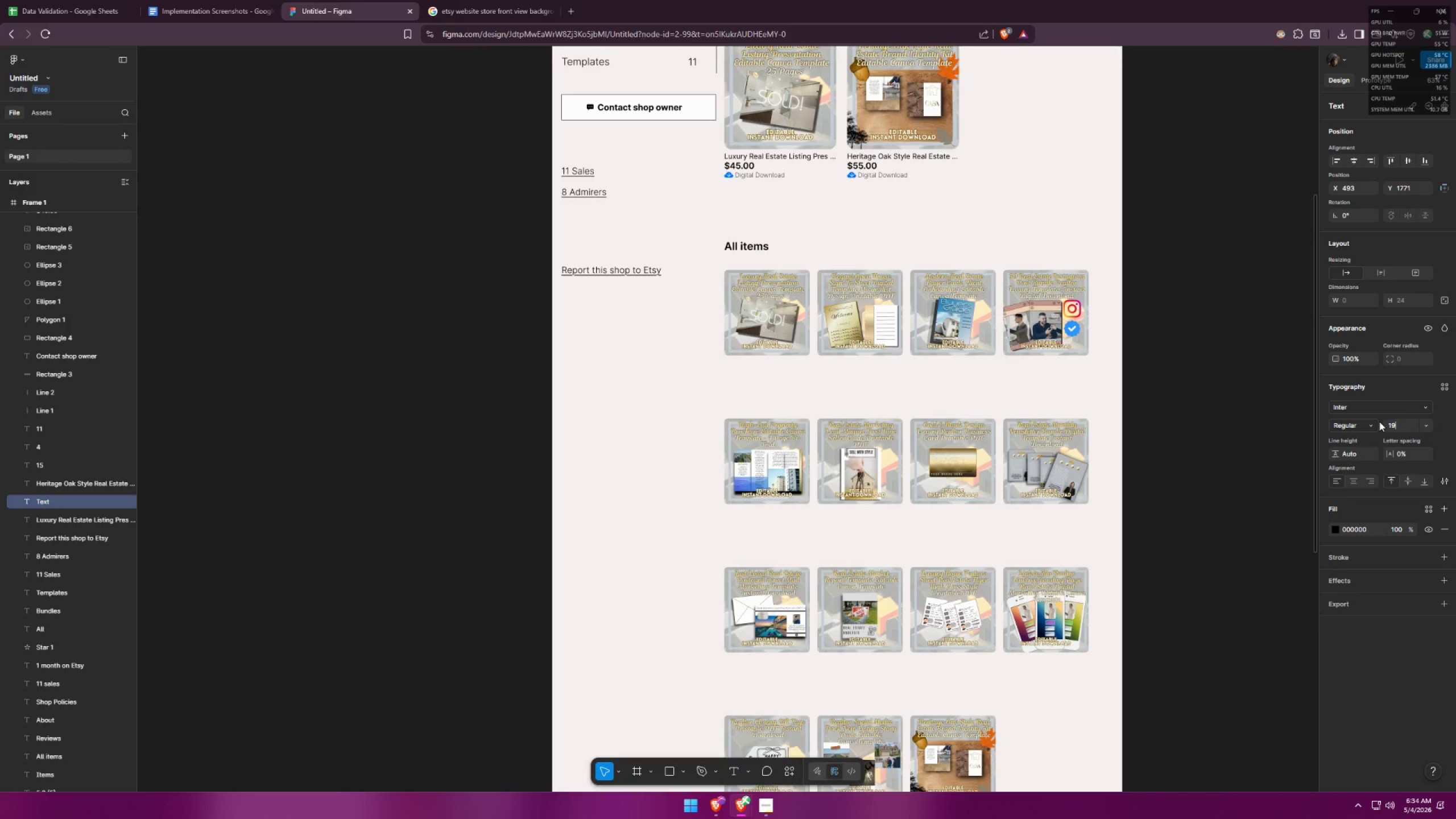 
key(Enter)
 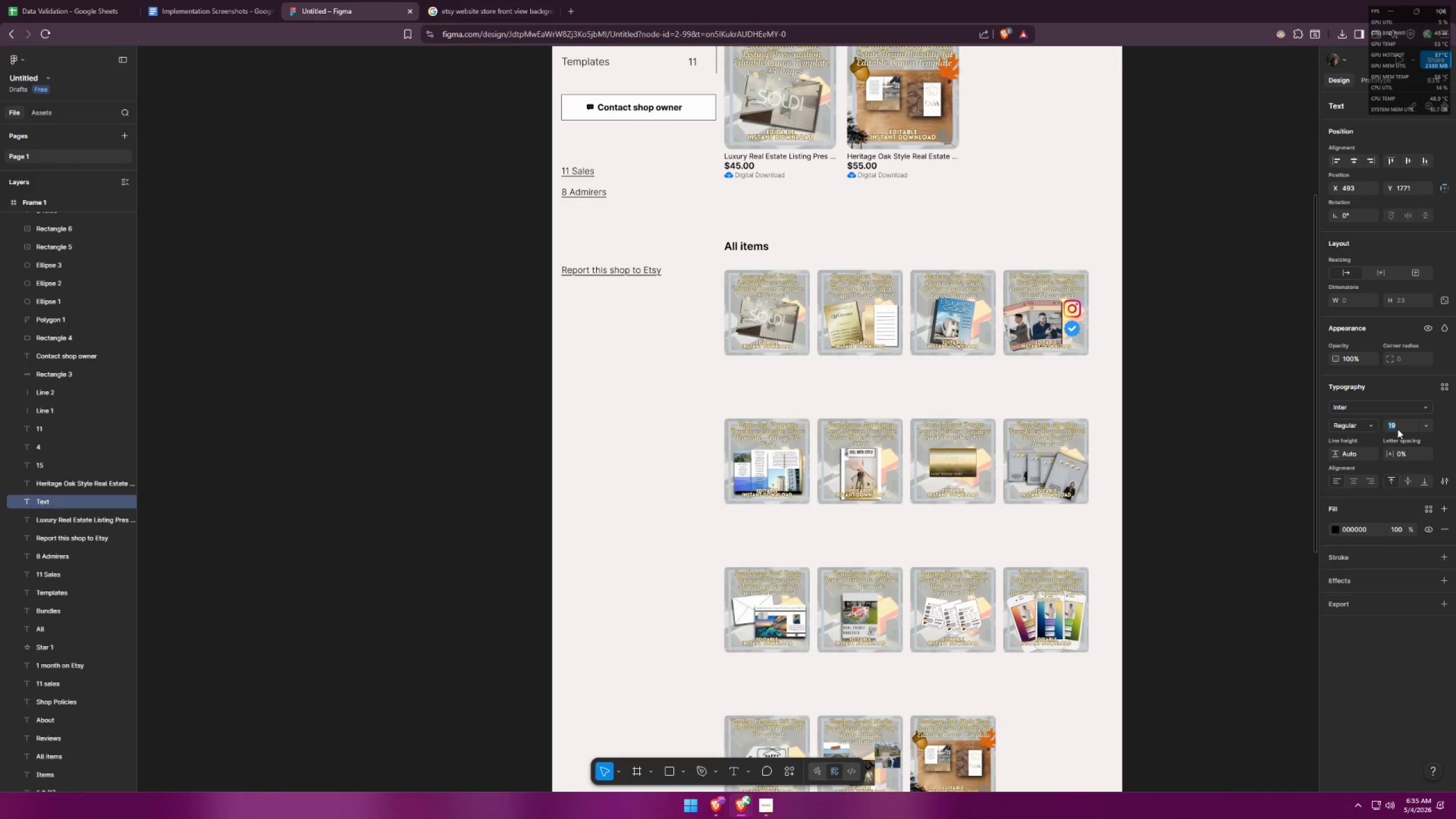 
type(19.5)
 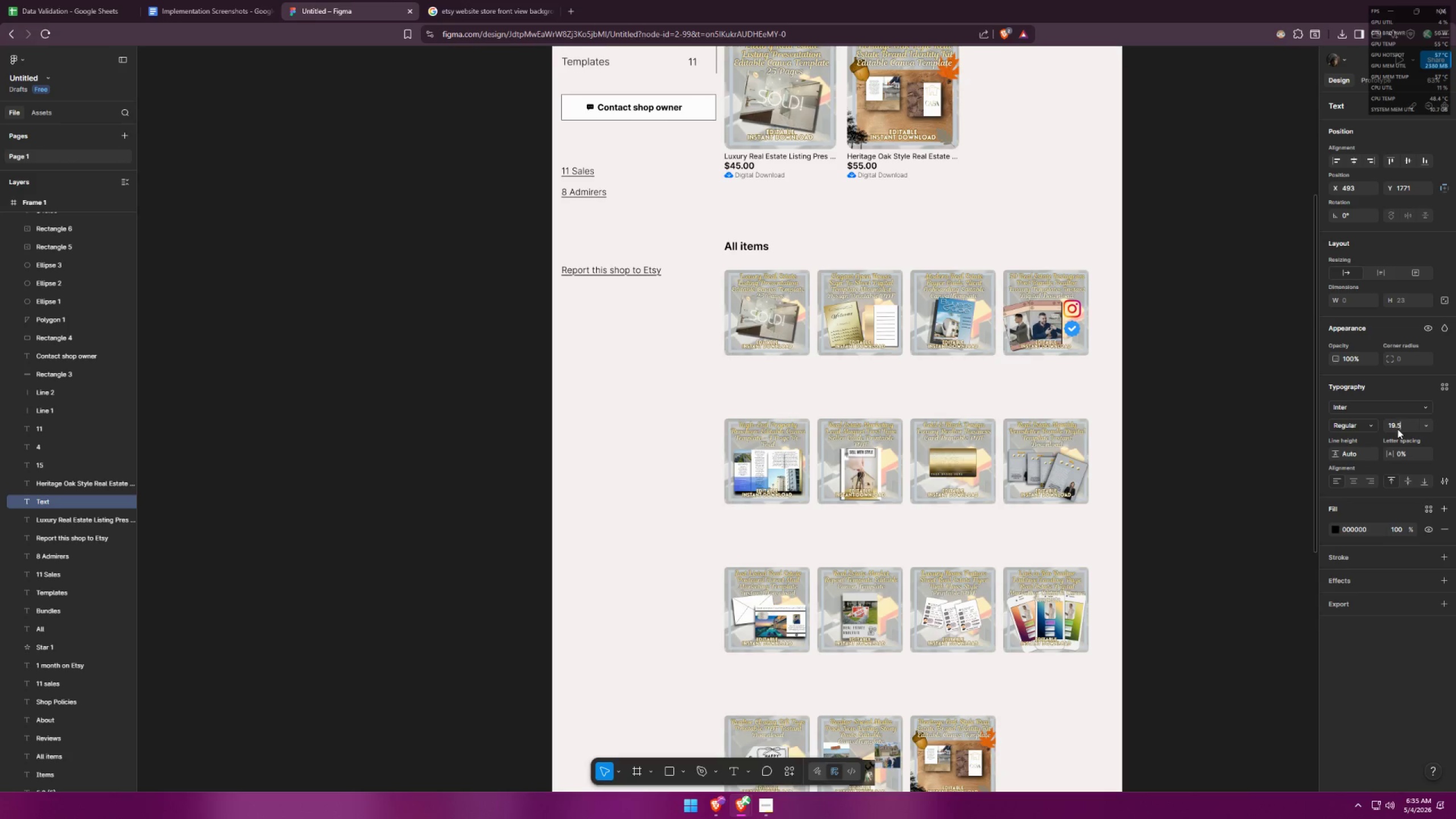 
key(Enter)
 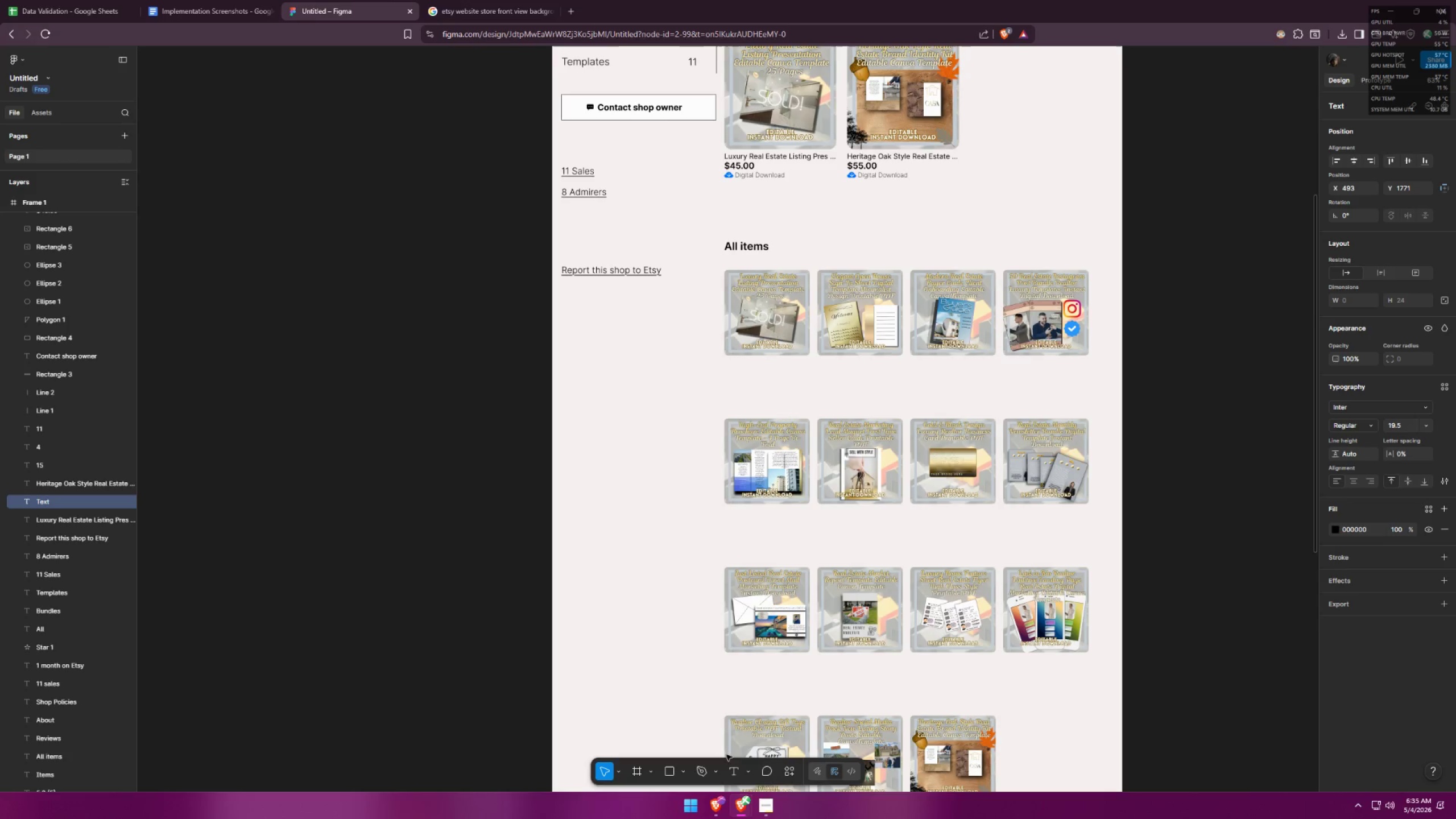 
left_click([741, 768])
 